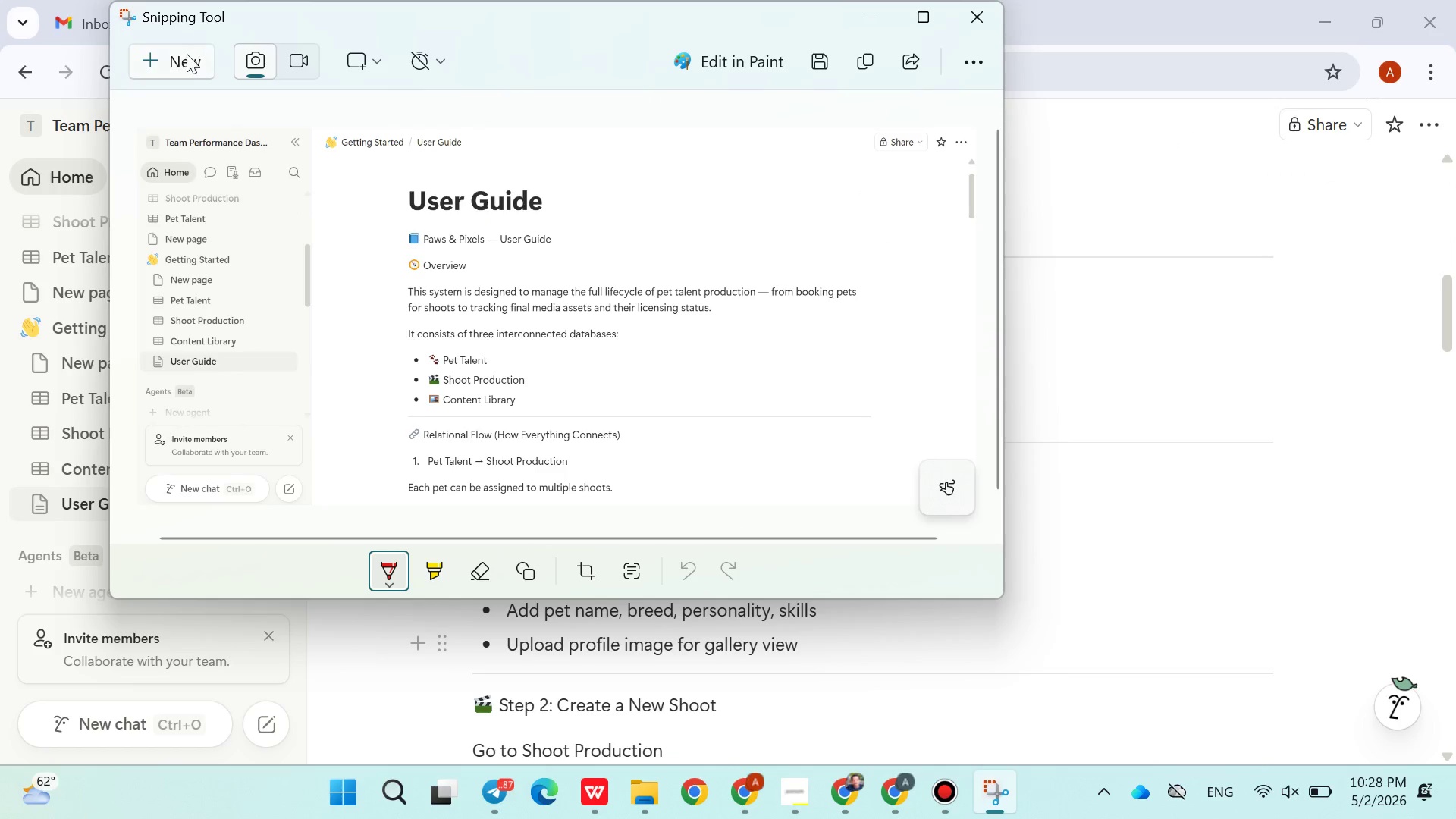 
left_click([187, 56])
 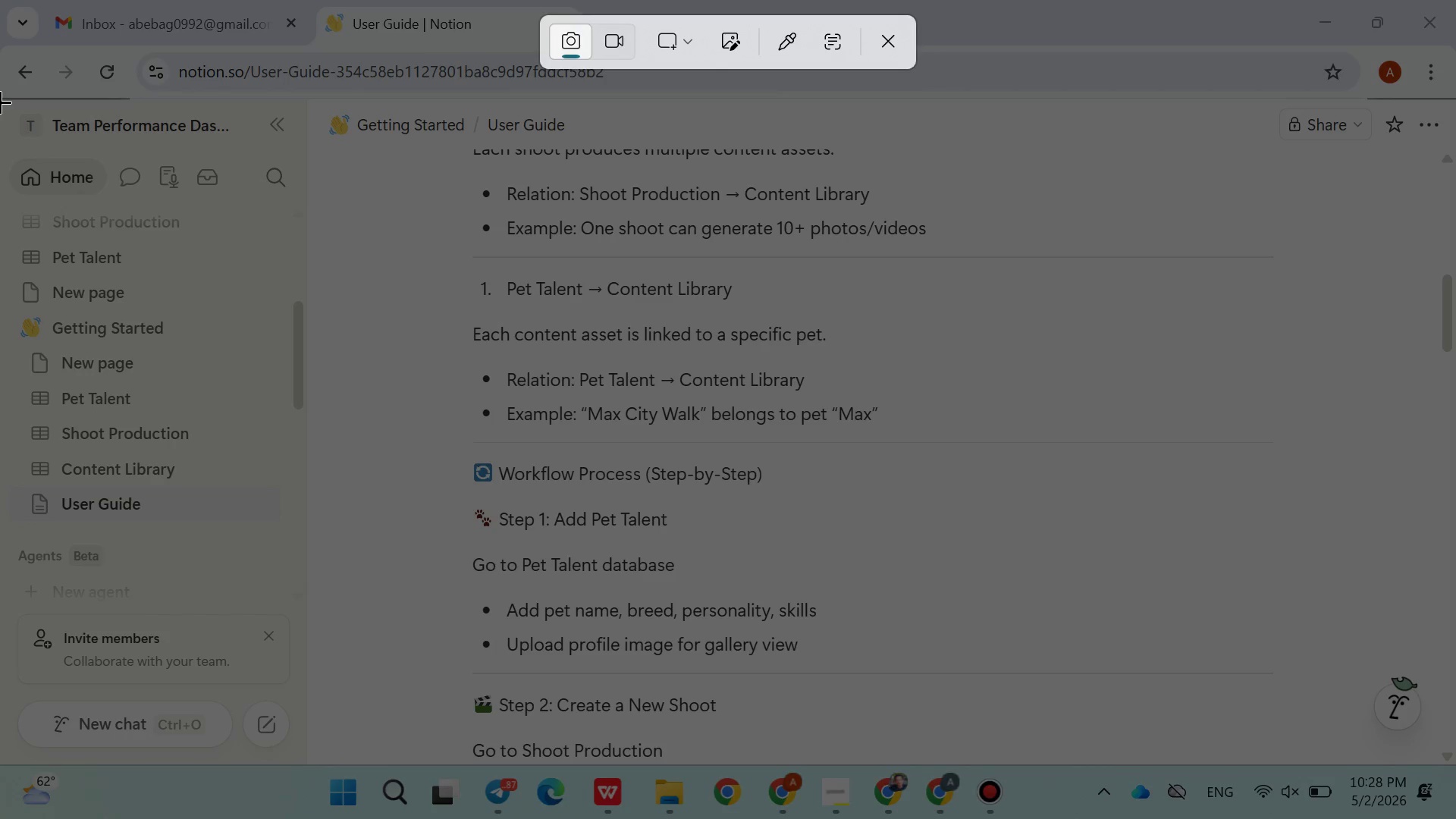 
left_click_drag(start_coordinate=[0, 102], to_coordinate=[1442, 755])
 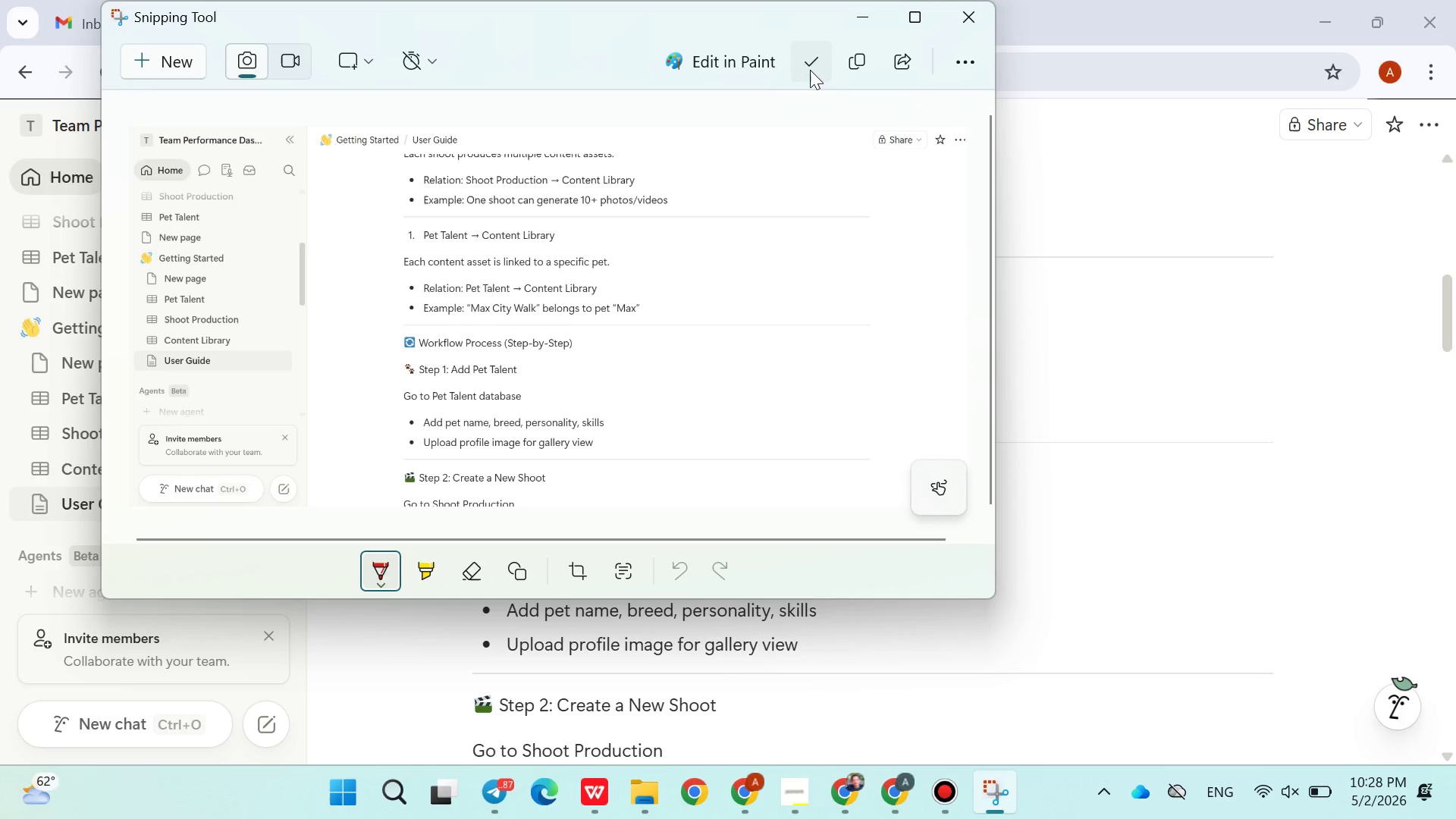 
left_click([871, 62])
 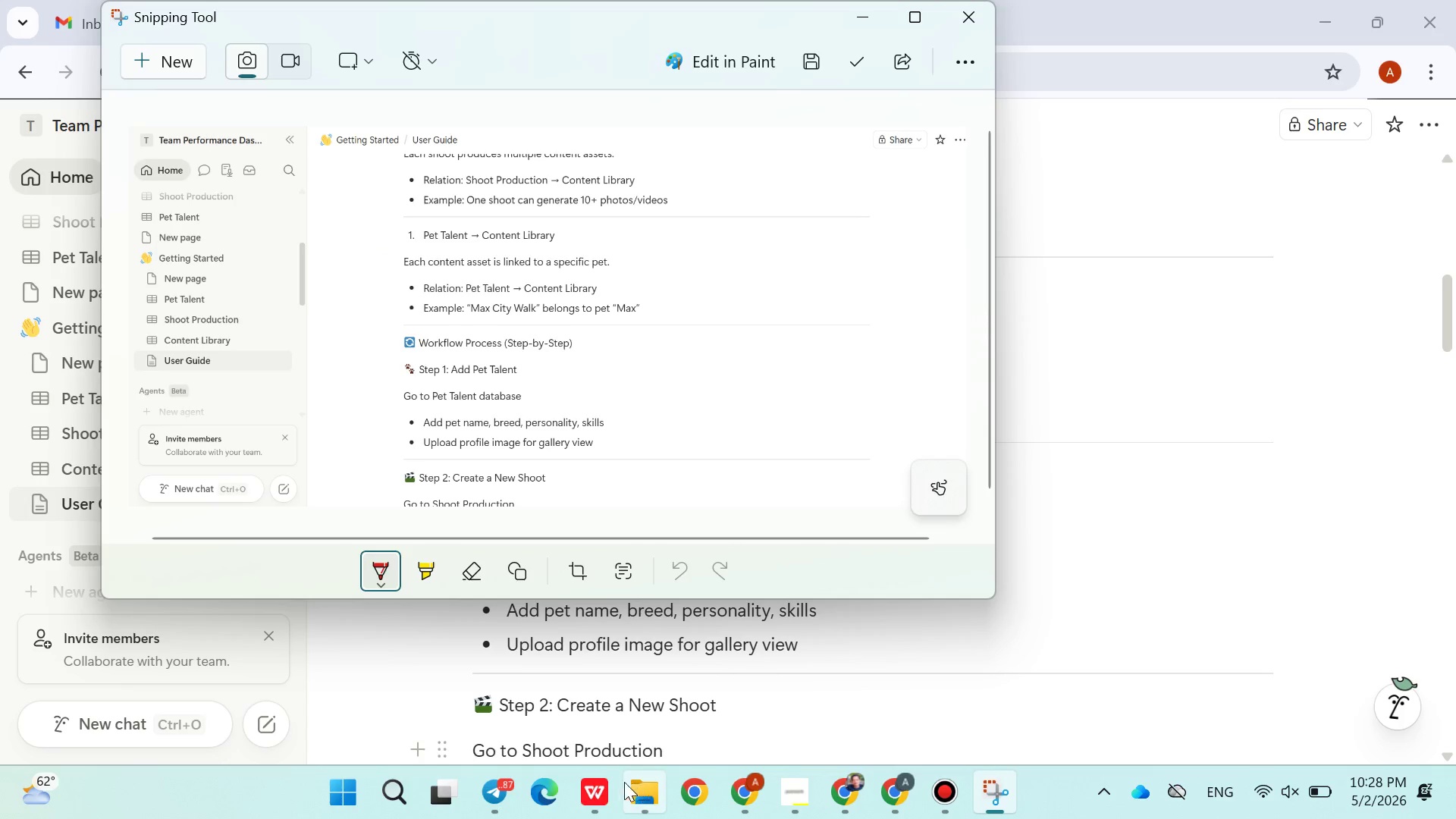 
left_click([592, 787])
 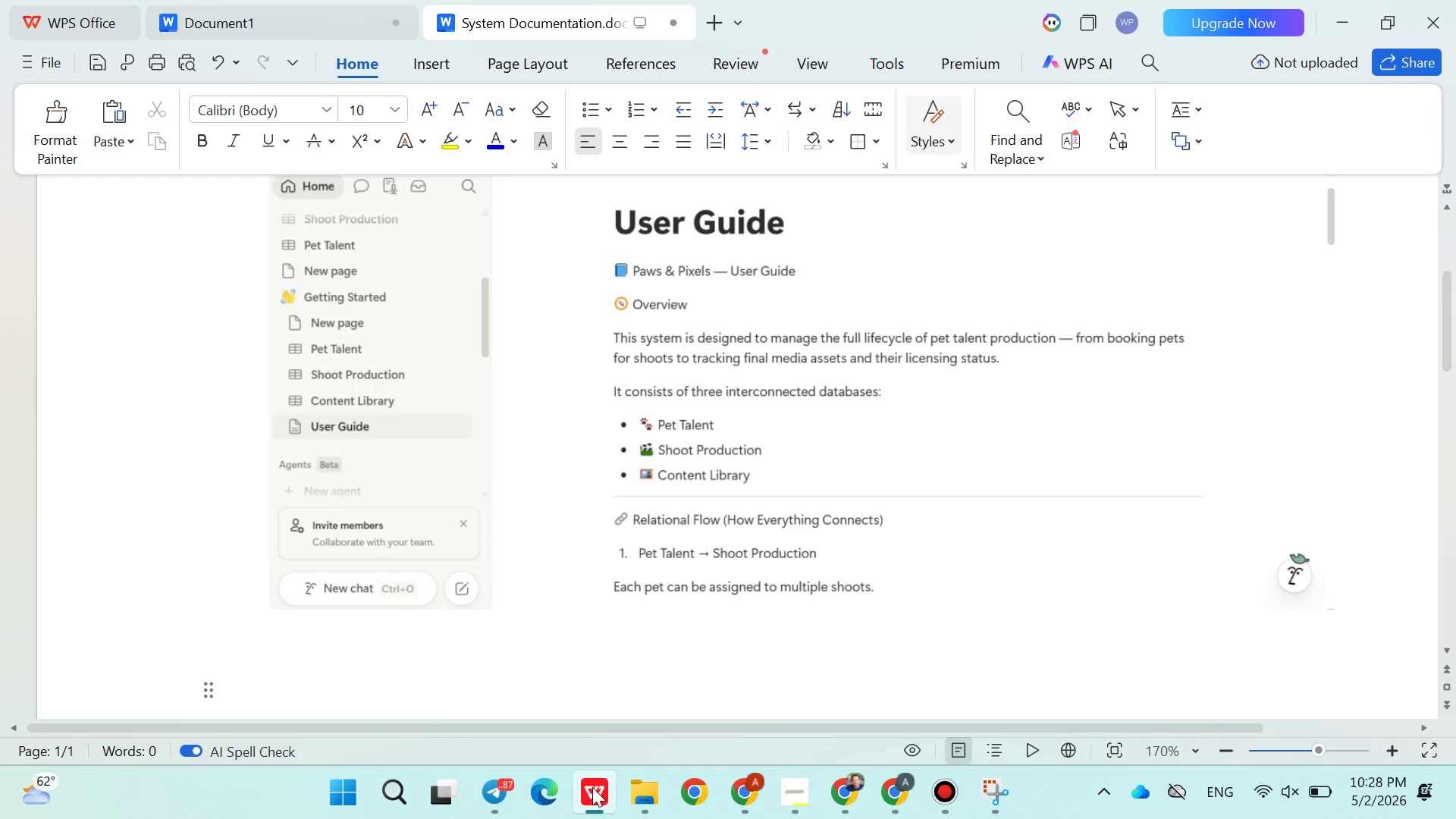 
key(Control+V)
 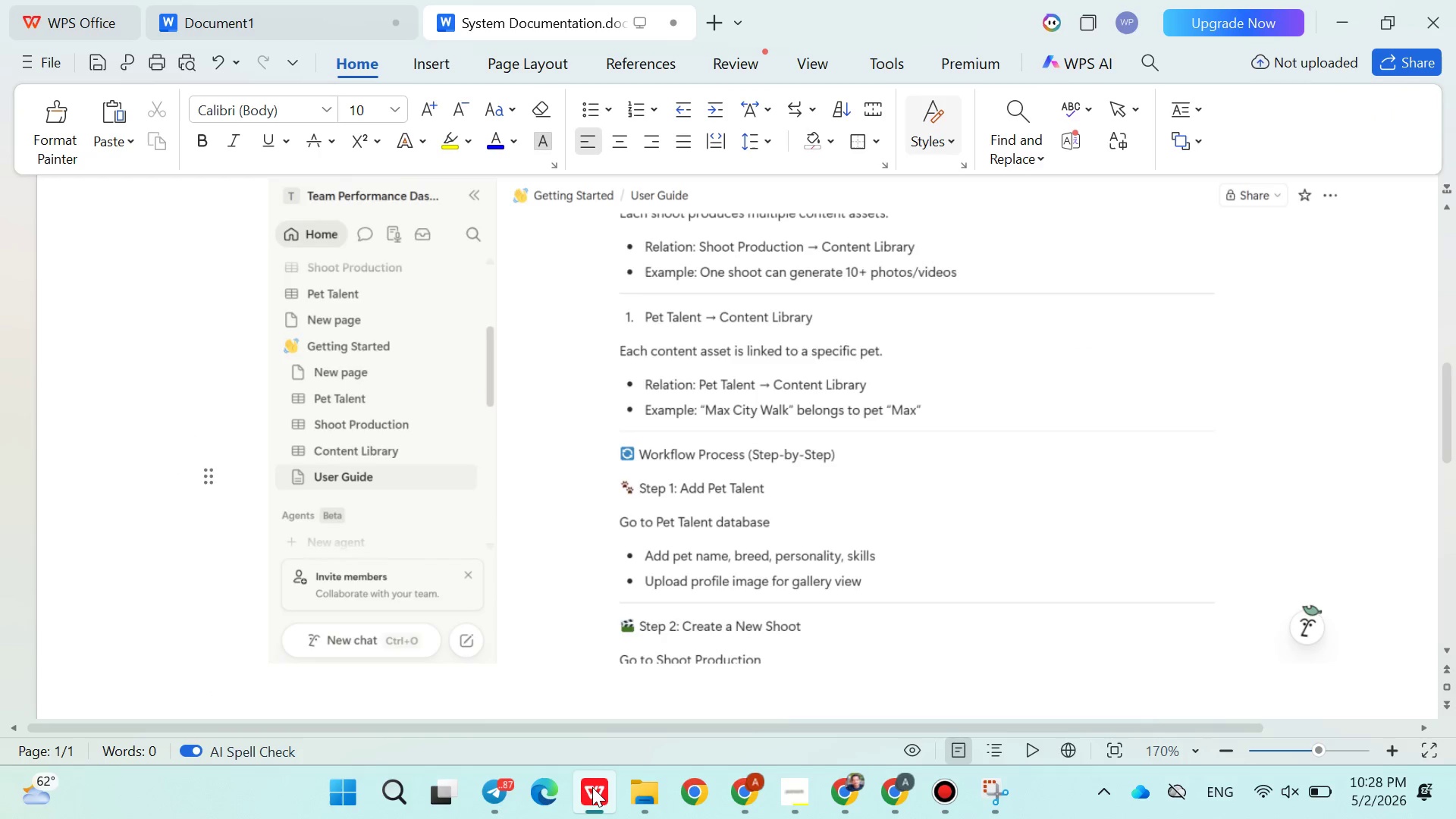 
key(Enter)
 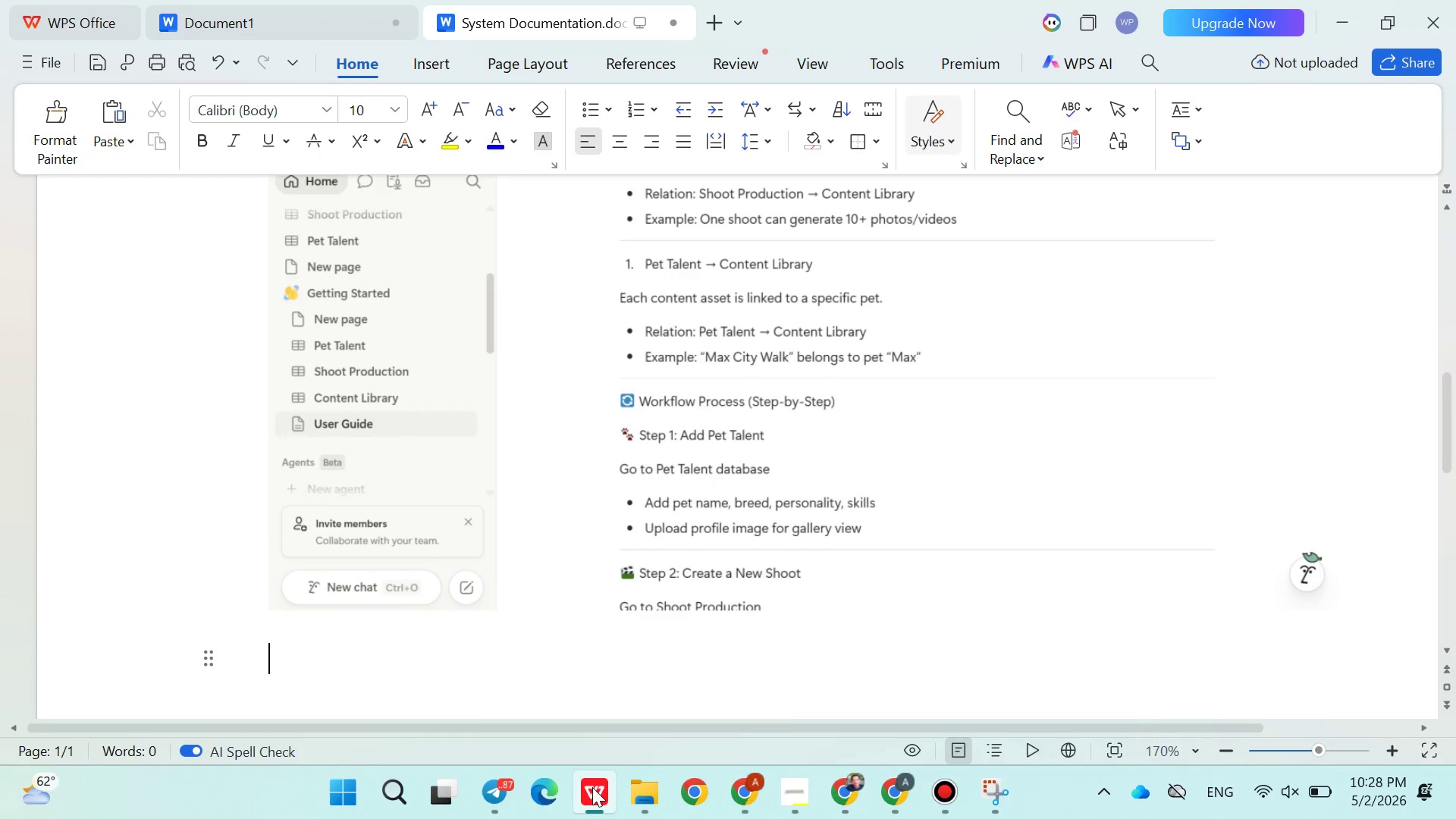 
key(Enter)
 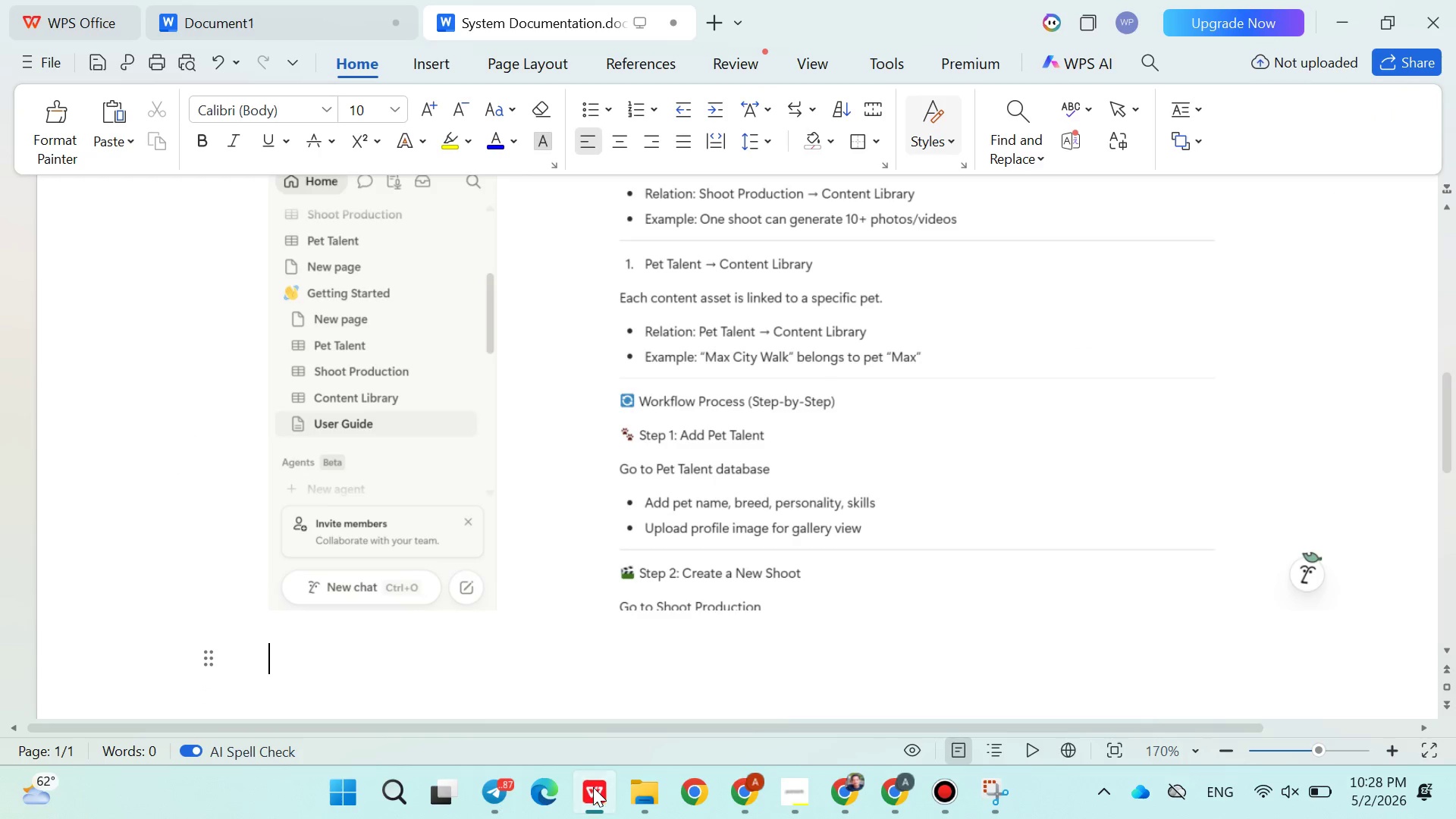 
left_click([593, 787])
 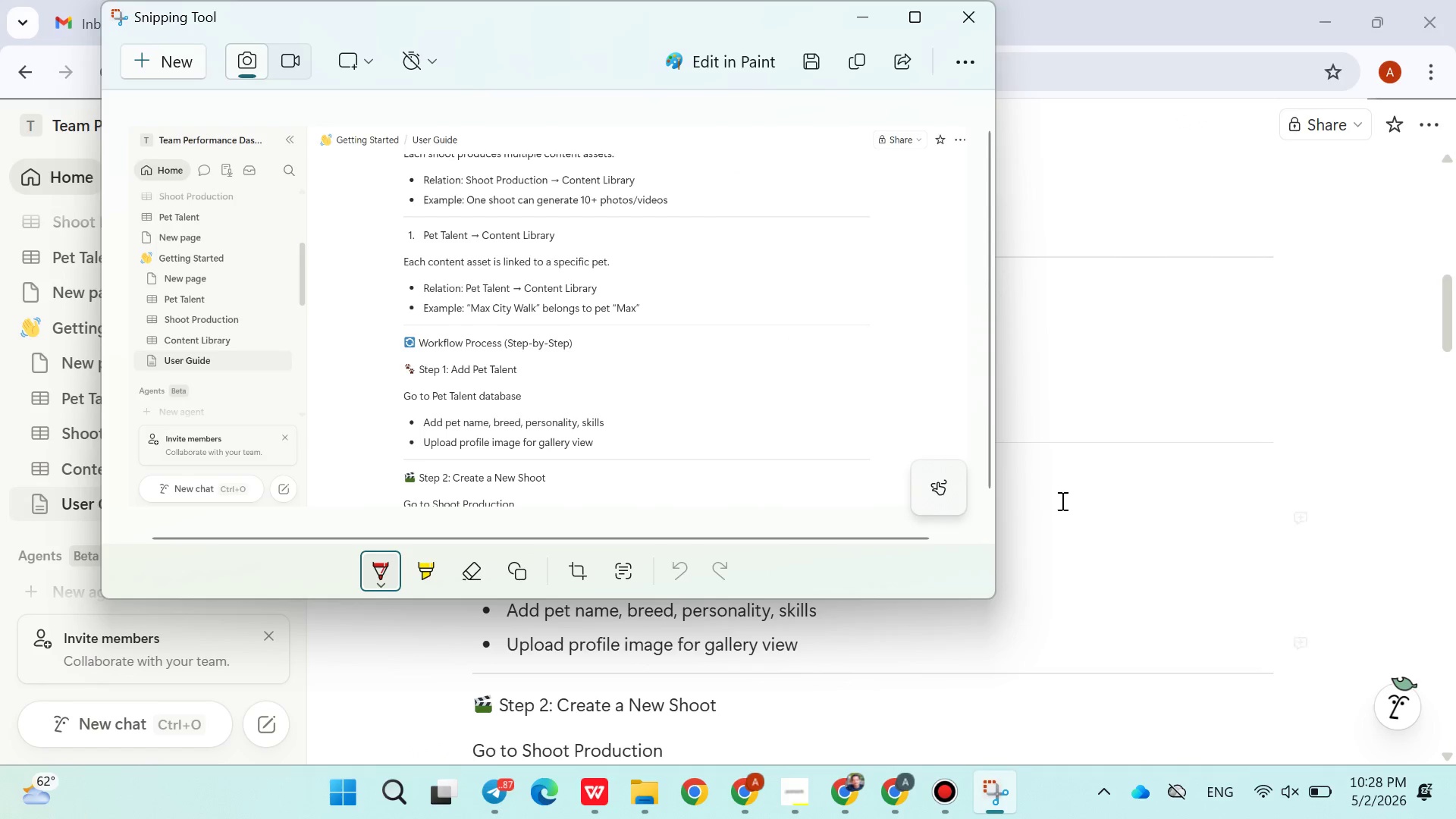 
left_click([1063, 500])
 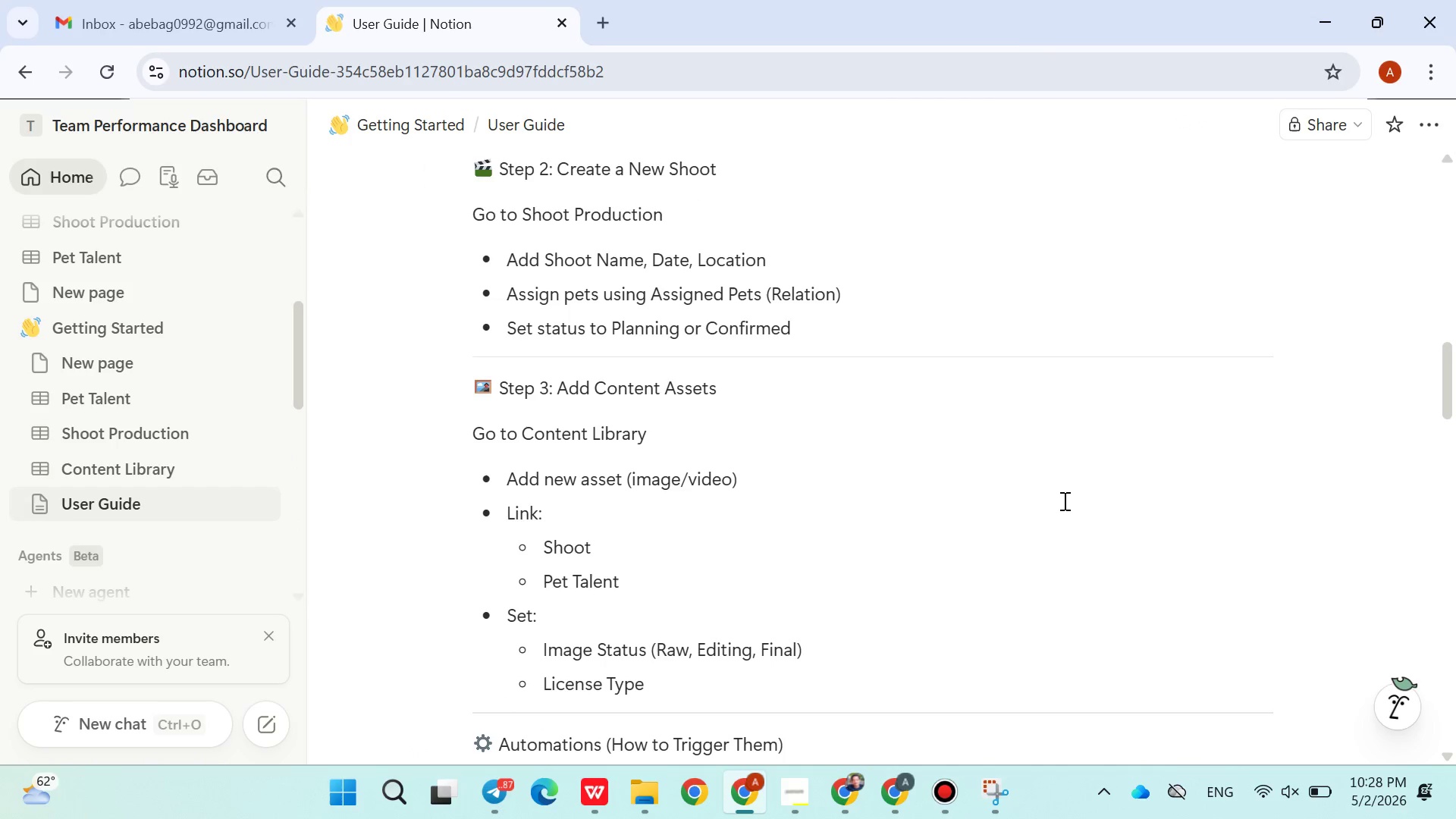 
left_click([980, 795])
 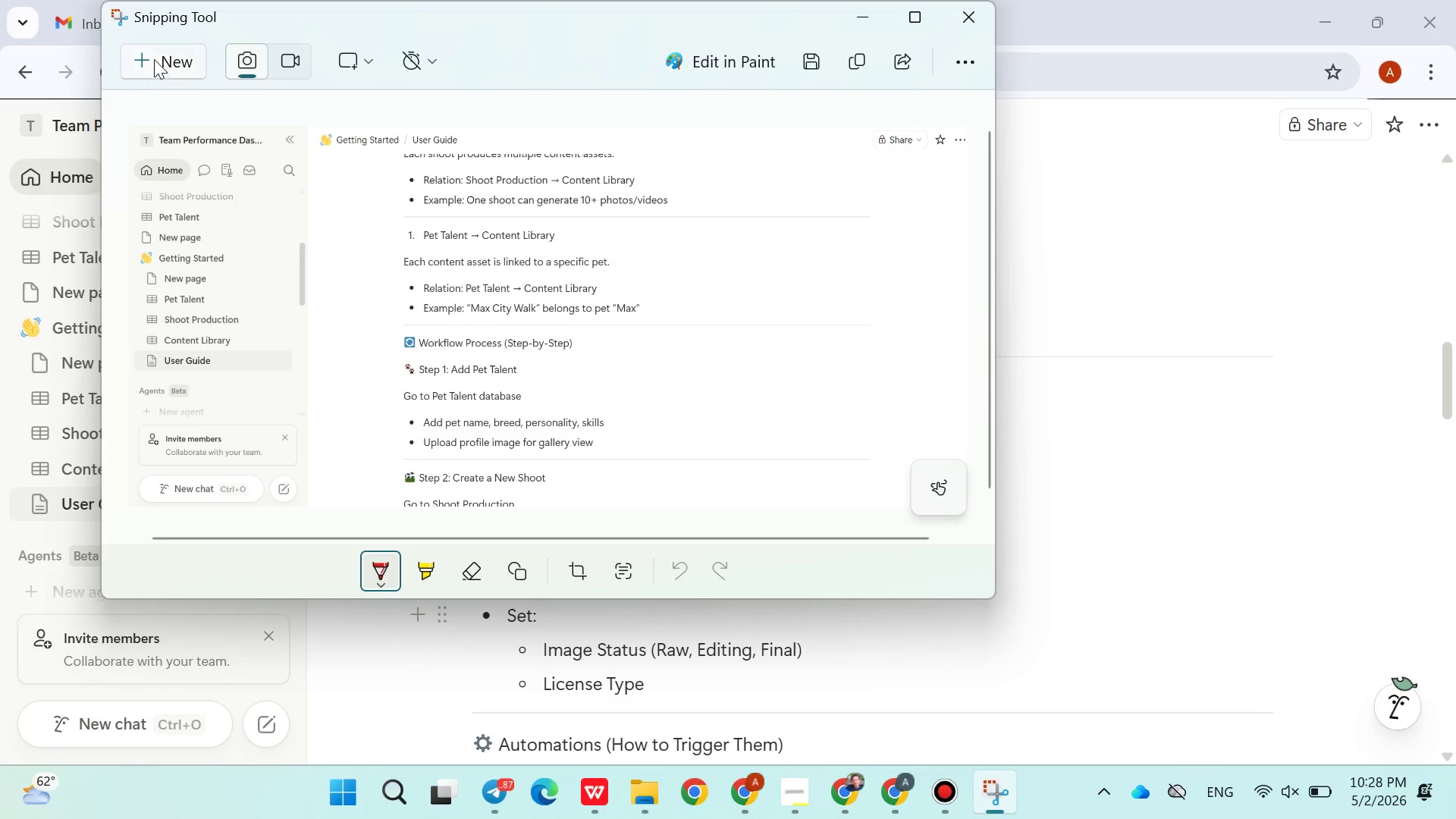 
left_click([158, 58])
 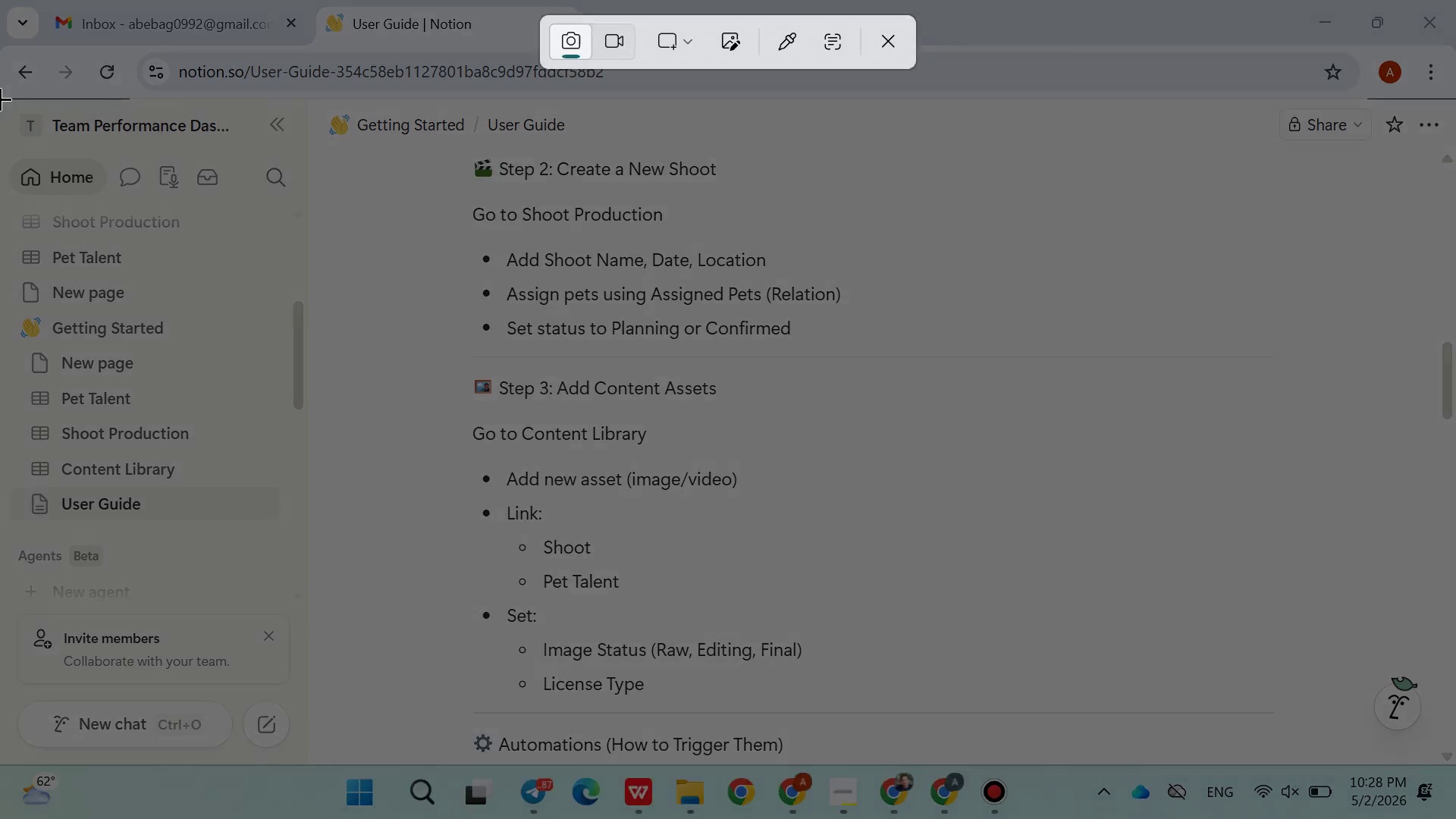 
left_click_drag(start_coordinate=[0, 99], to_coordinate=[1455, 747])
 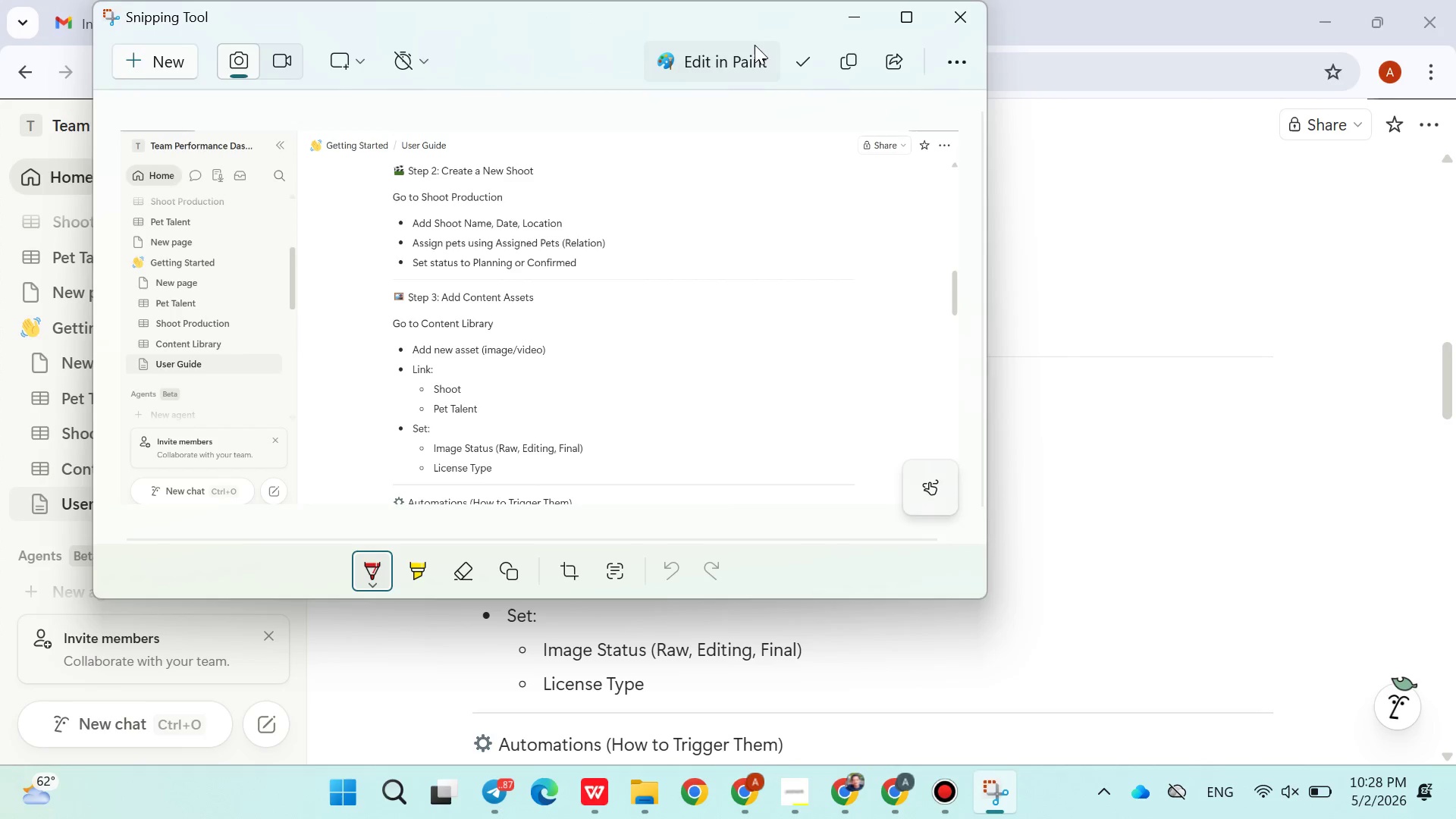 
left_click([822, 61])
 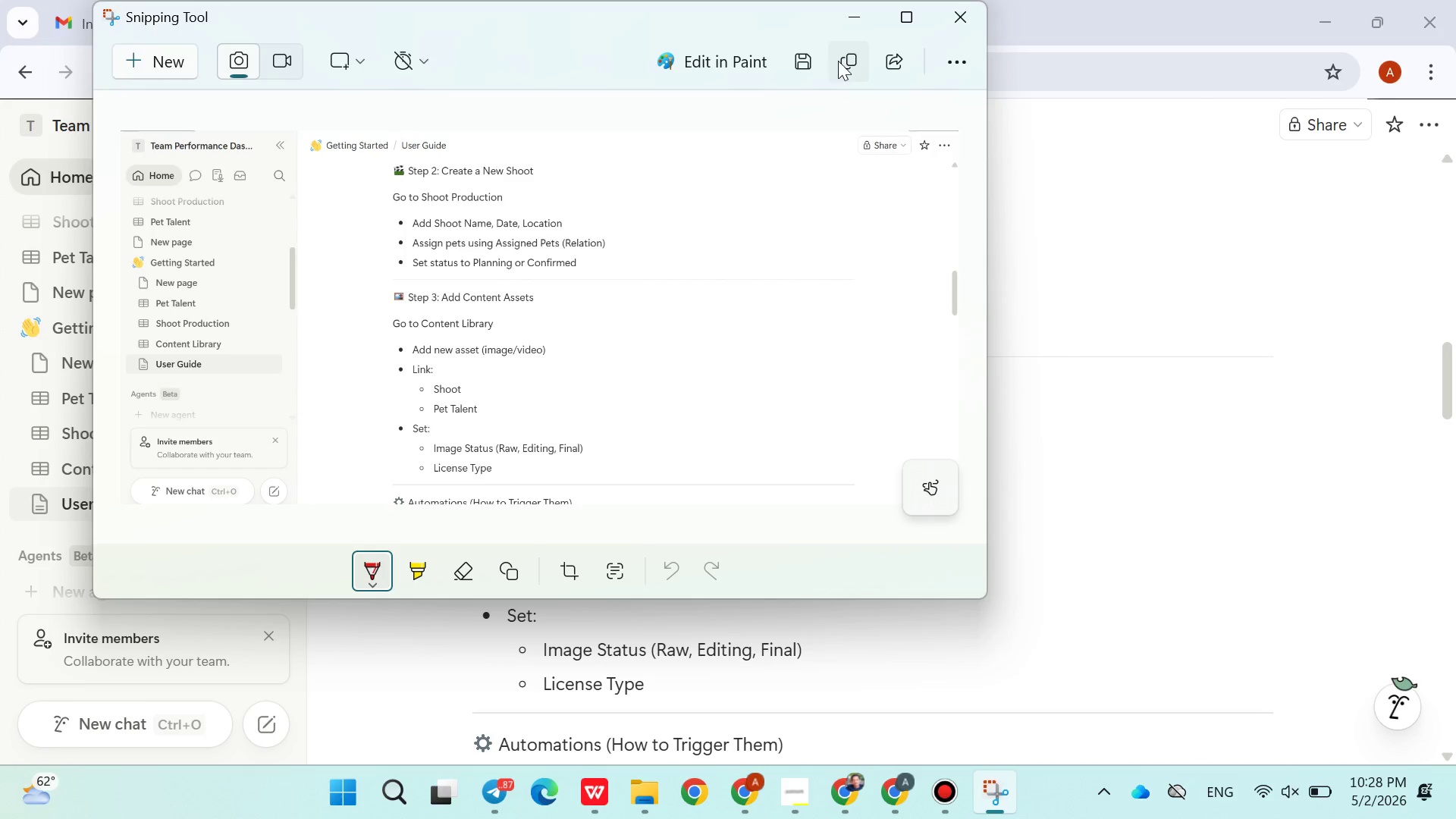 
left_click([838, 61])
 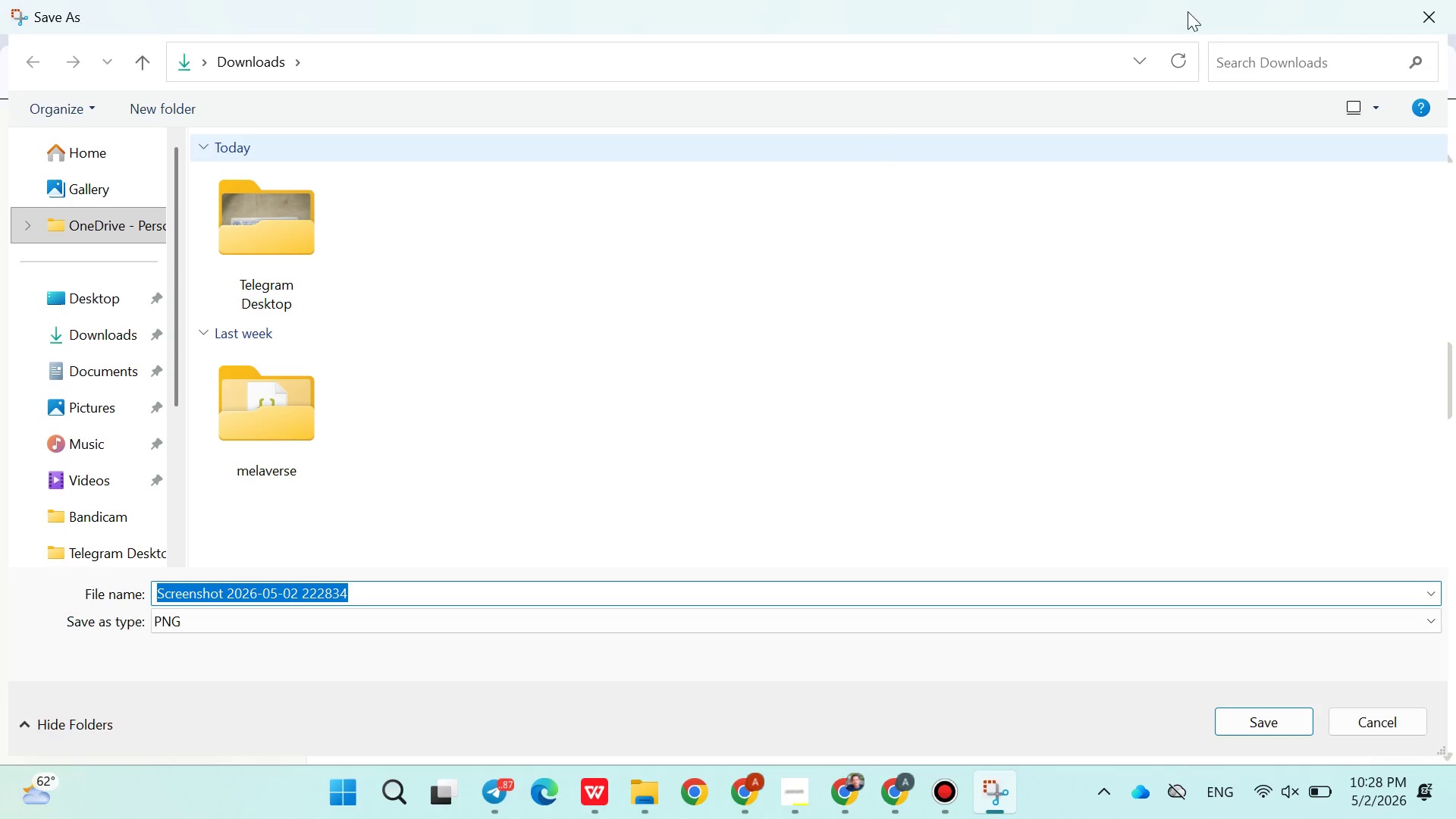 
left_click([1423, 8])
 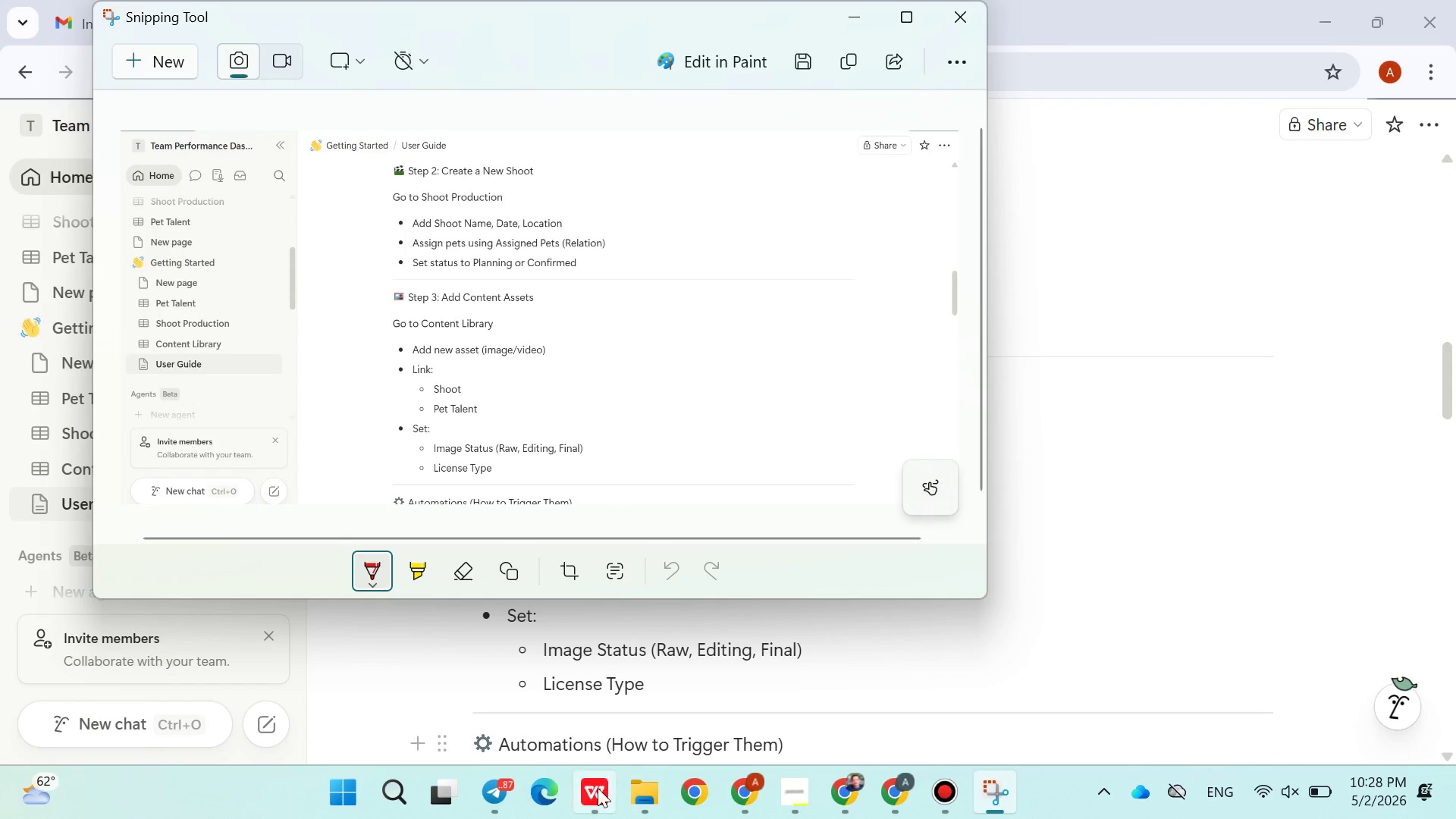 
left_click([591, 791])
 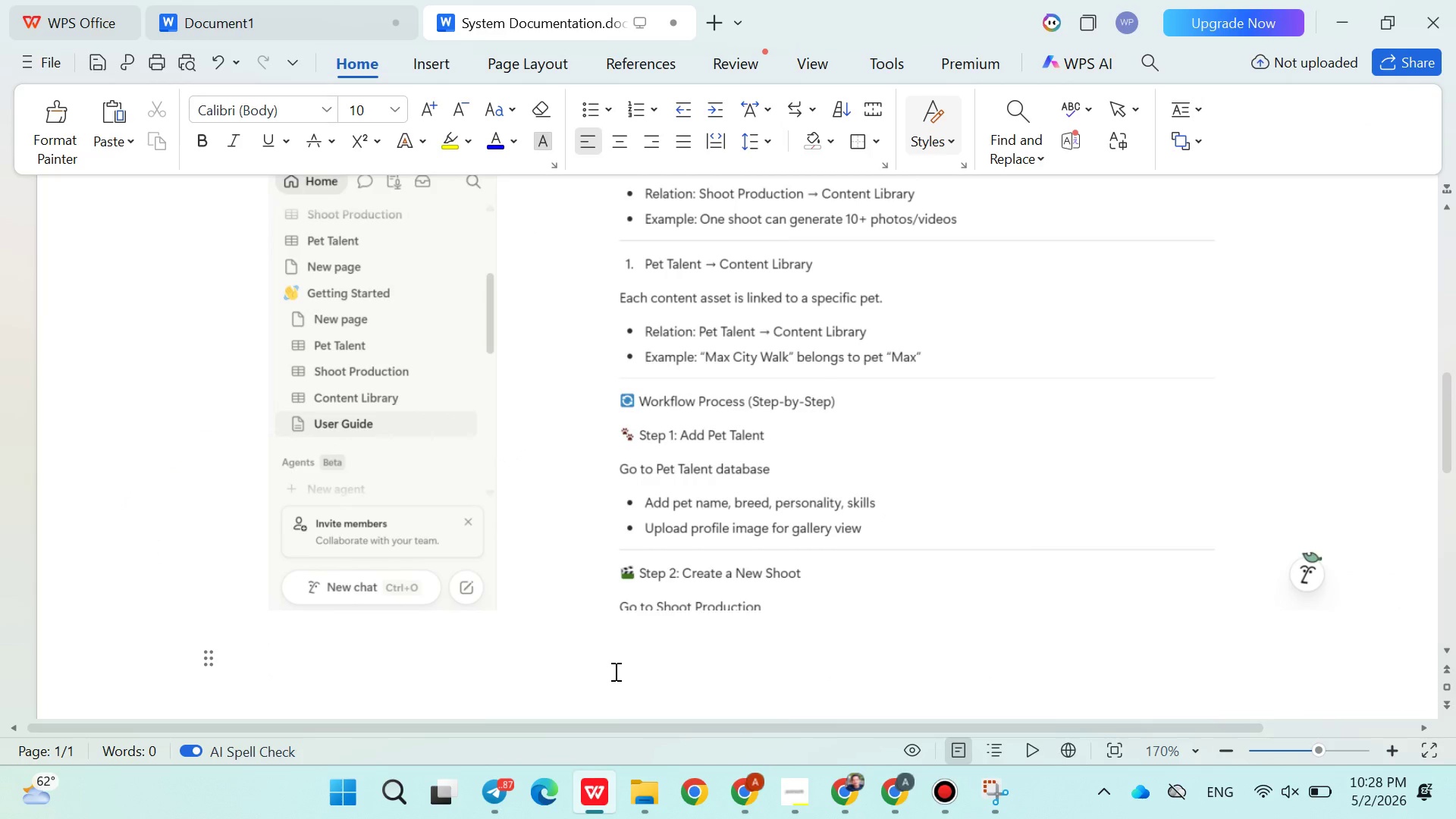 
key(Control+V)
 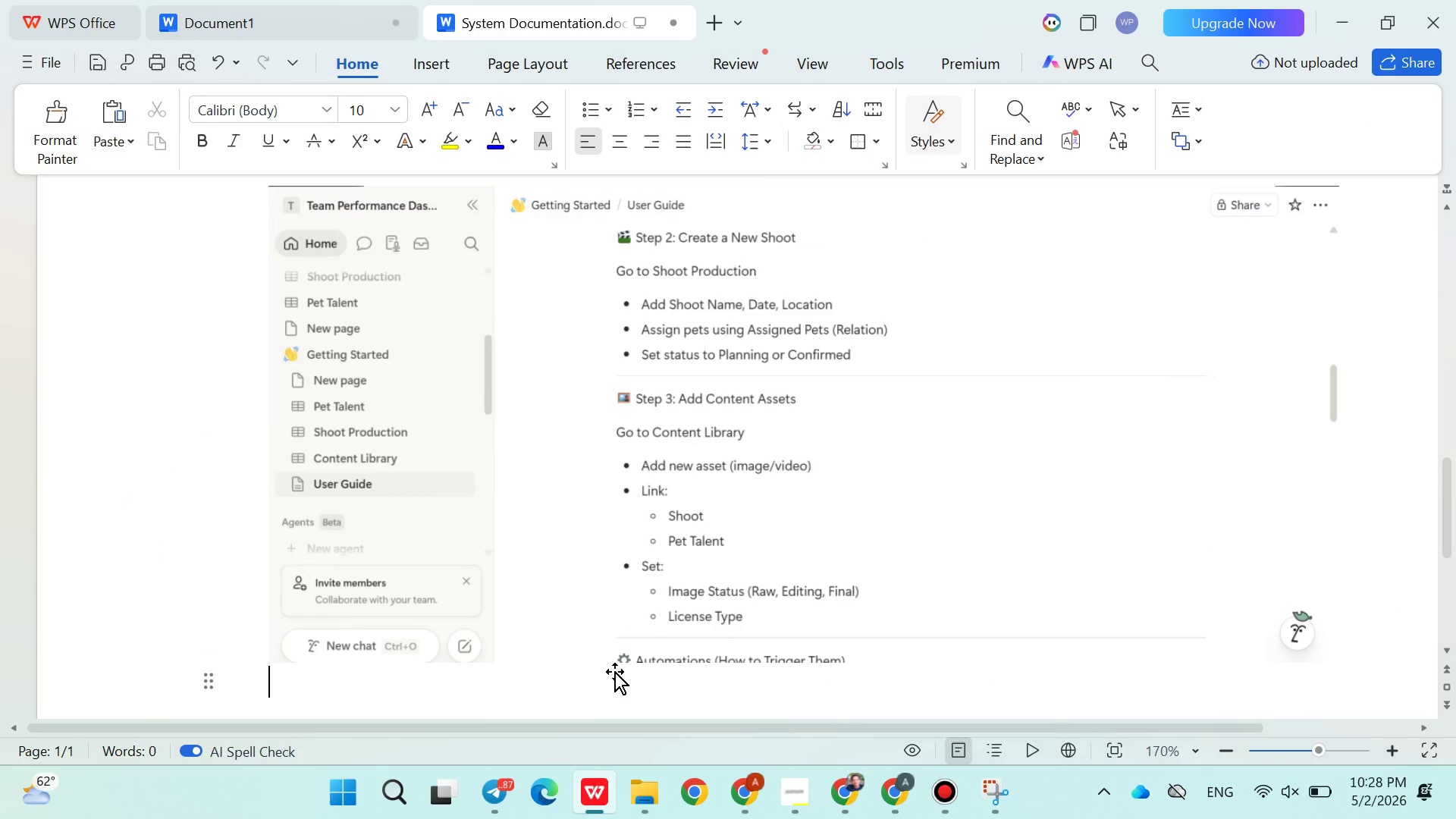 
key(Enter)
 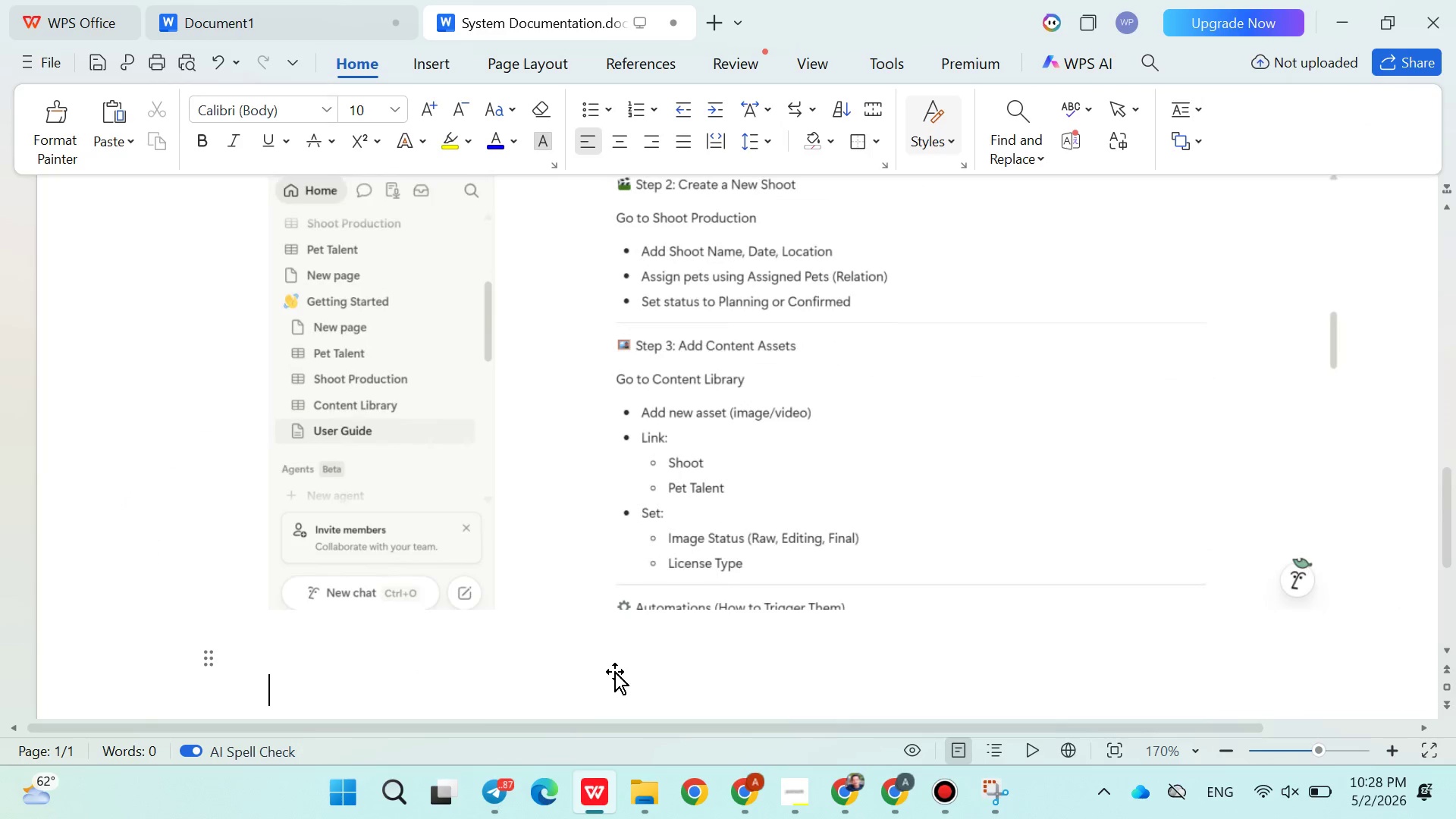 
key(Enter)
 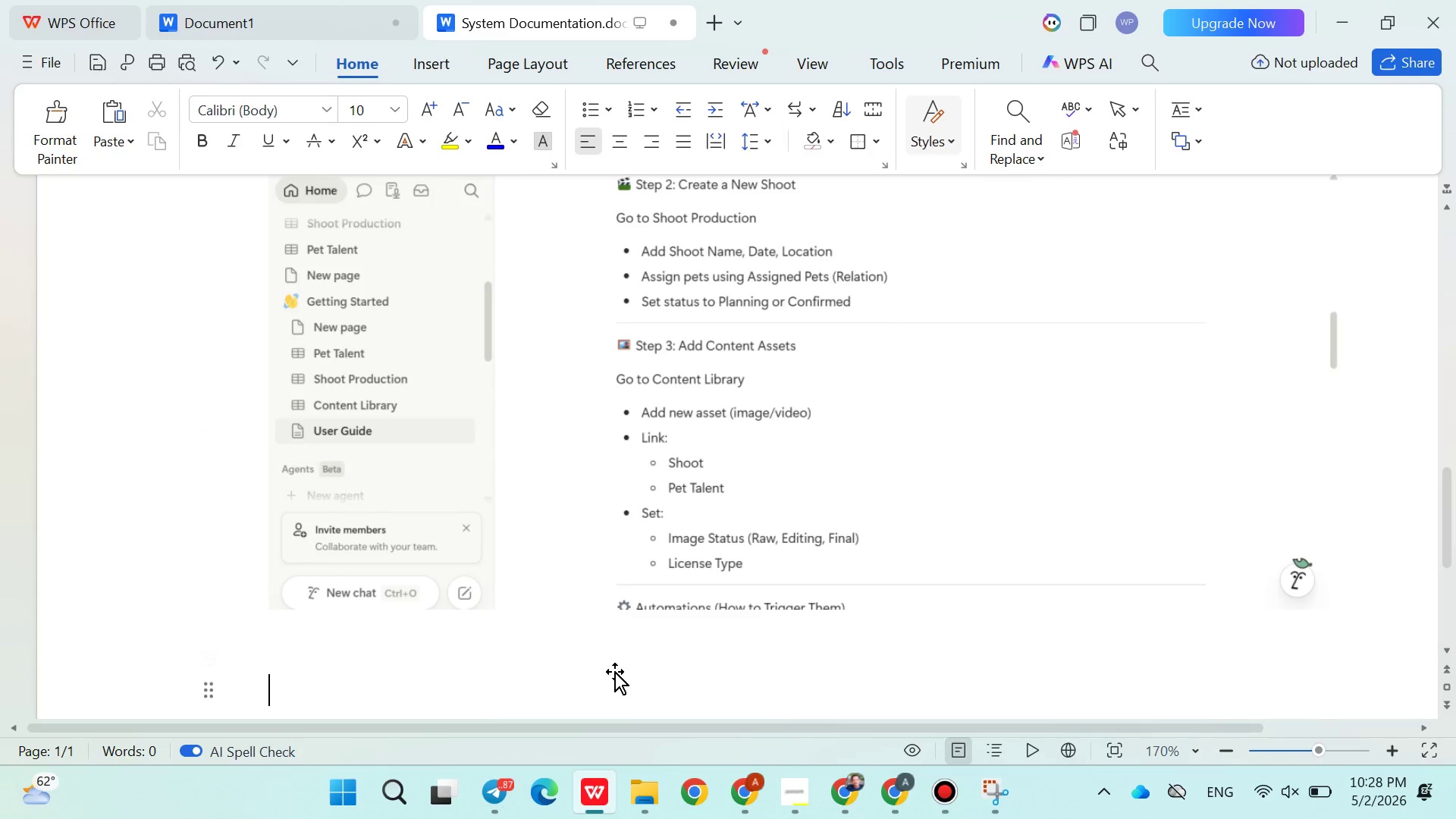 
key(Enter)
 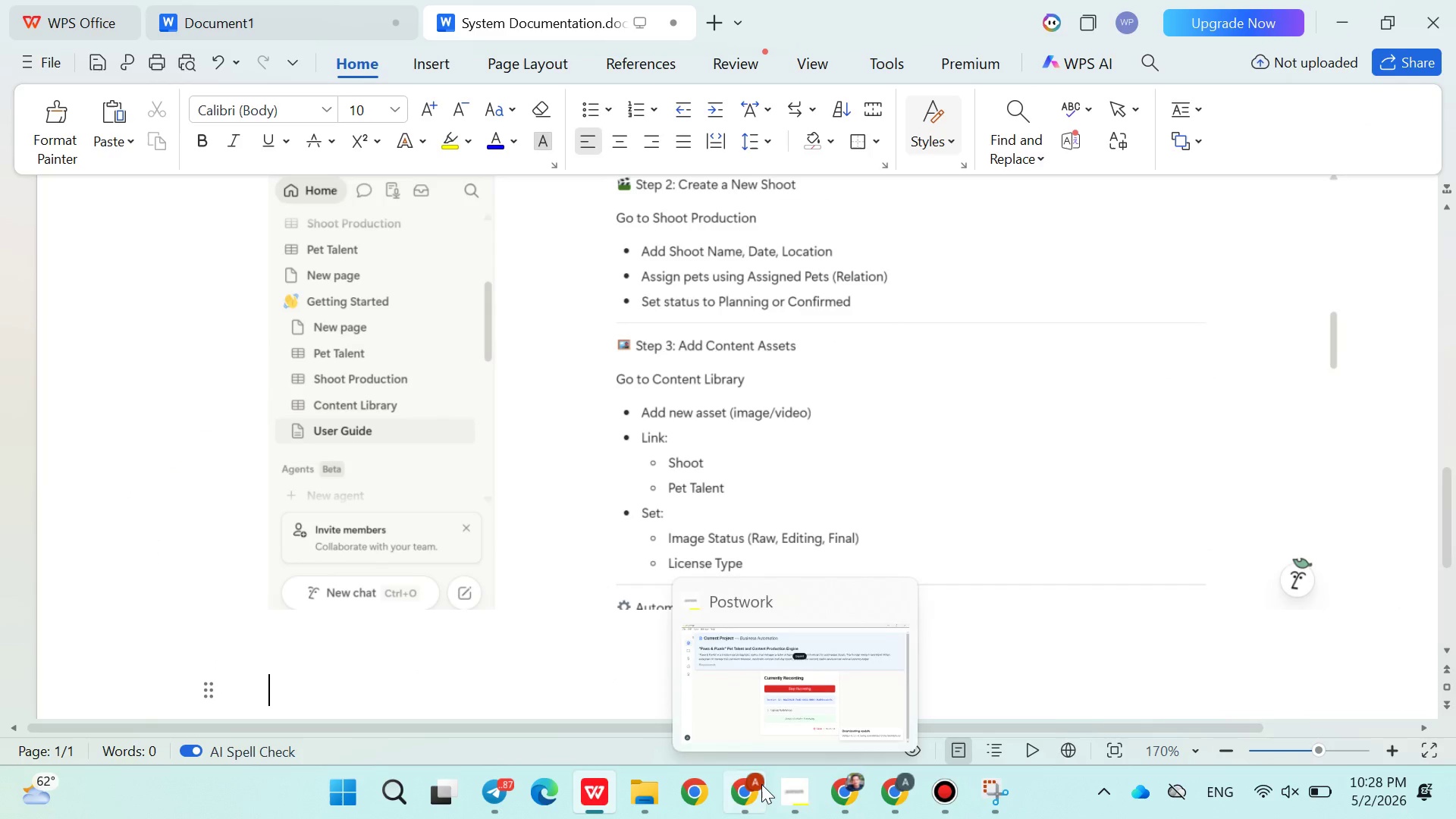 
left_click([761, 786])
 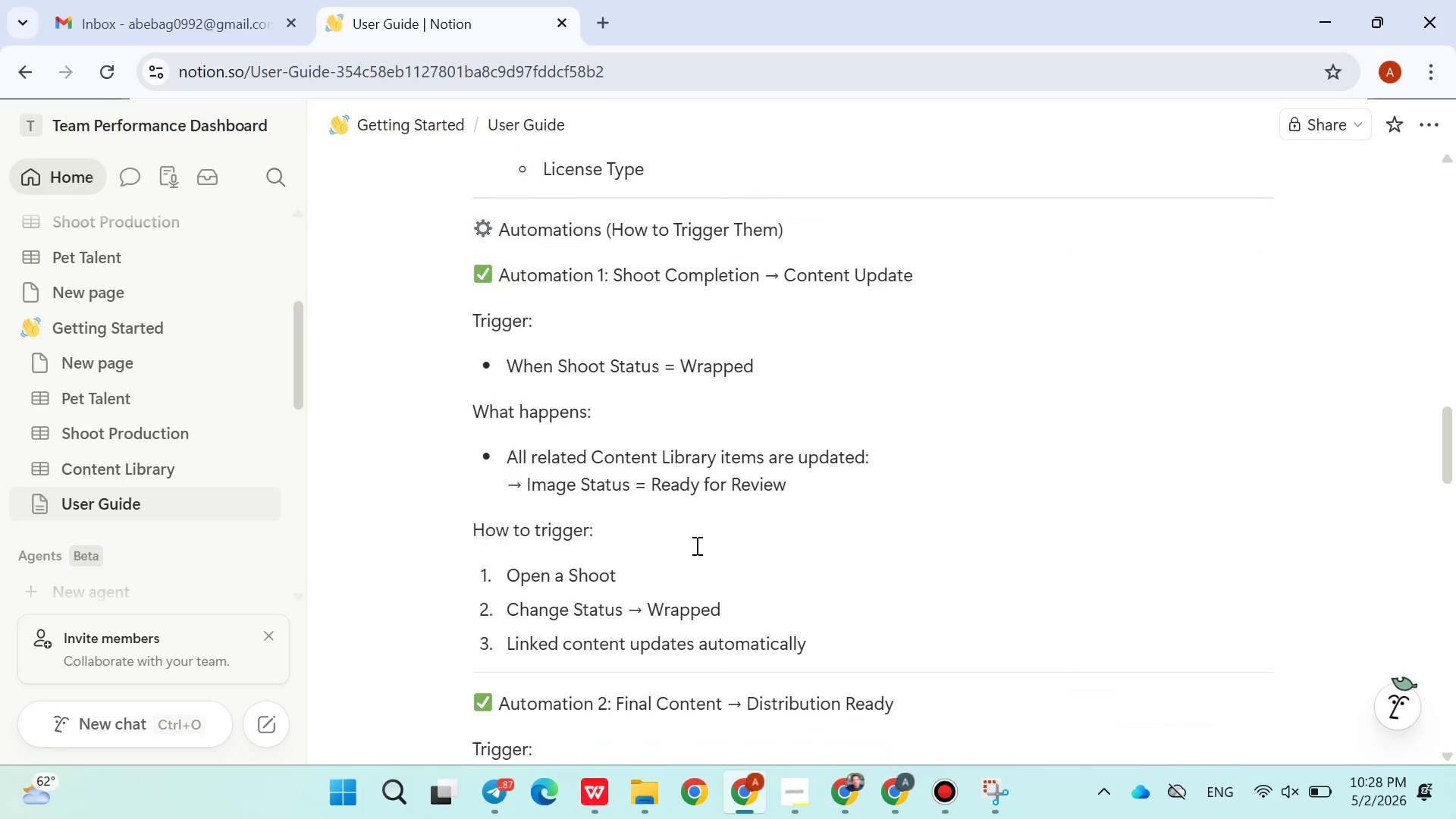 
left_click([984, 786])
 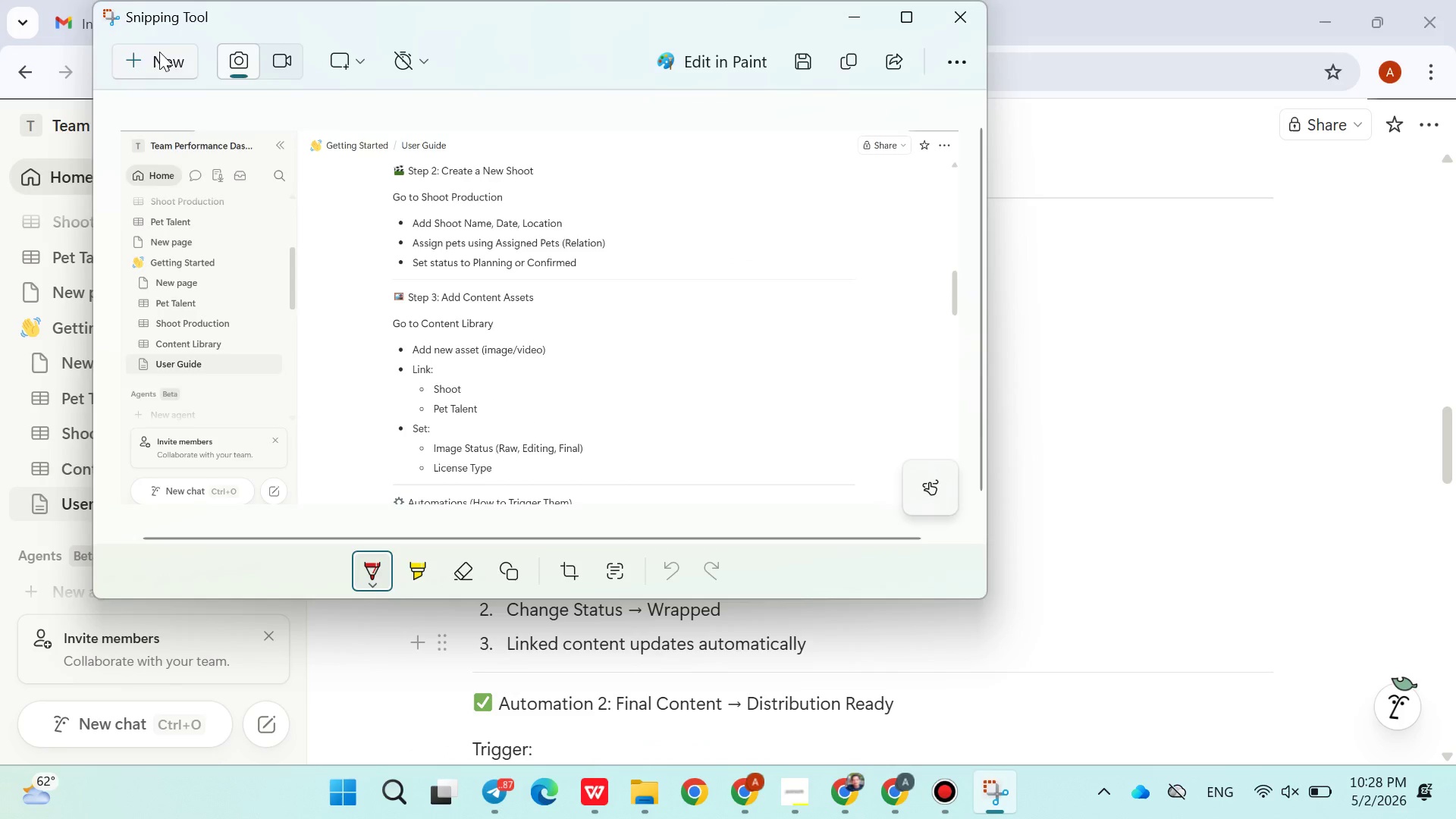 
left_click([160, 56])
 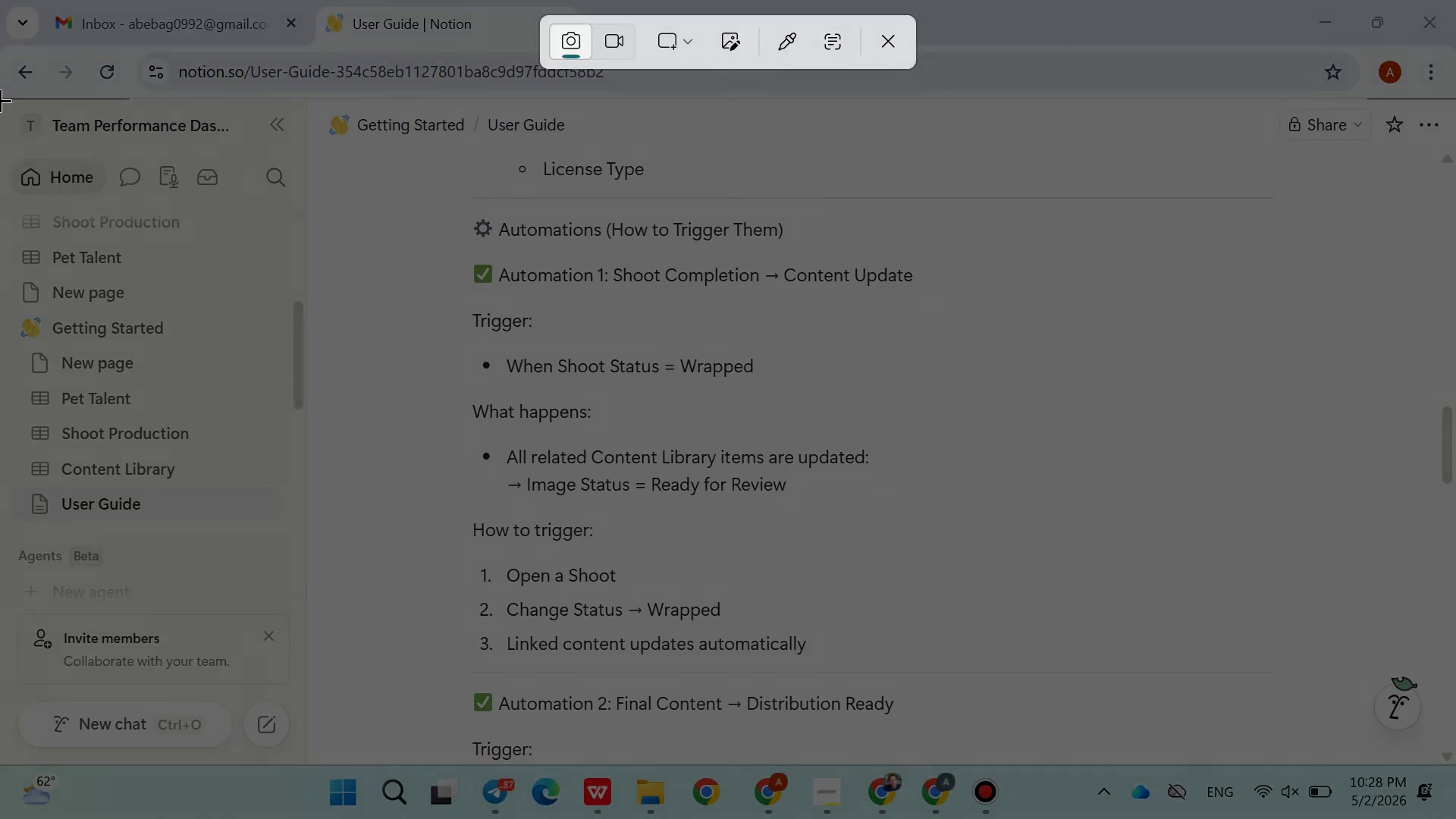 
left_click_drag(start_coordinate=[0, 100], to_coordinate=[1451, 758])
 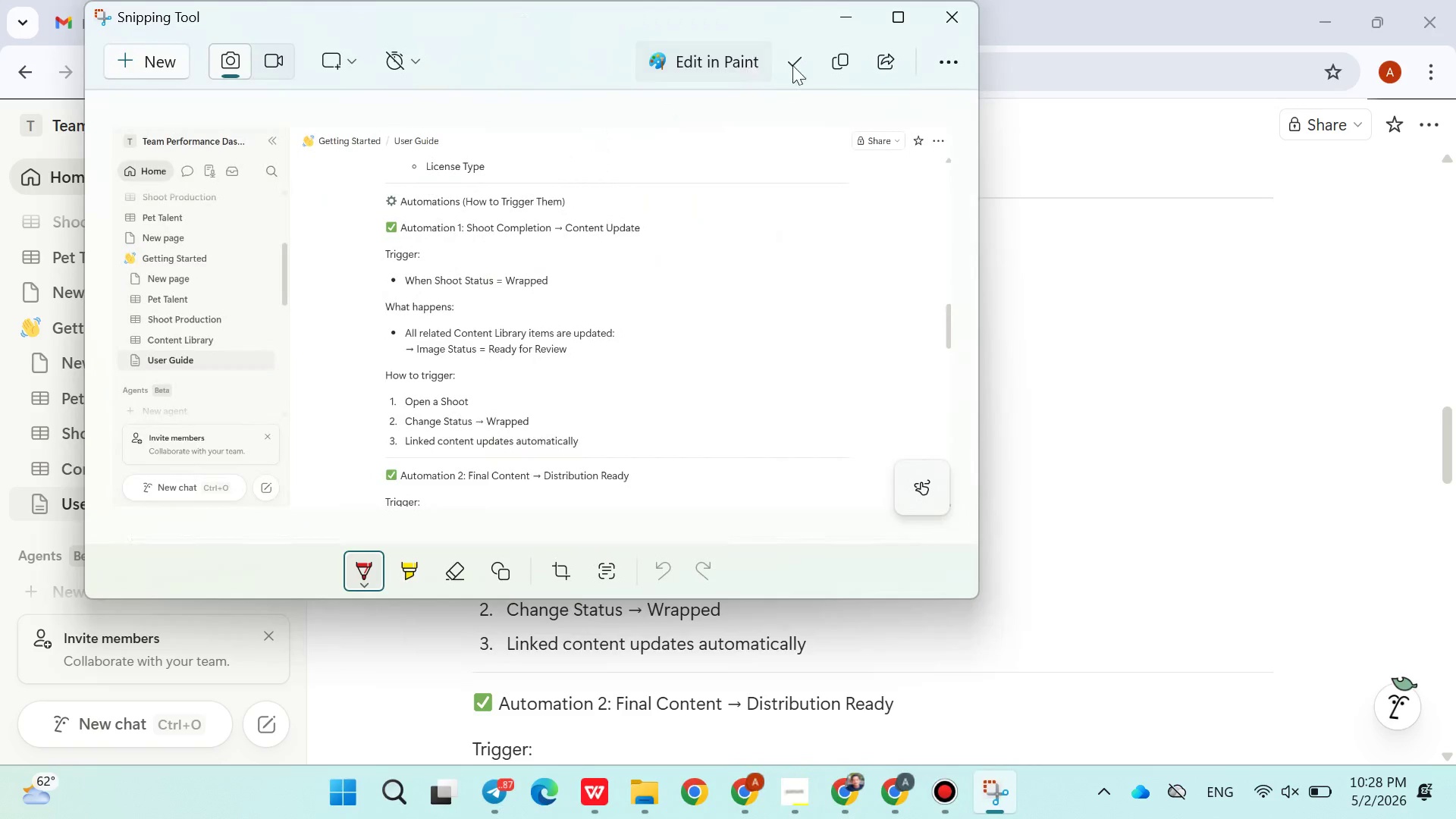 
left_click([831, 59])
 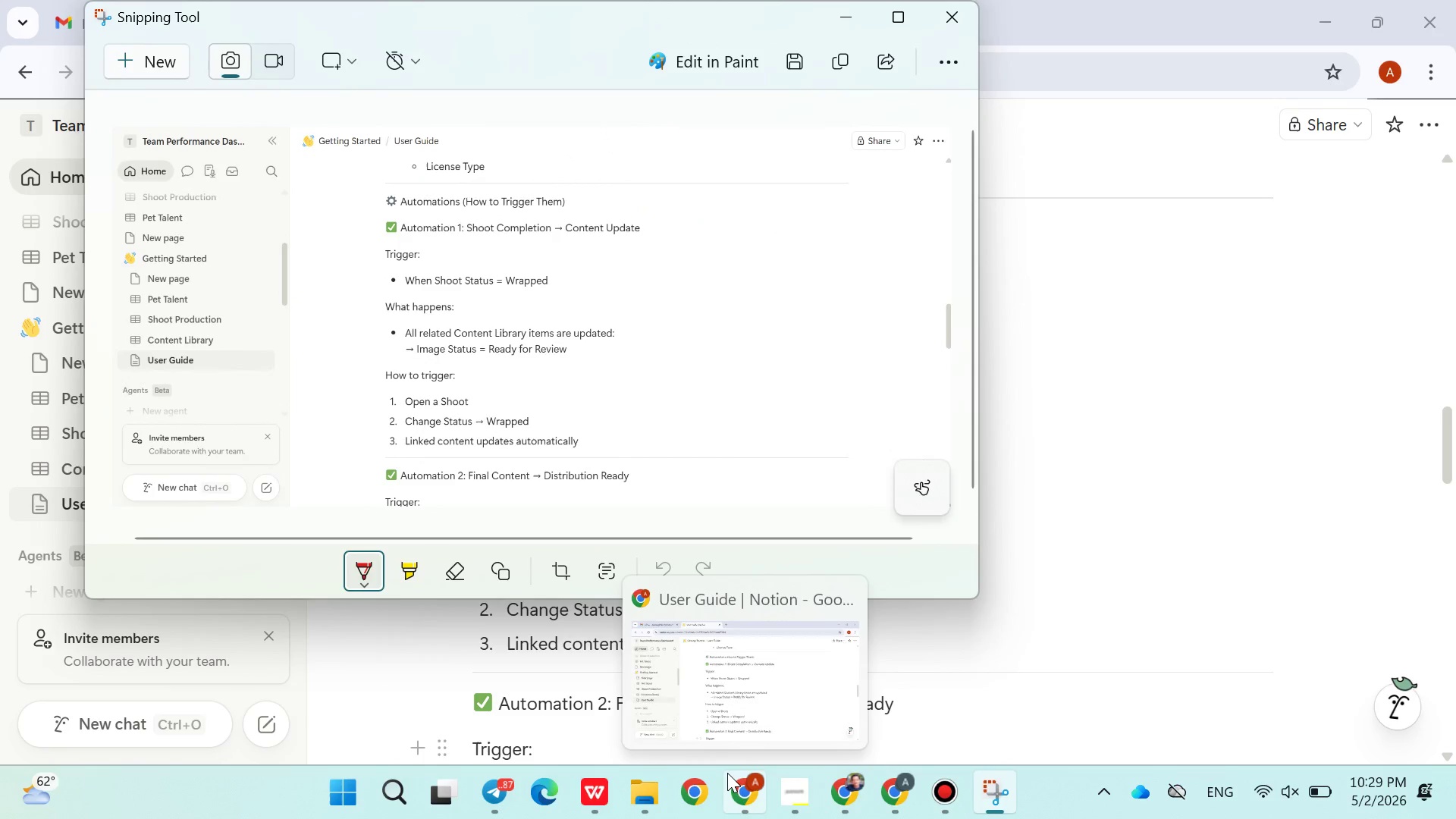 
left_click([748, 770])
 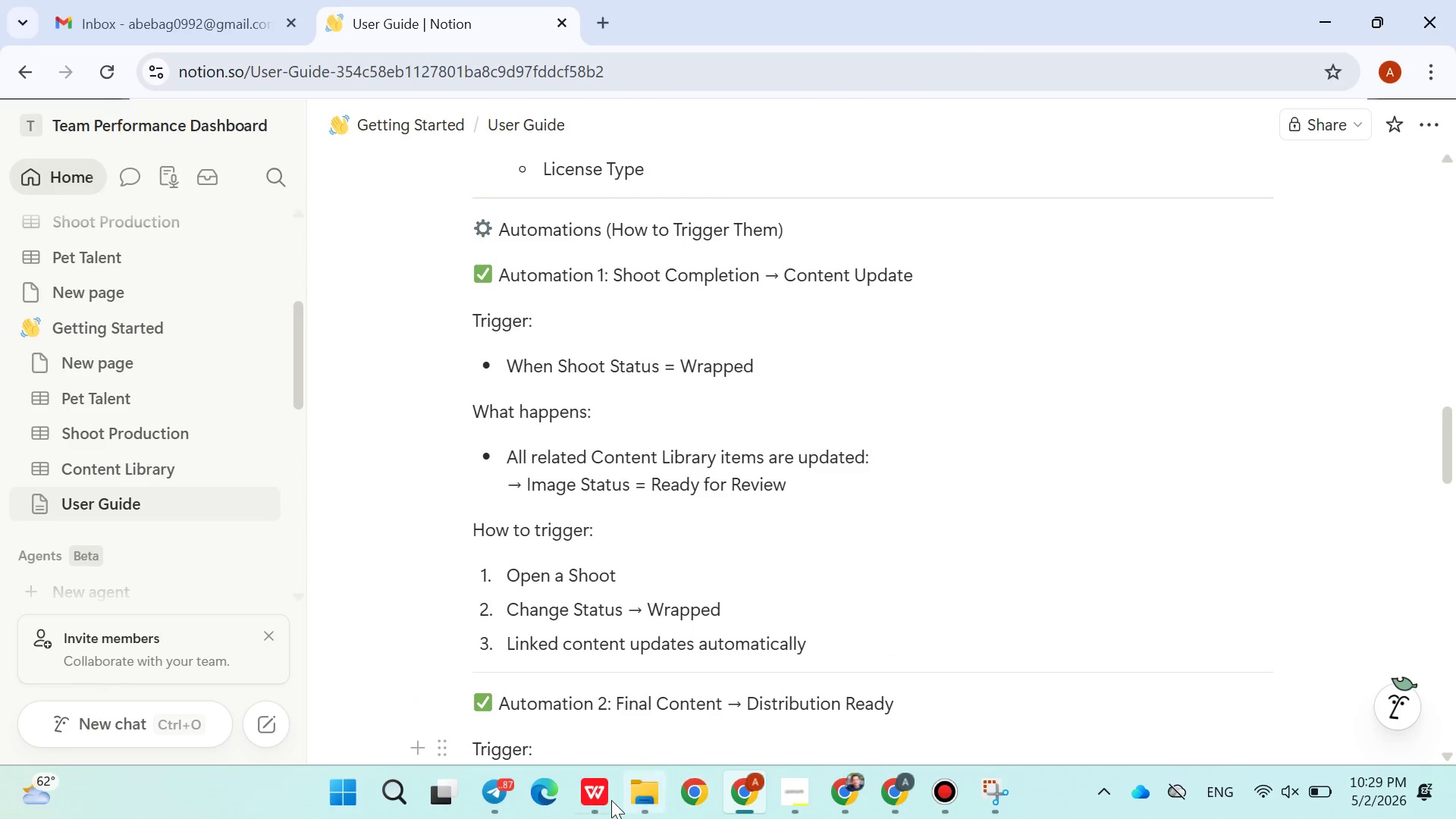 
left_click([609, 802])
 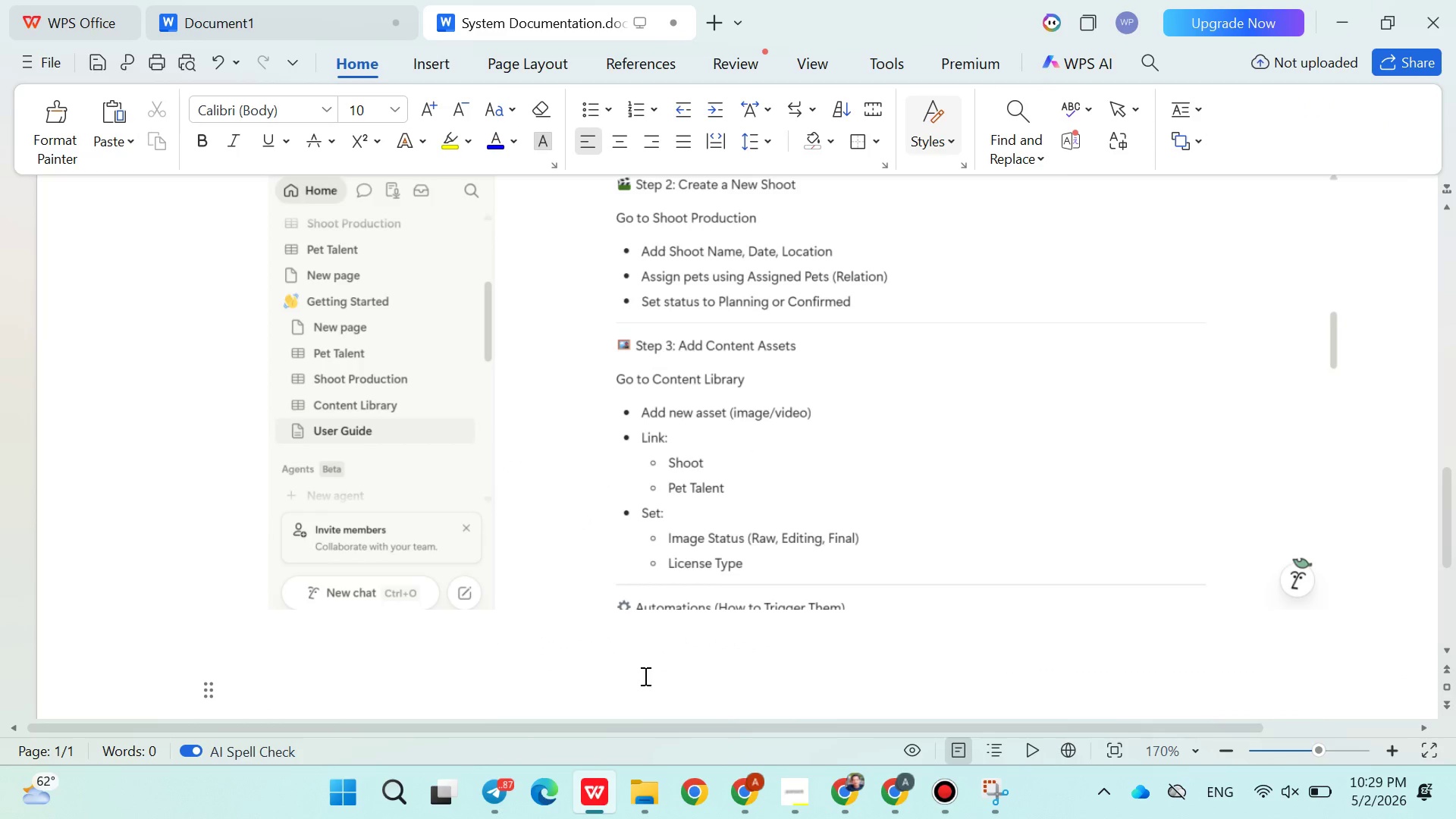 
key(Control+V)
 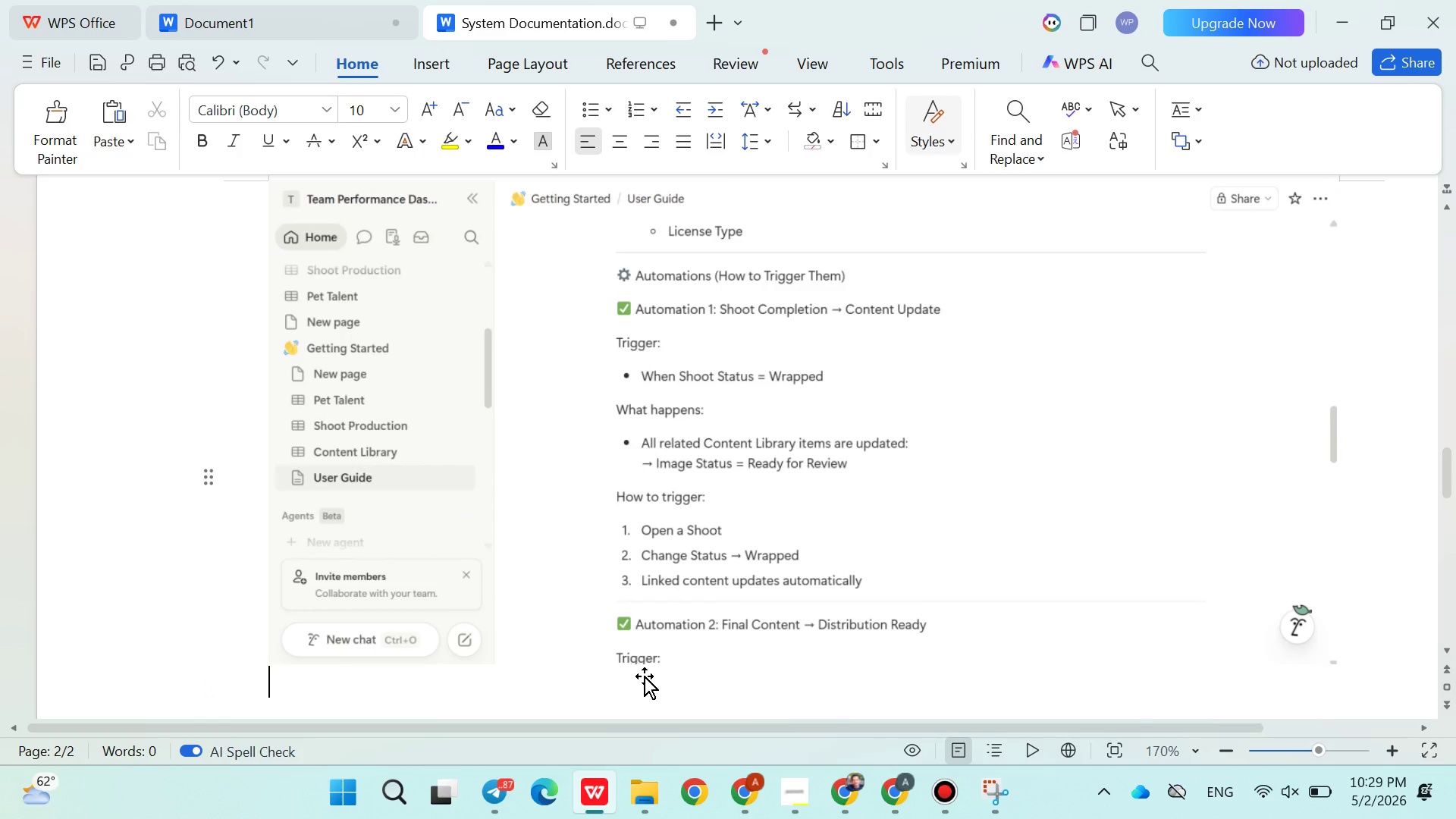 
key(Enter)
 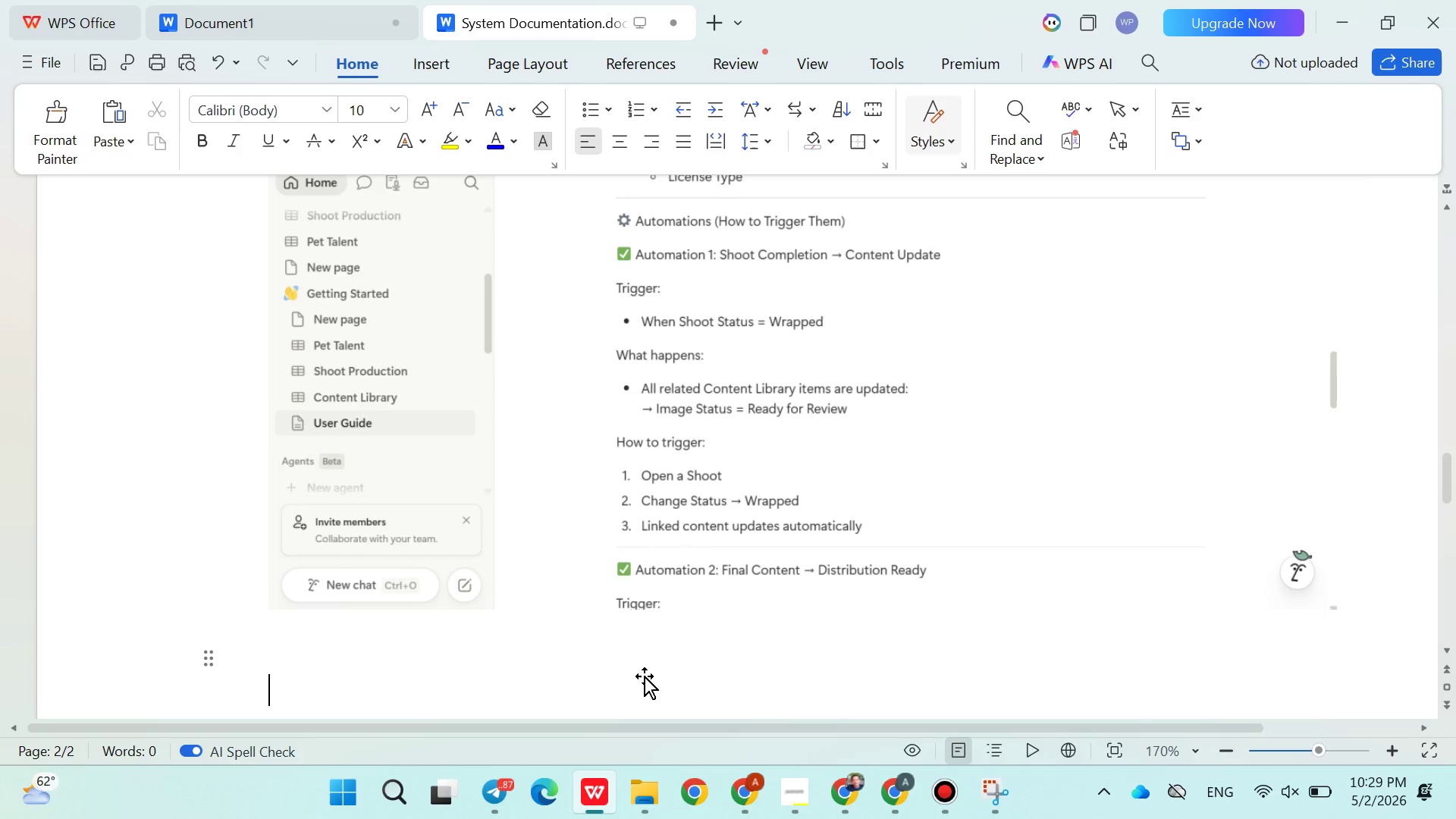 
key(Enter)
 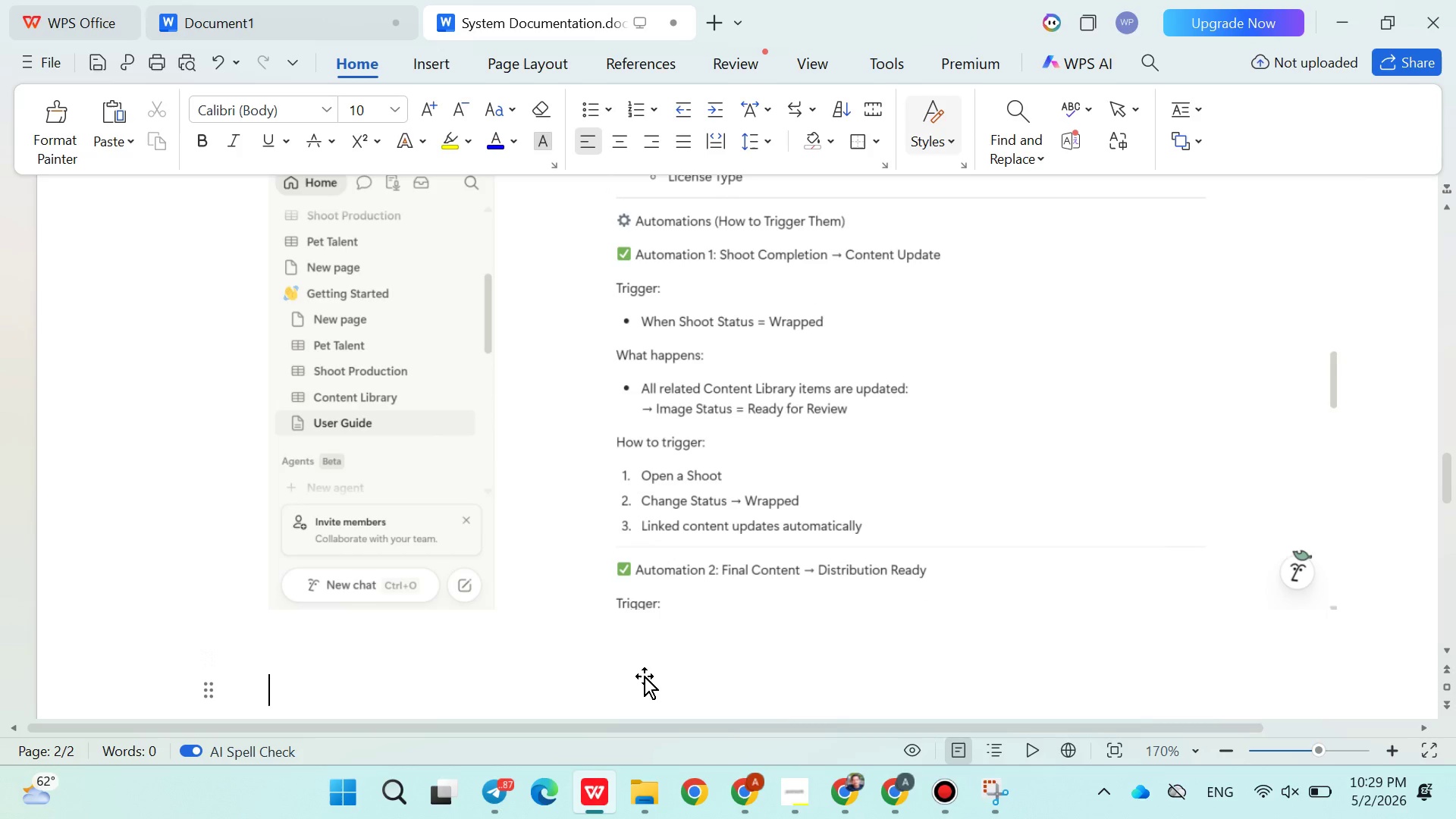 
key(Enter)
 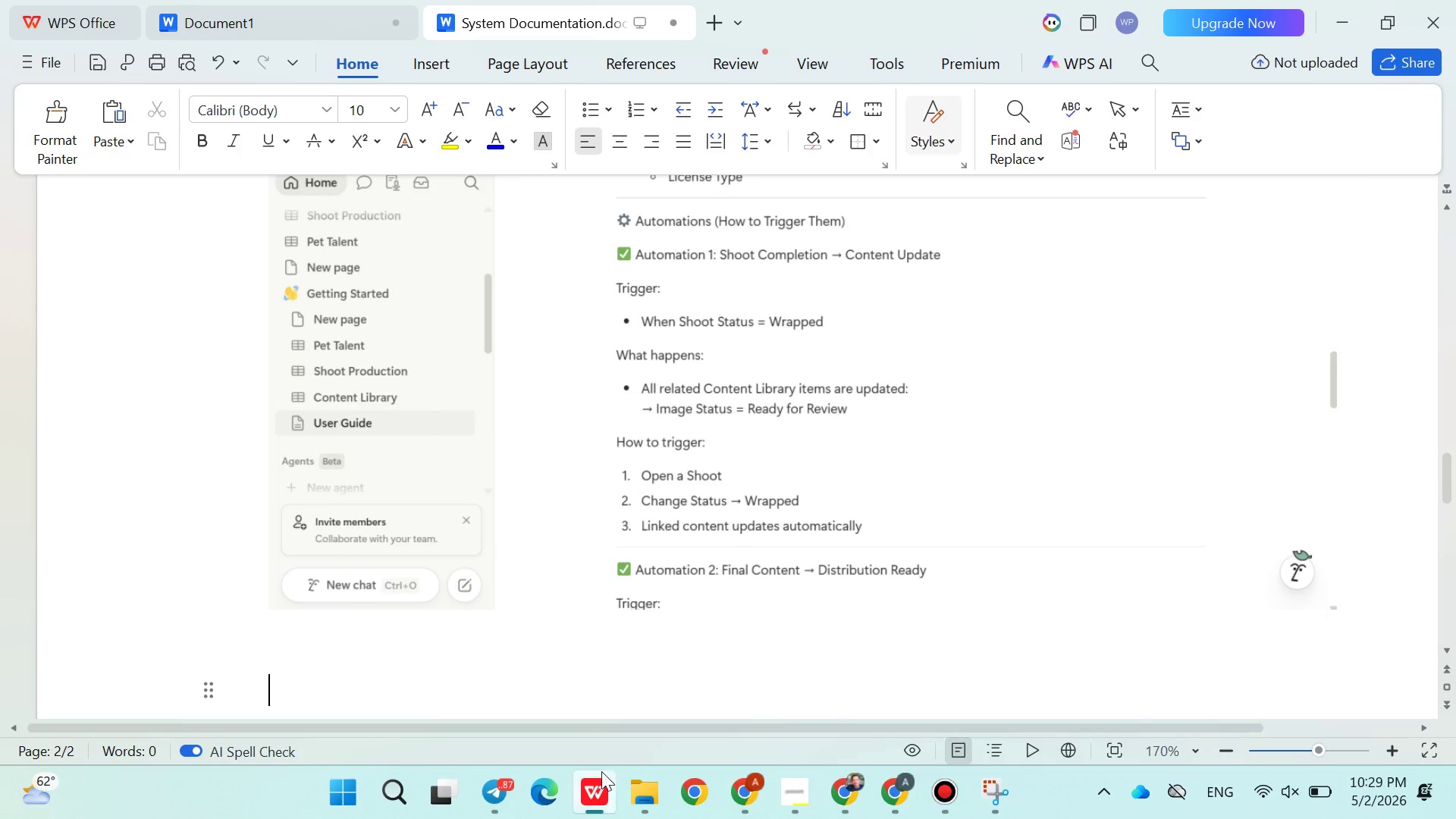 
left_click([601, 771])
 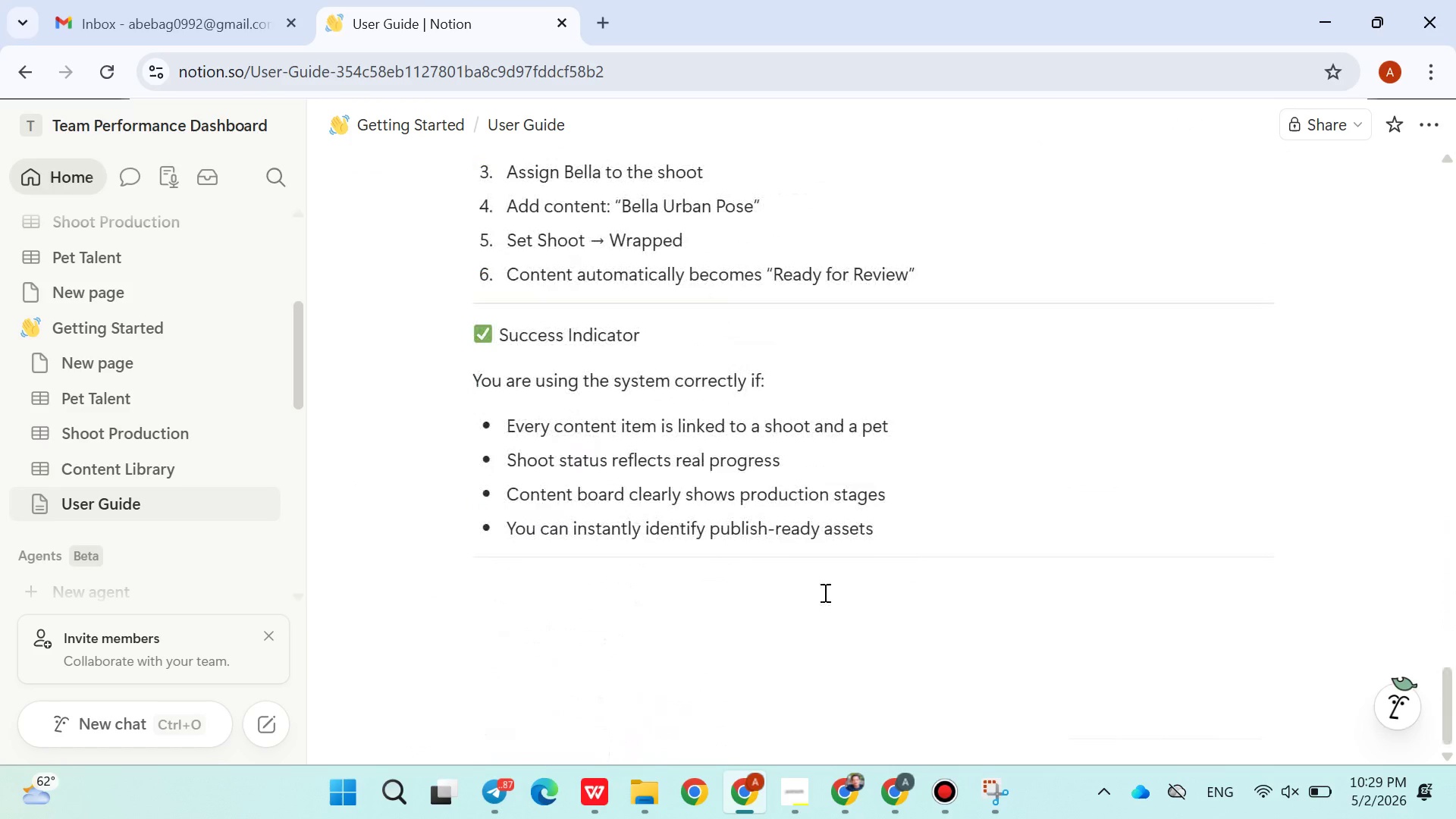 
wait(8.0)
 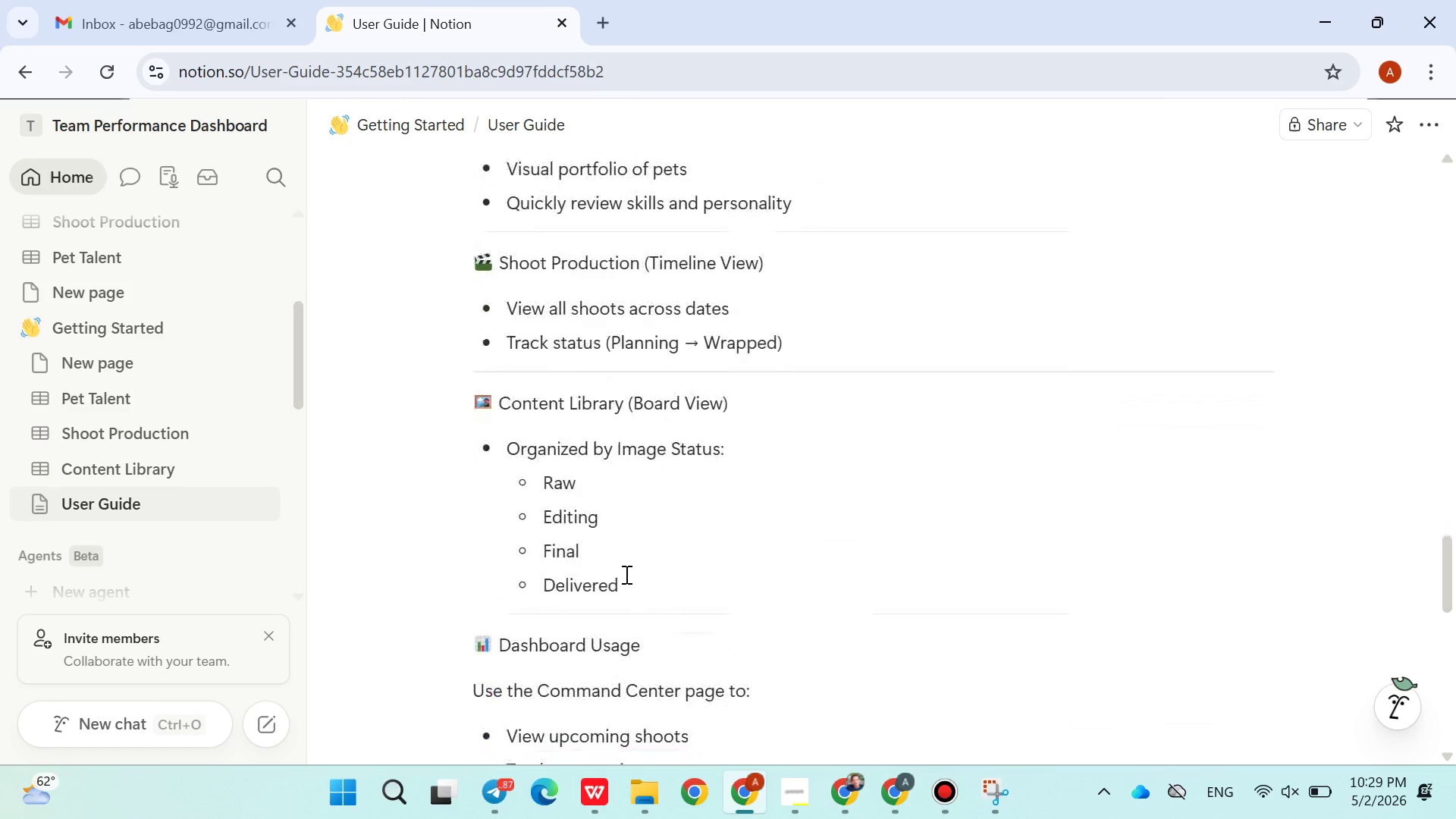 
left_click([981, 780])
 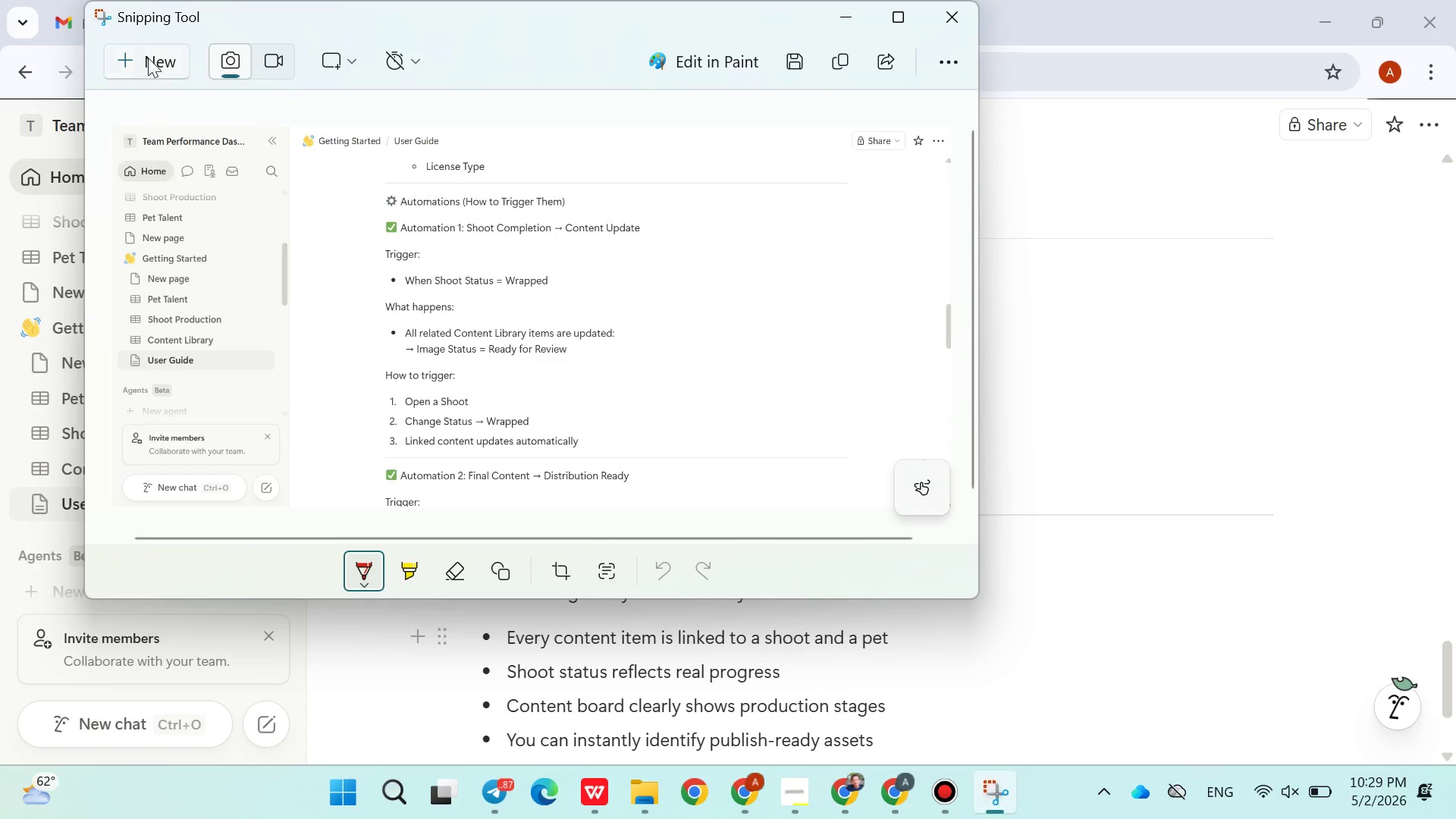 
left_click([149, 58])
 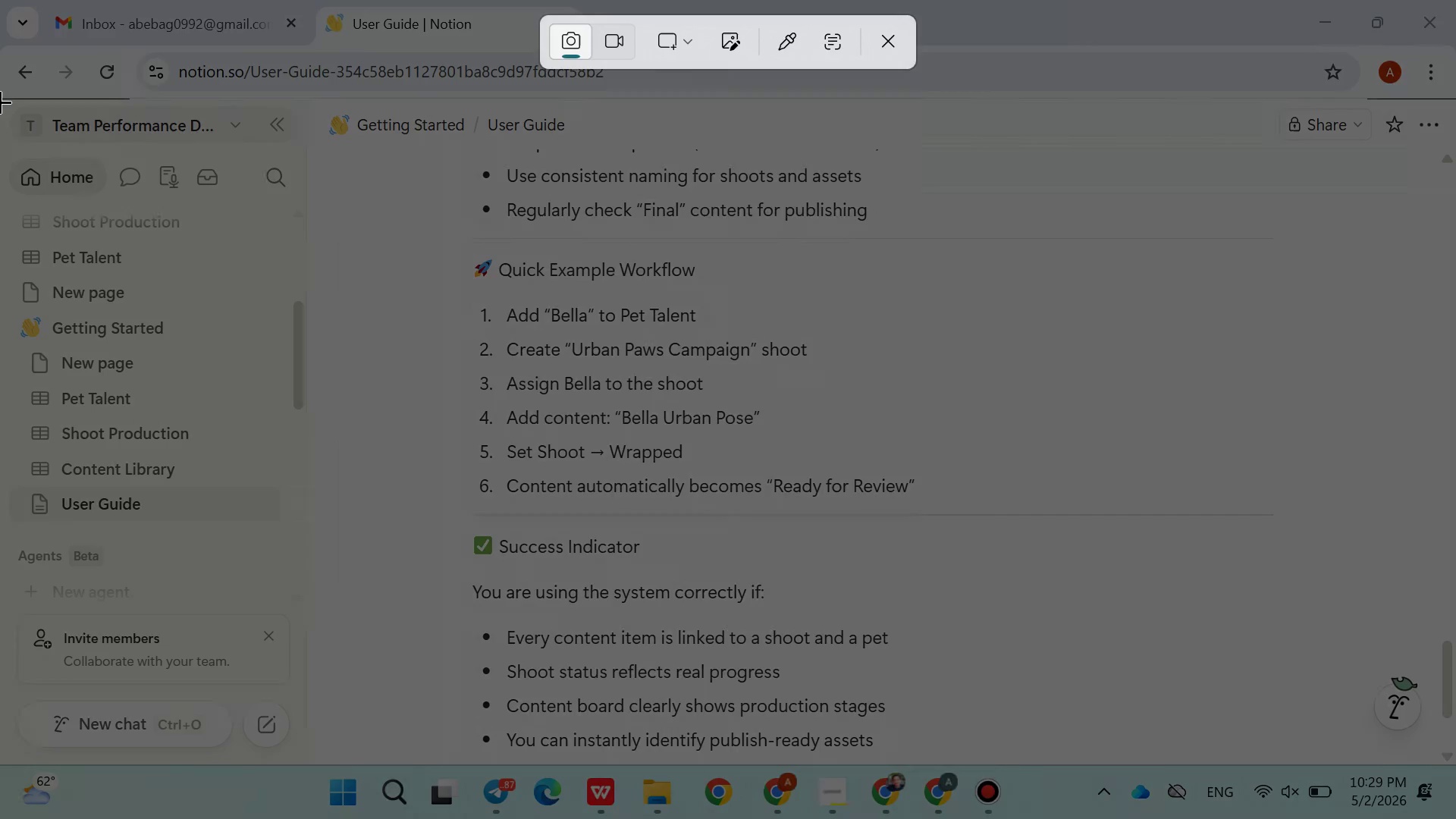 
left_click_drag(start_coordinate=[0, 102], to_coordinate=[1455, 751])
 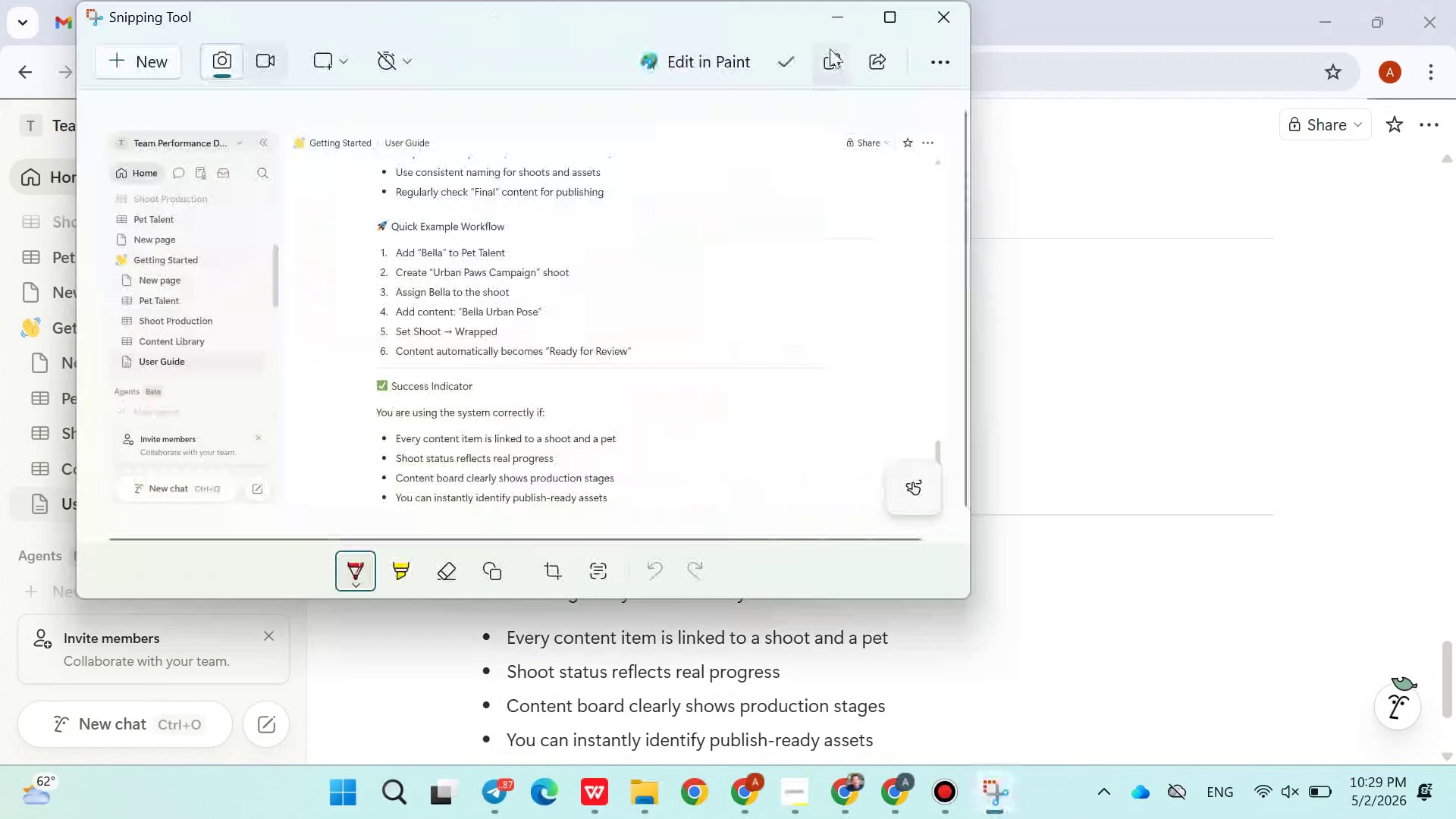 
left_click([837, 46])
 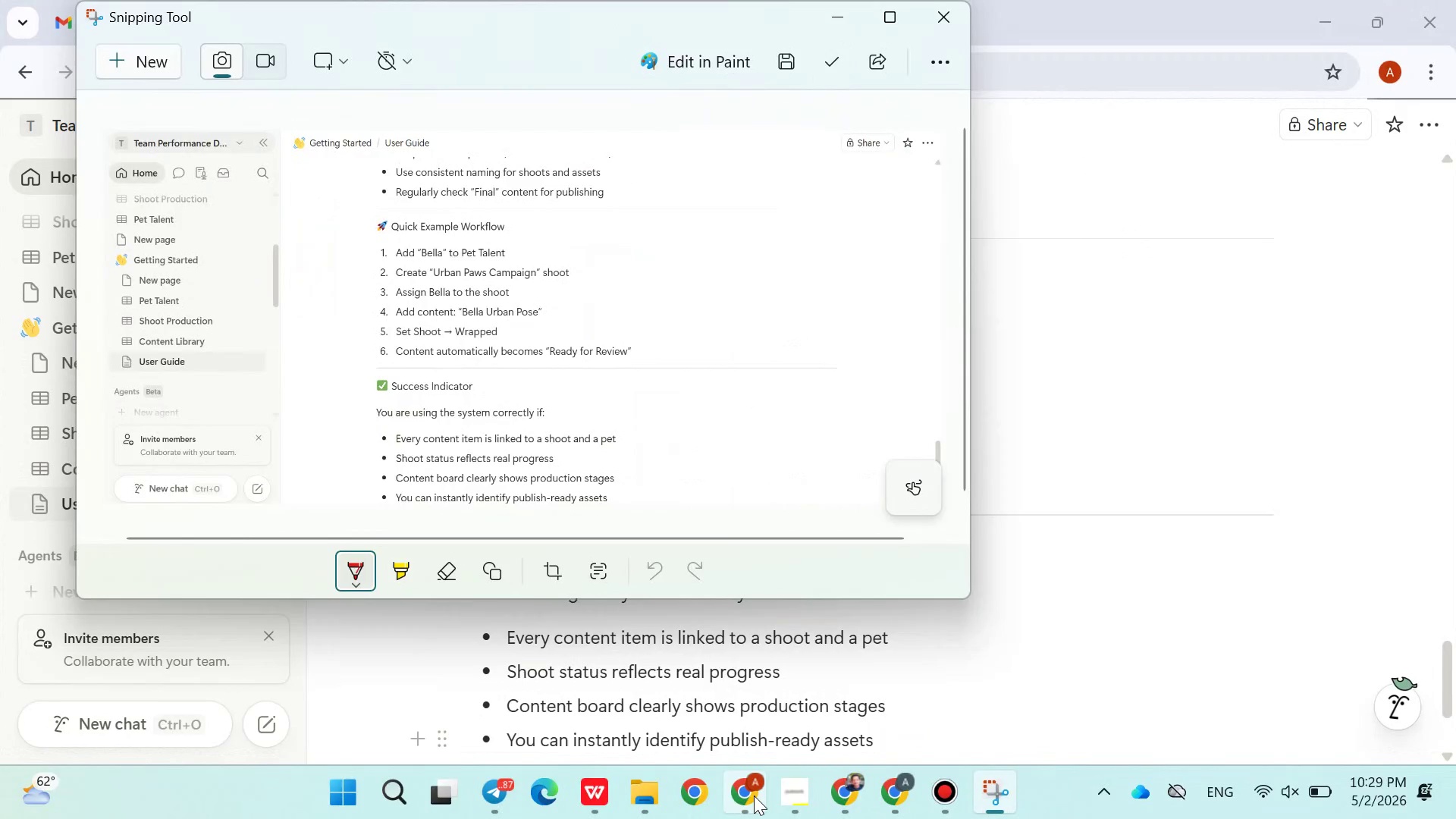 
left_click([754, 795])
 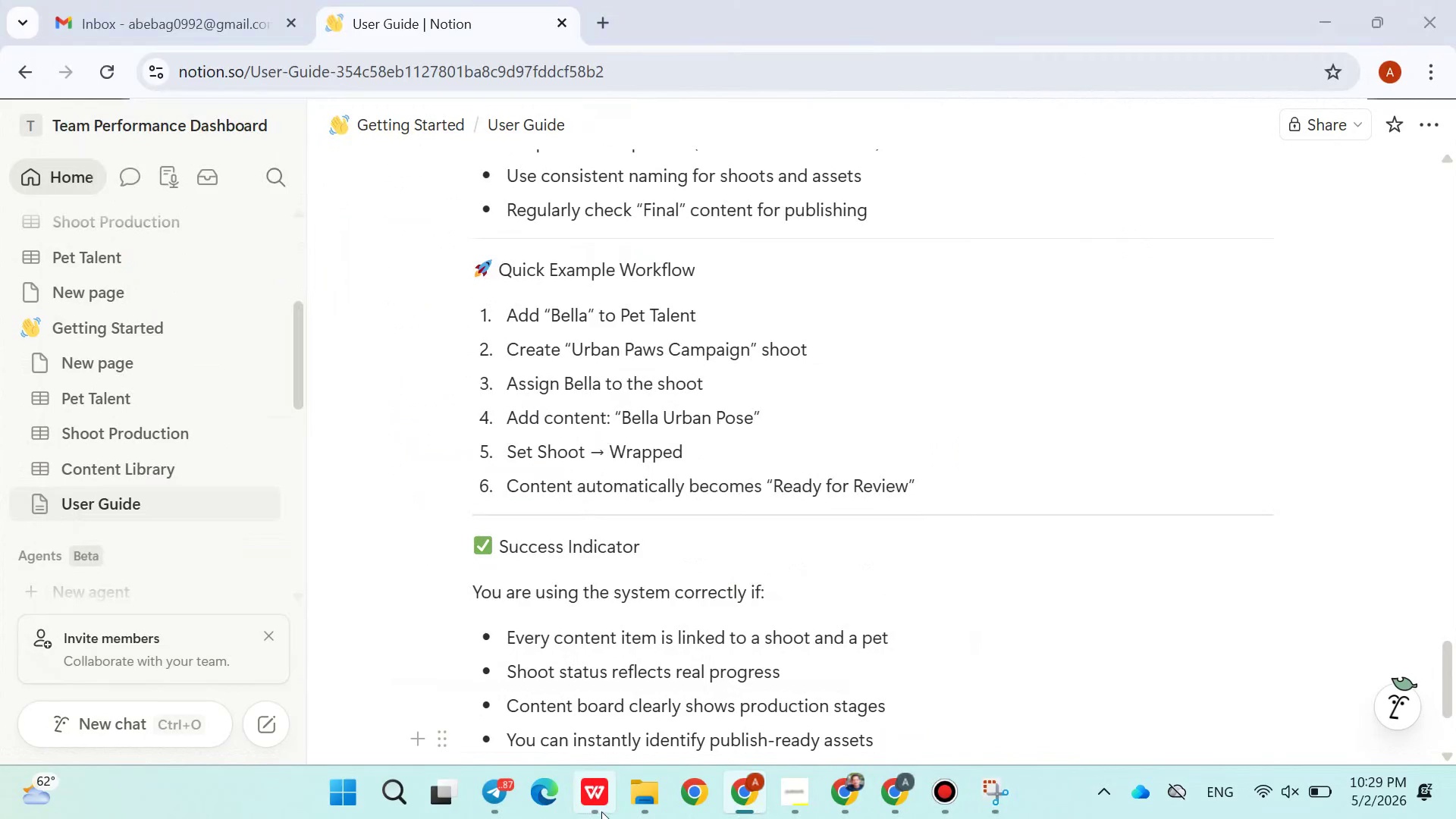 
left_click([601, 811])
 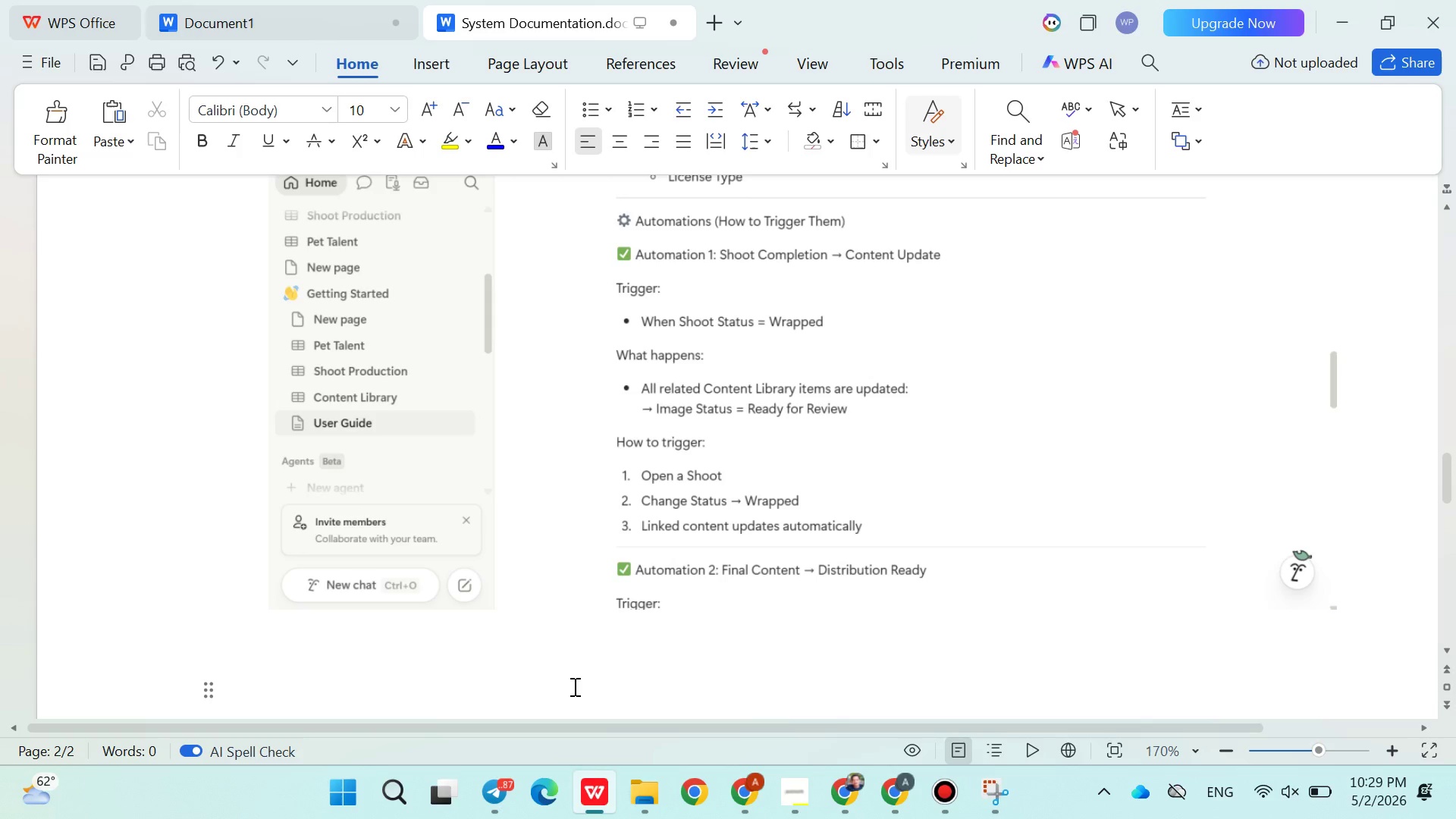 
key(Control+V)
 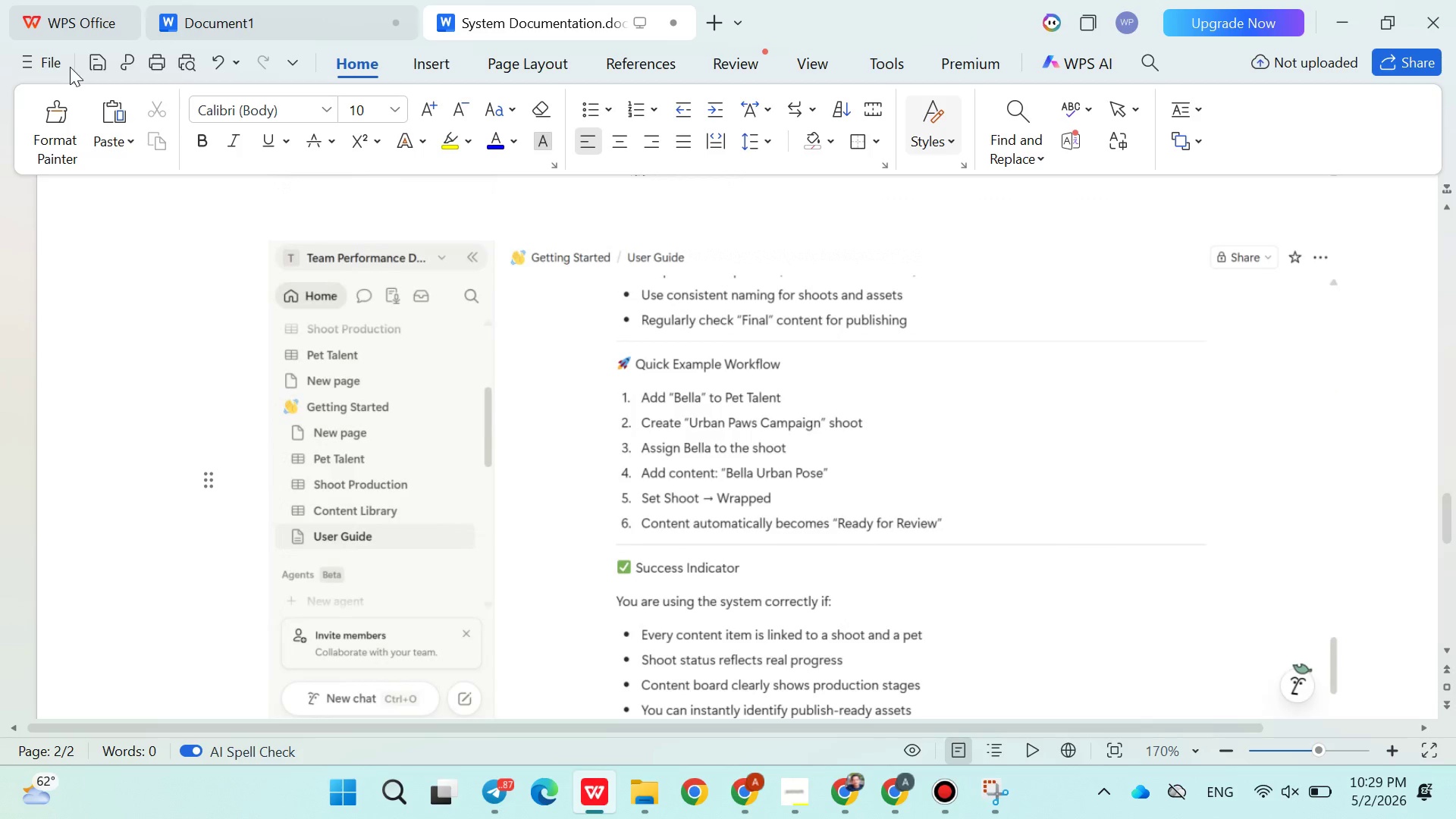 
left_click([49, 61])
 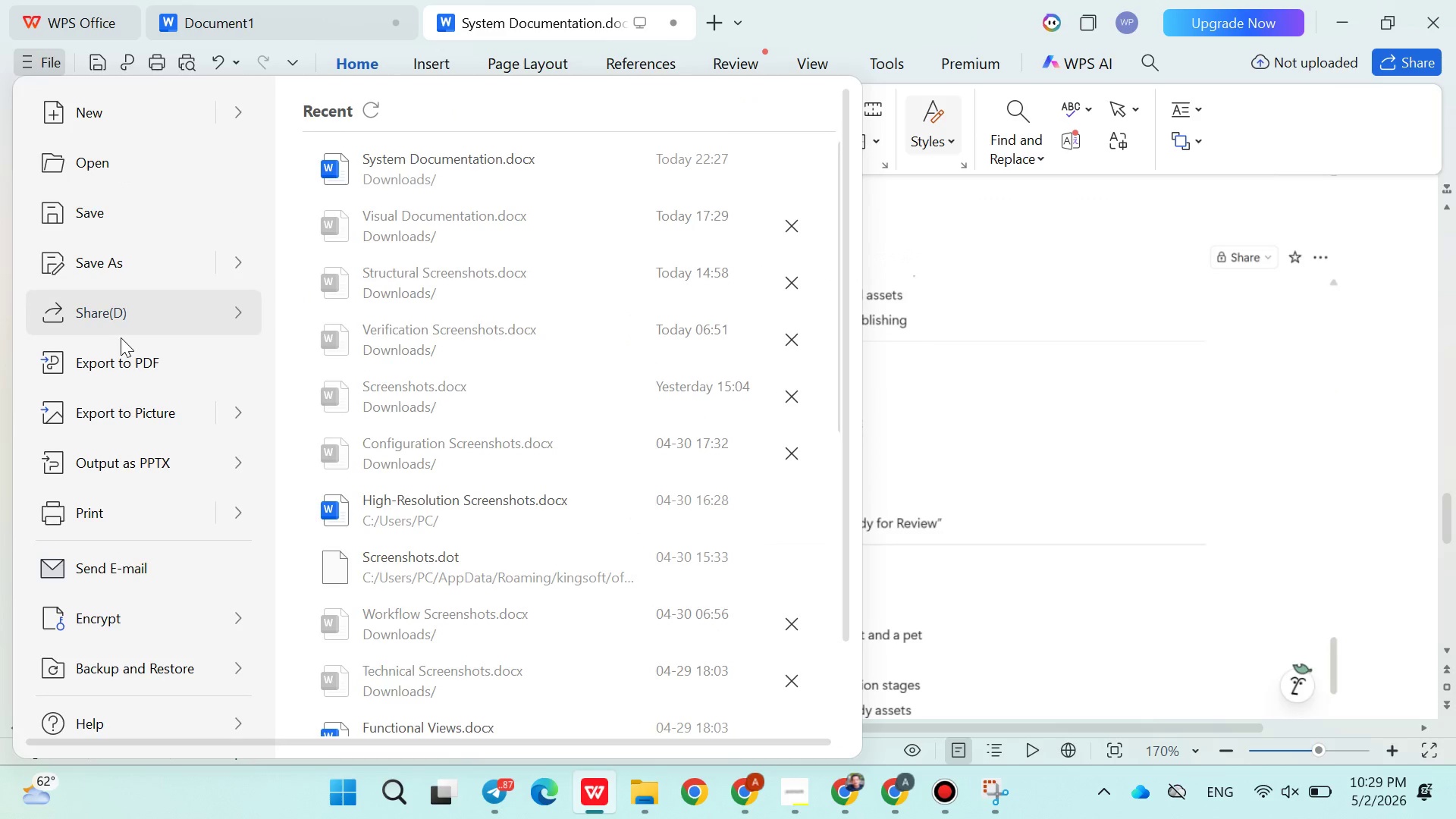 
left_click([121, 365])
 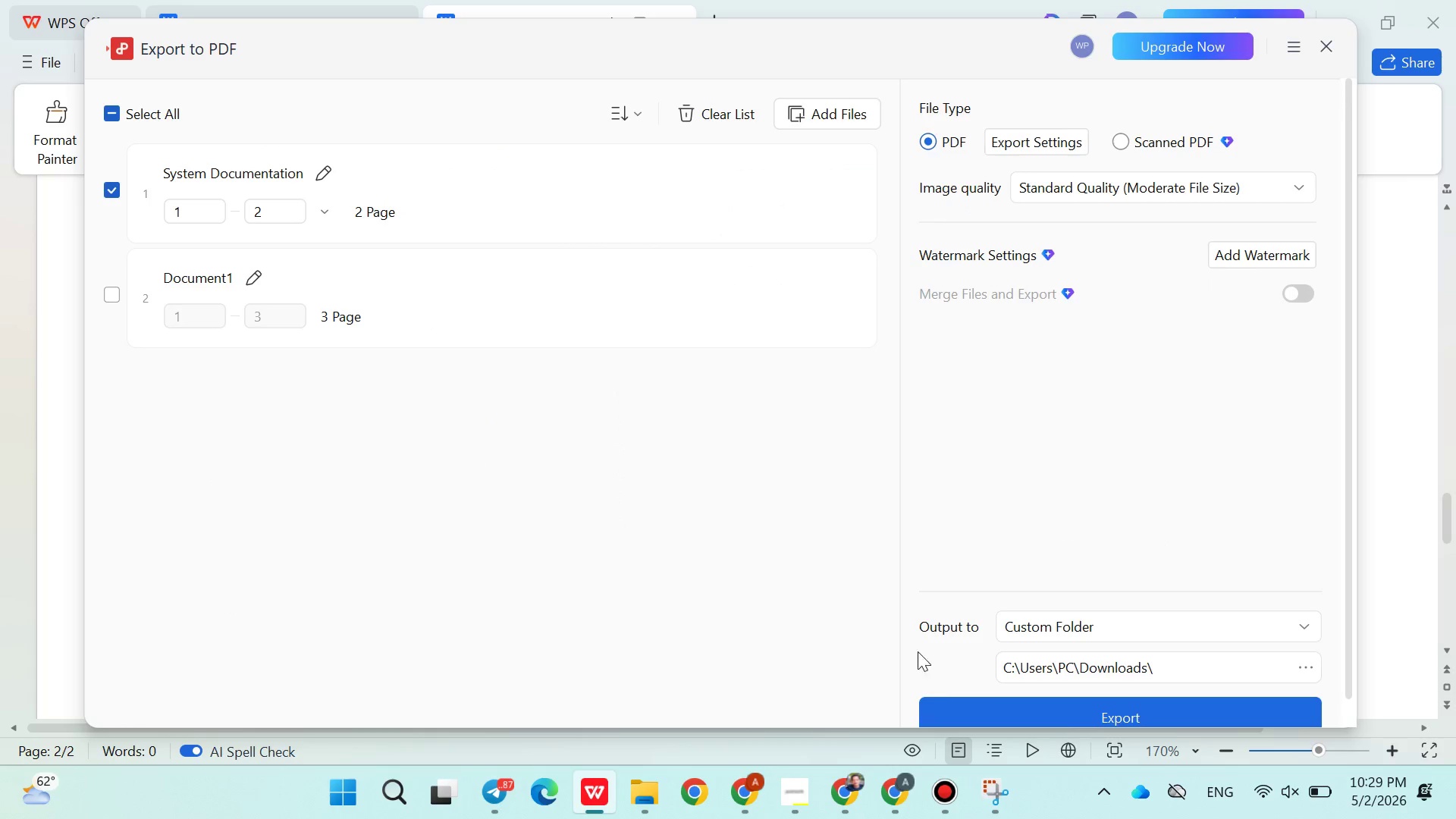 
left_click([951, 711])
 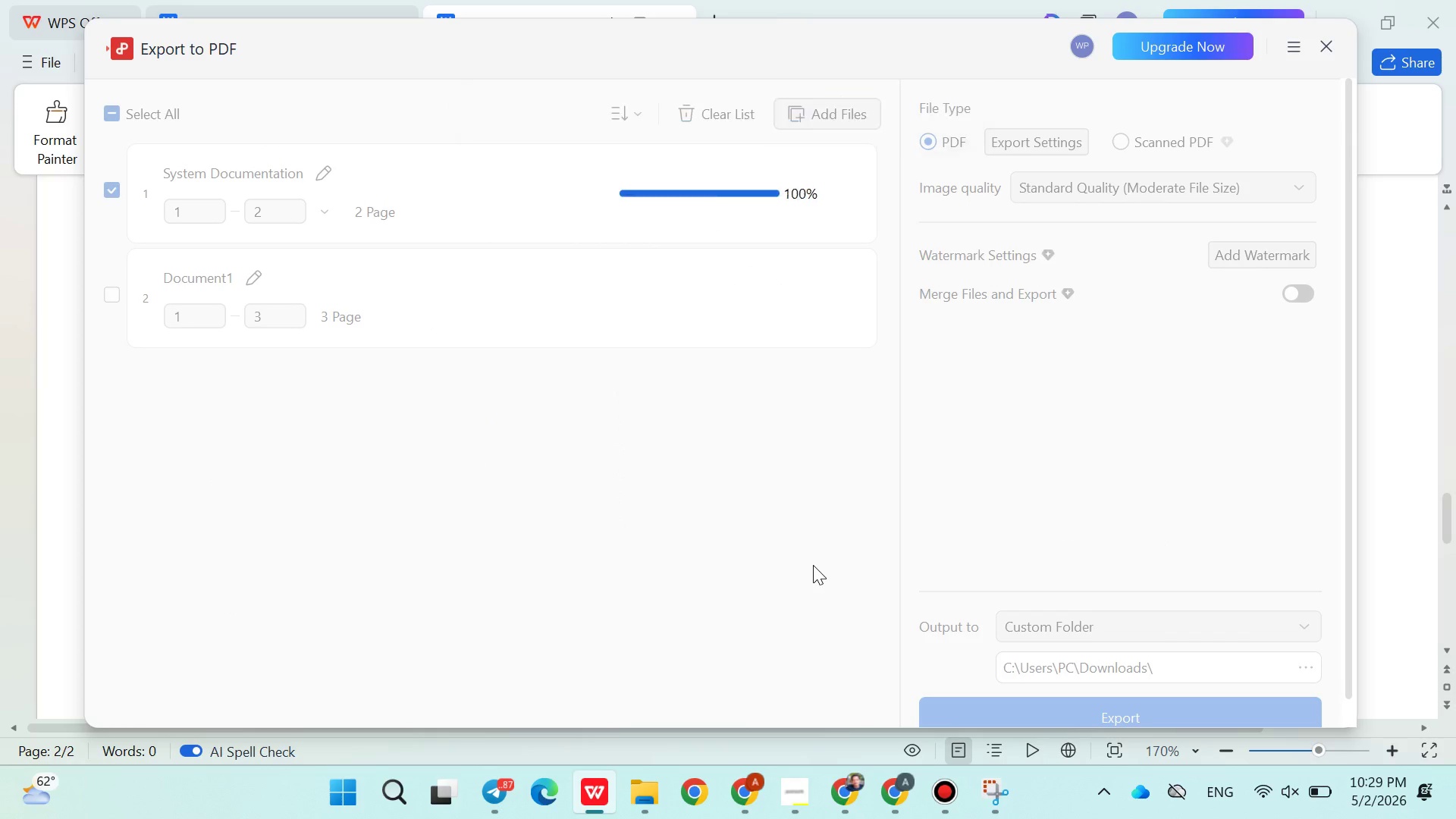 
mouse_move([821, 541])
 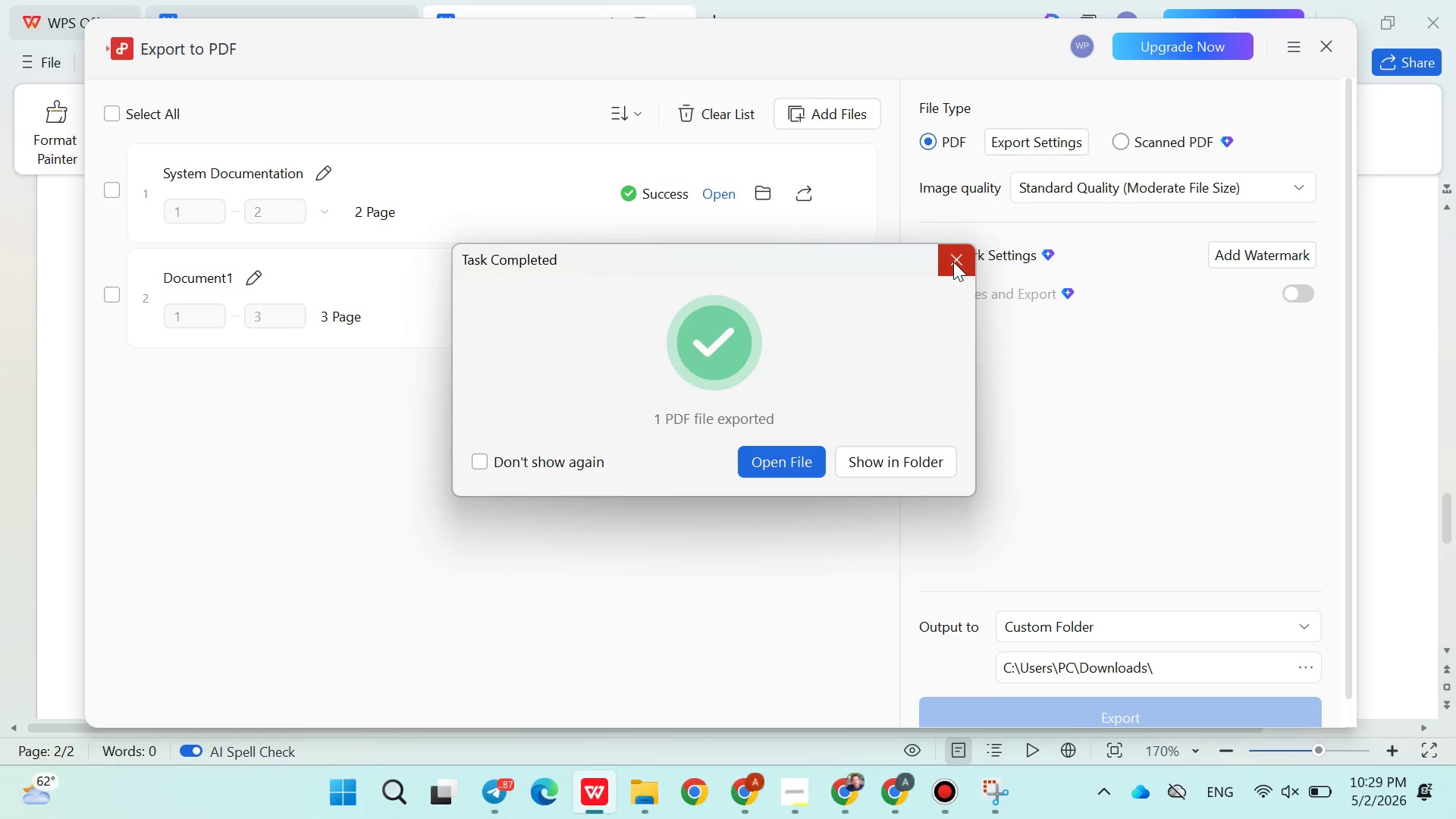 
left_click([953, 262])
 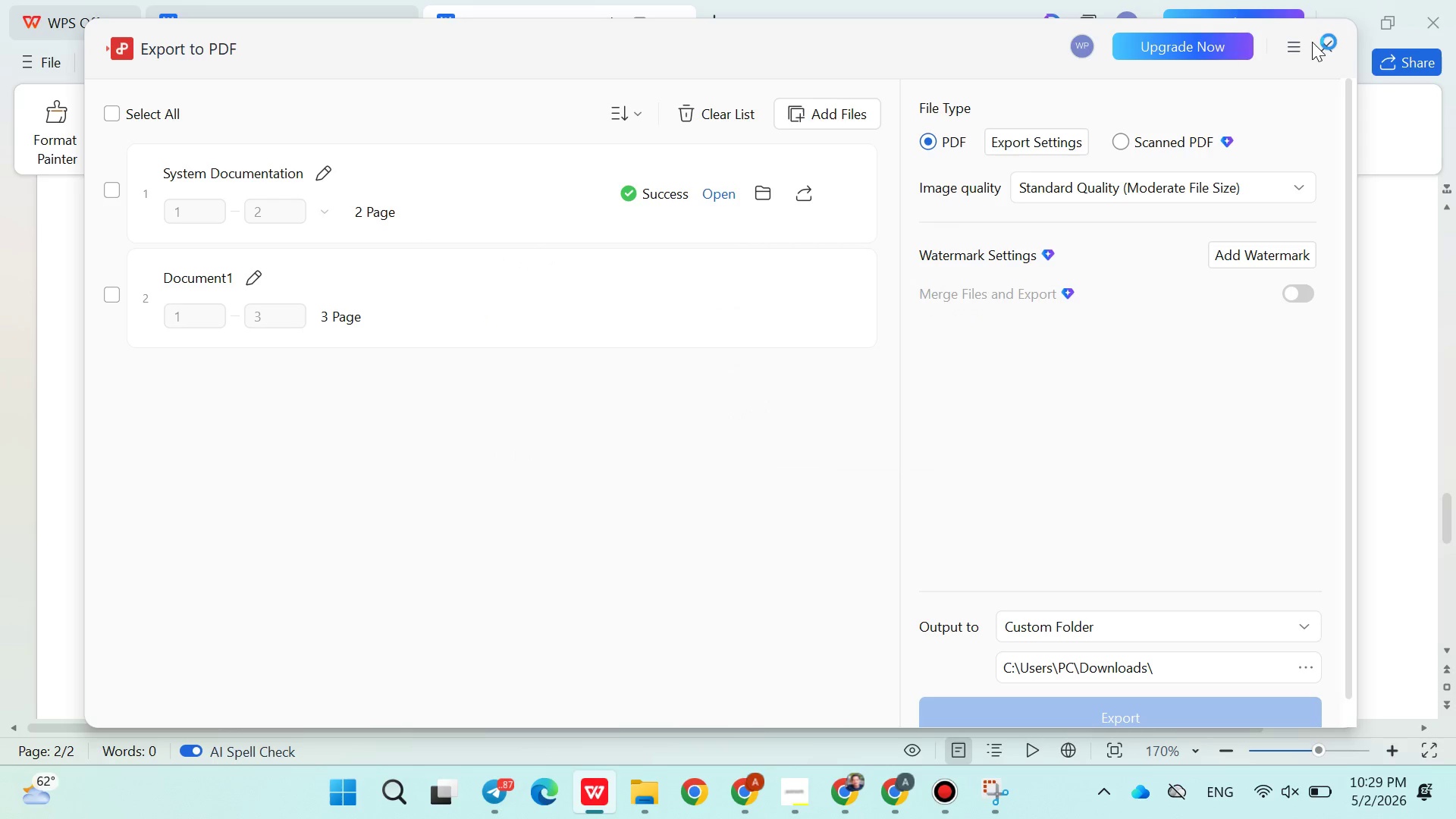 
left_click([1312, 42])
 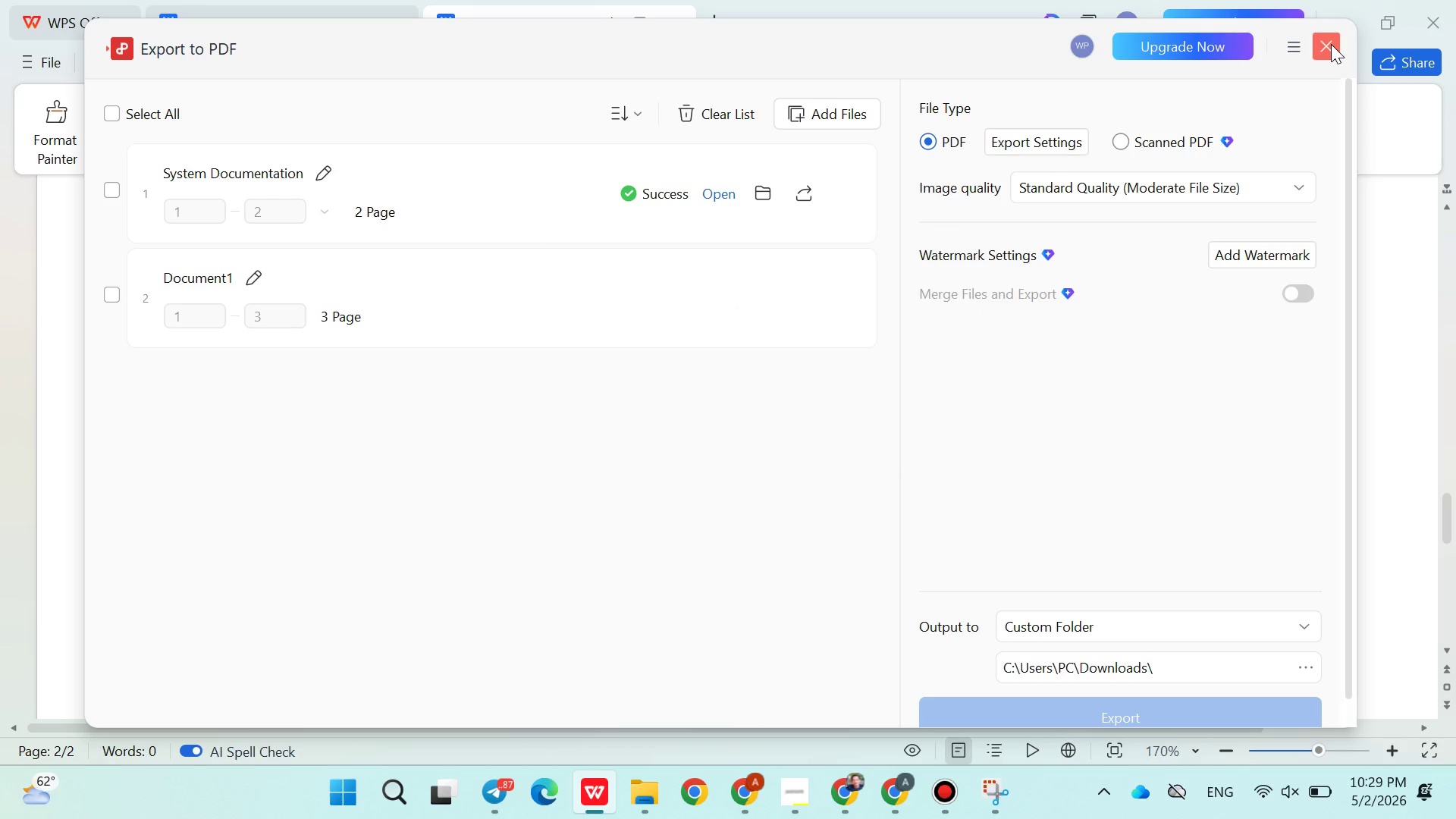 
left_click([1331, 44])
 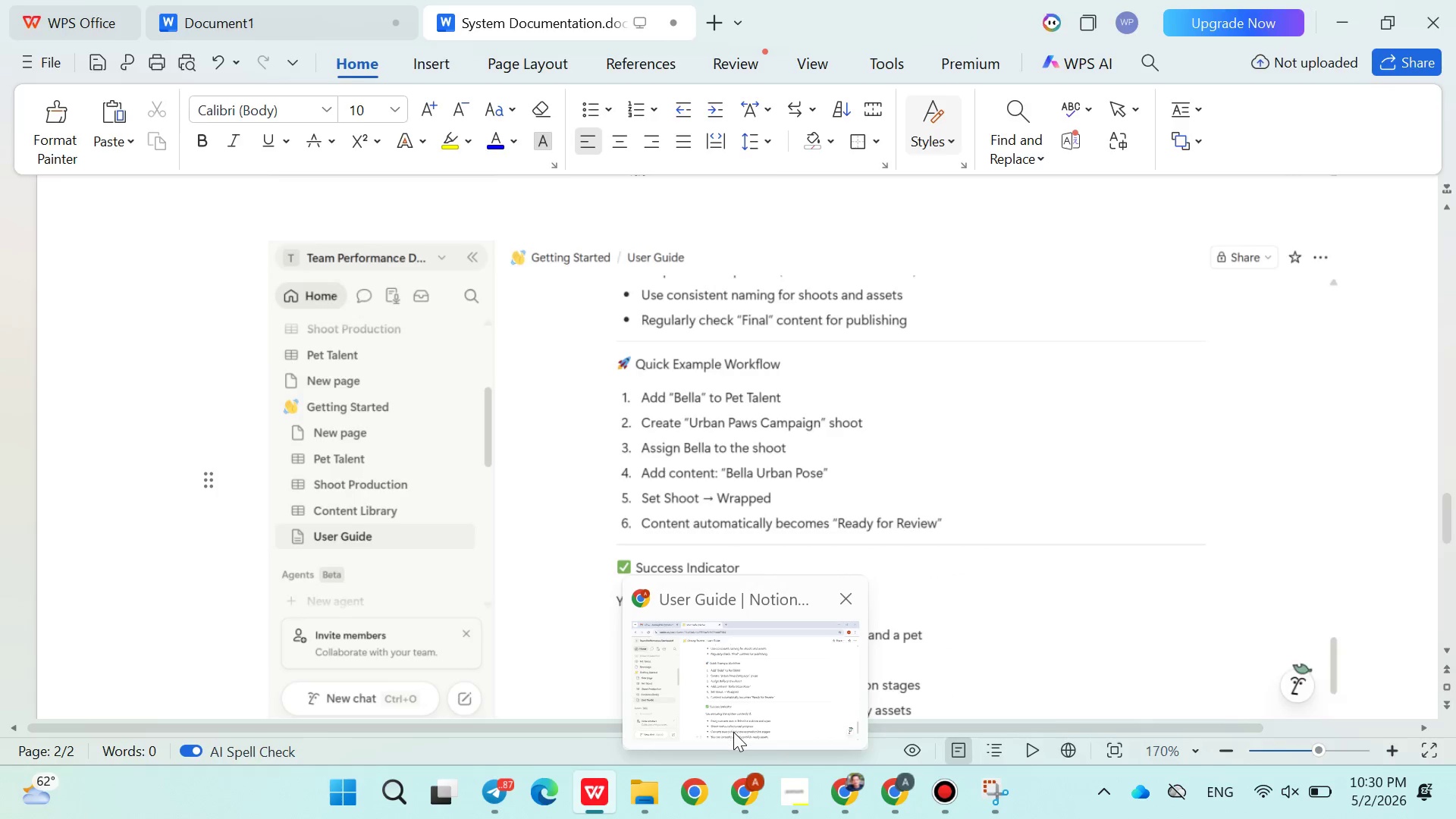 
wait(25.28)
 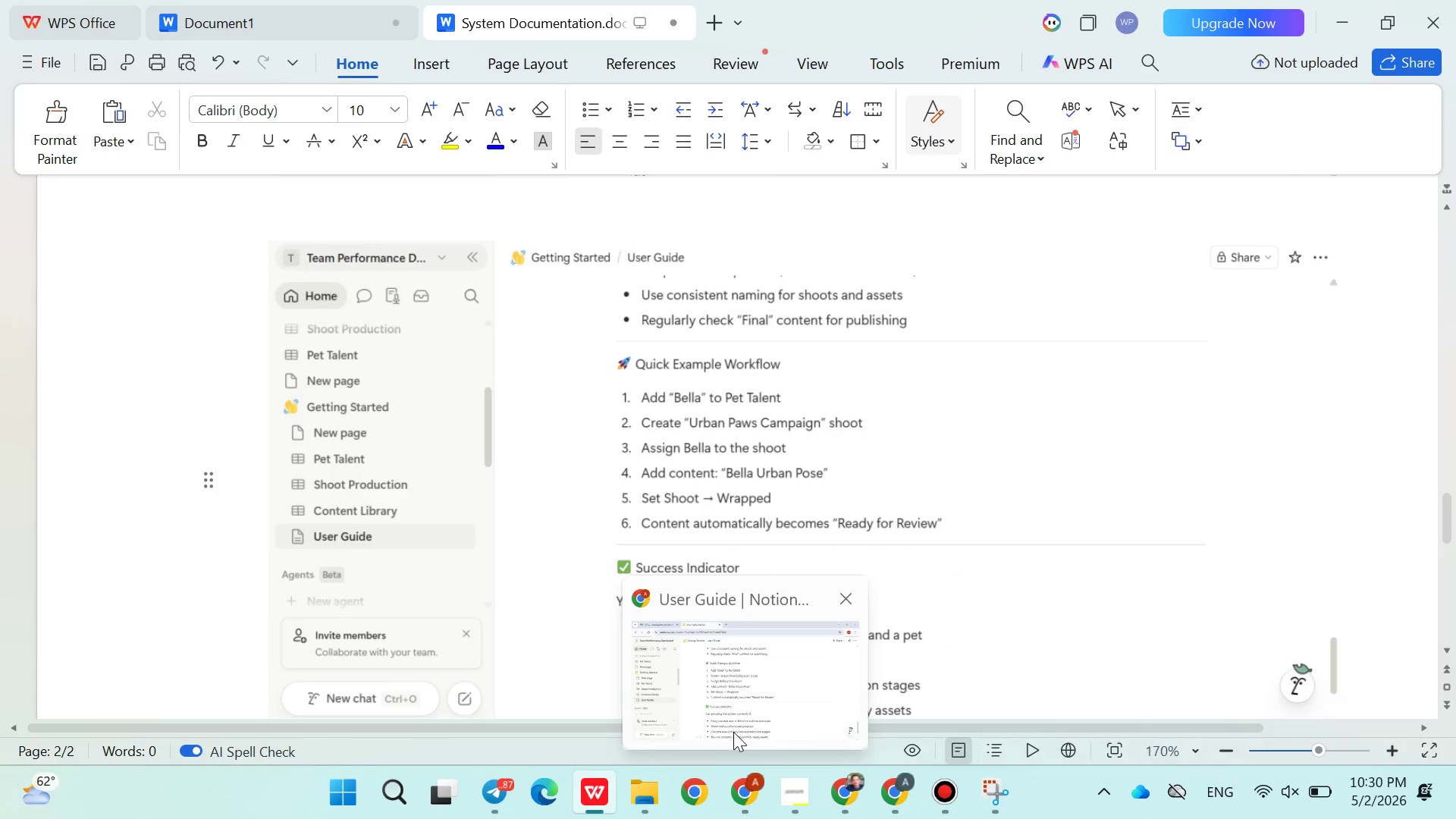 
left_click([325, 30])
 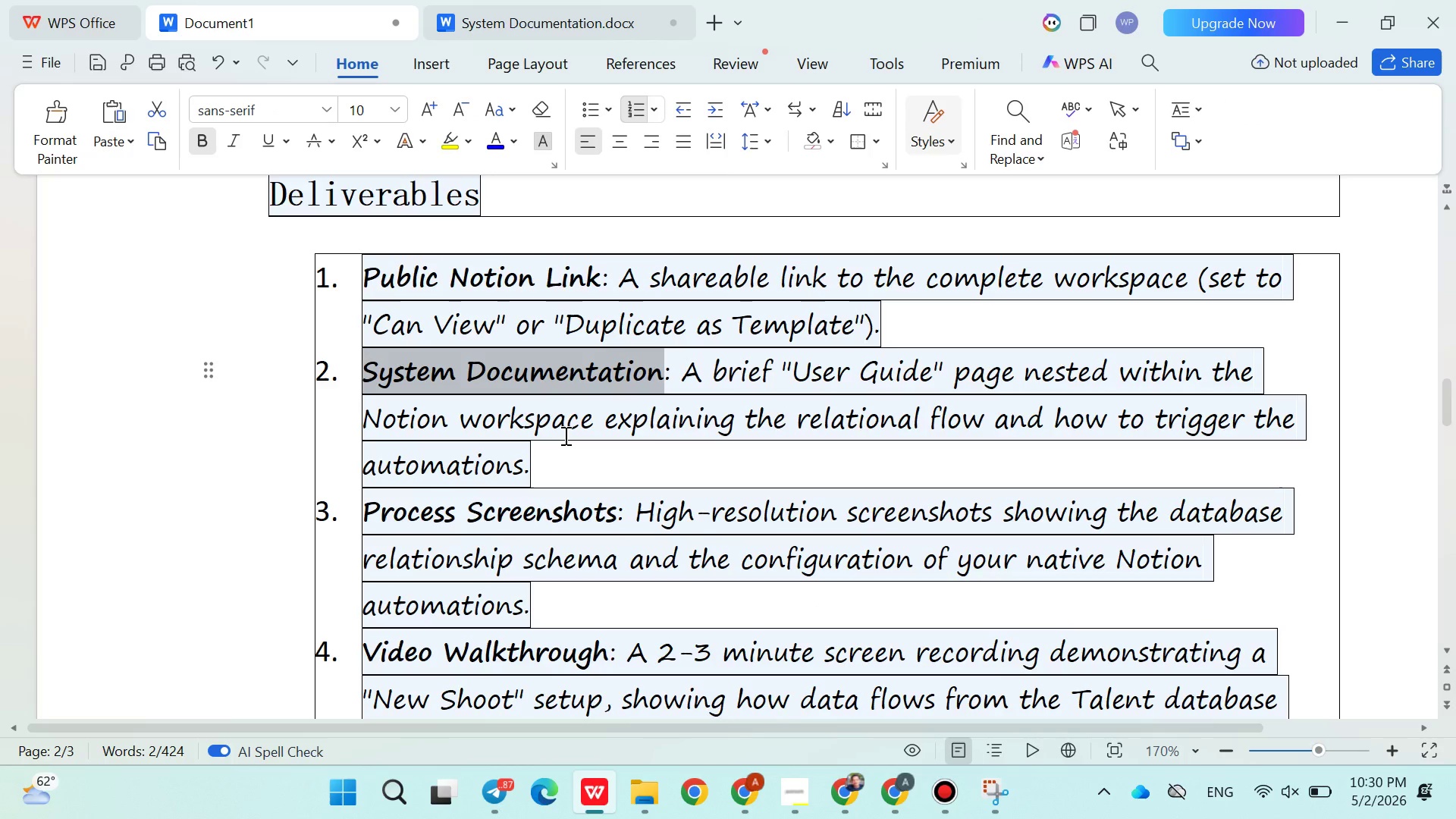 
scroll: coordinate [564, 435], scroll_direction: down, amount: 2.0
 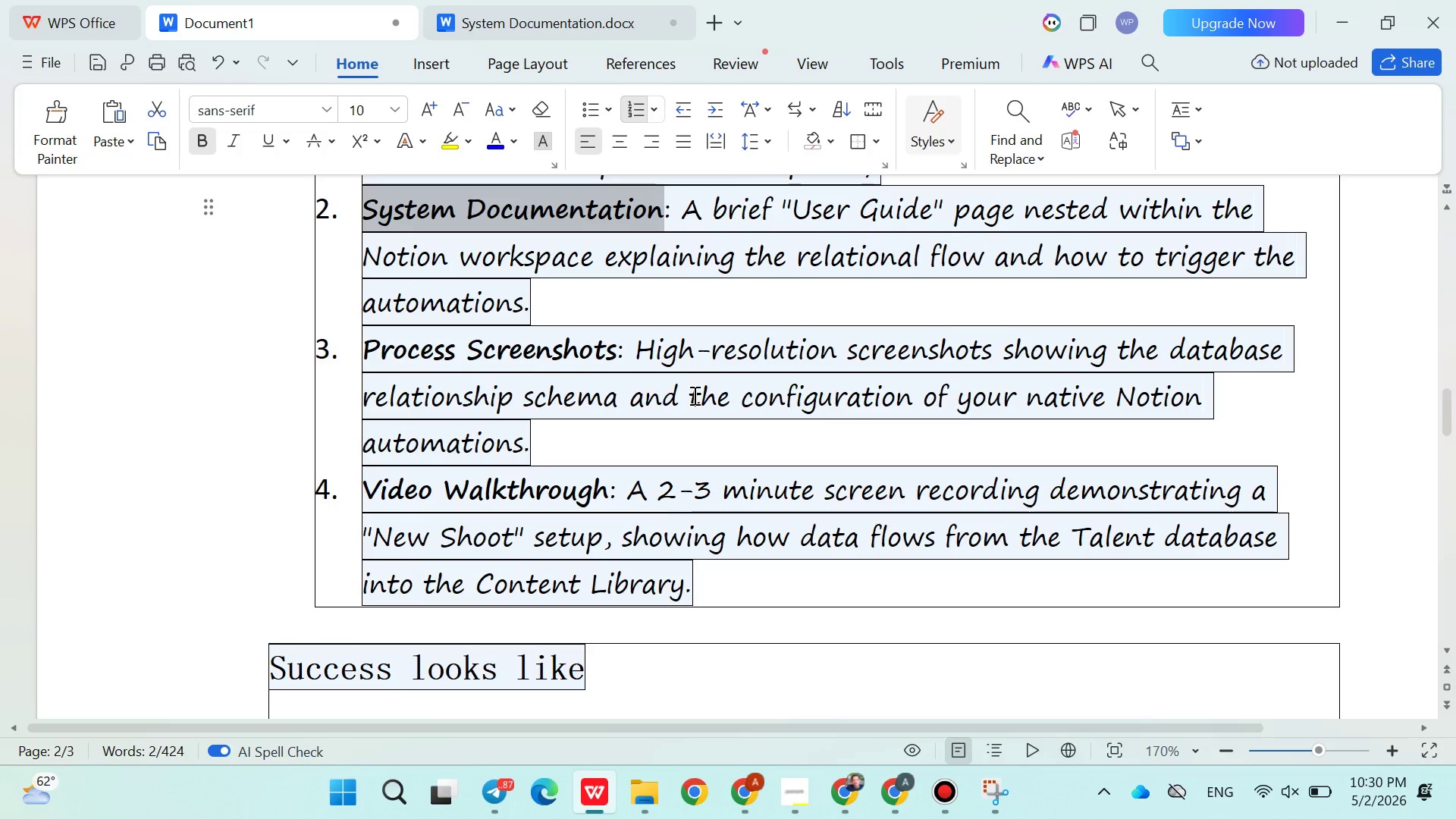 
wait(7.33)
 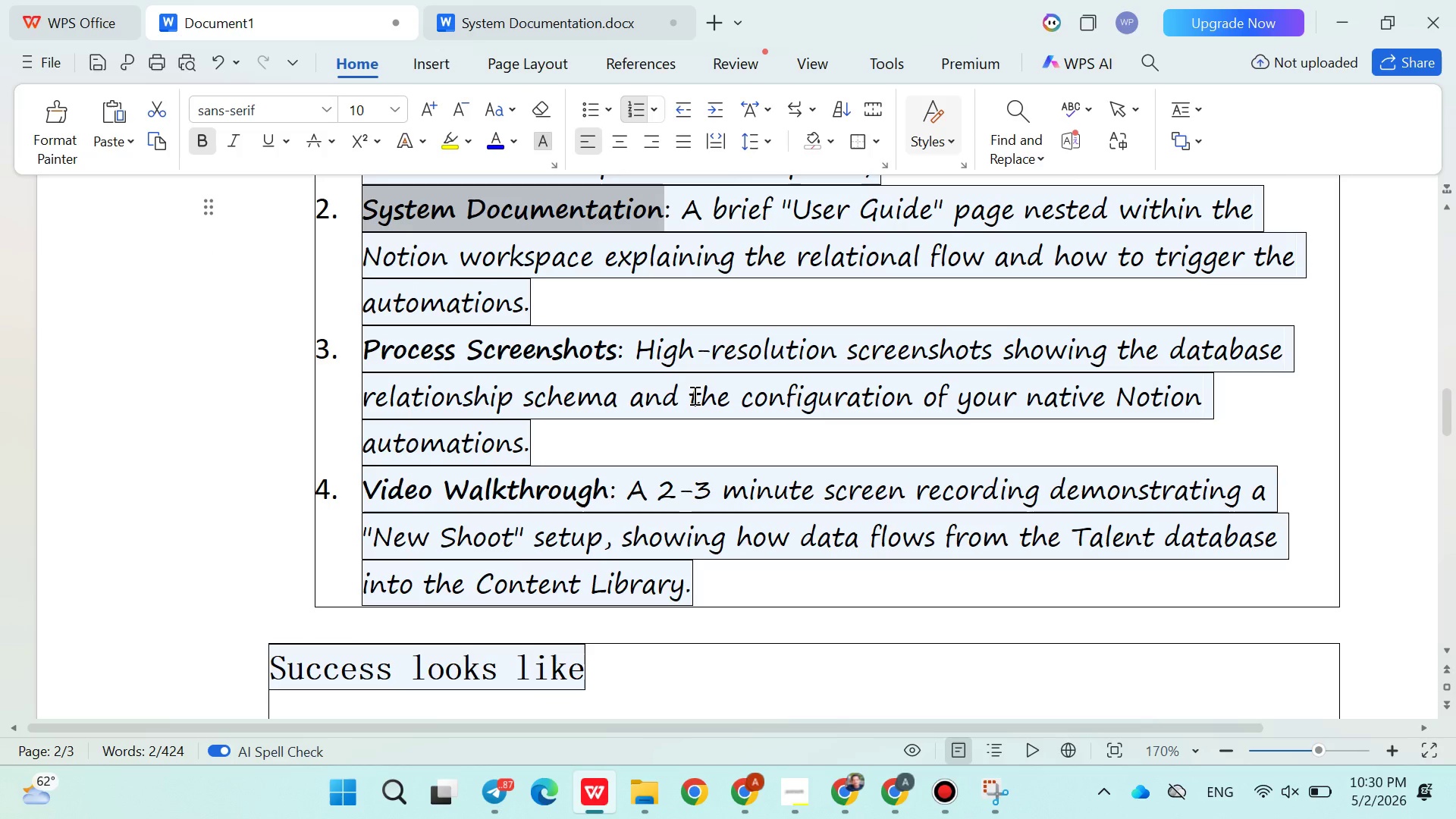 
left_click([588, 441])
 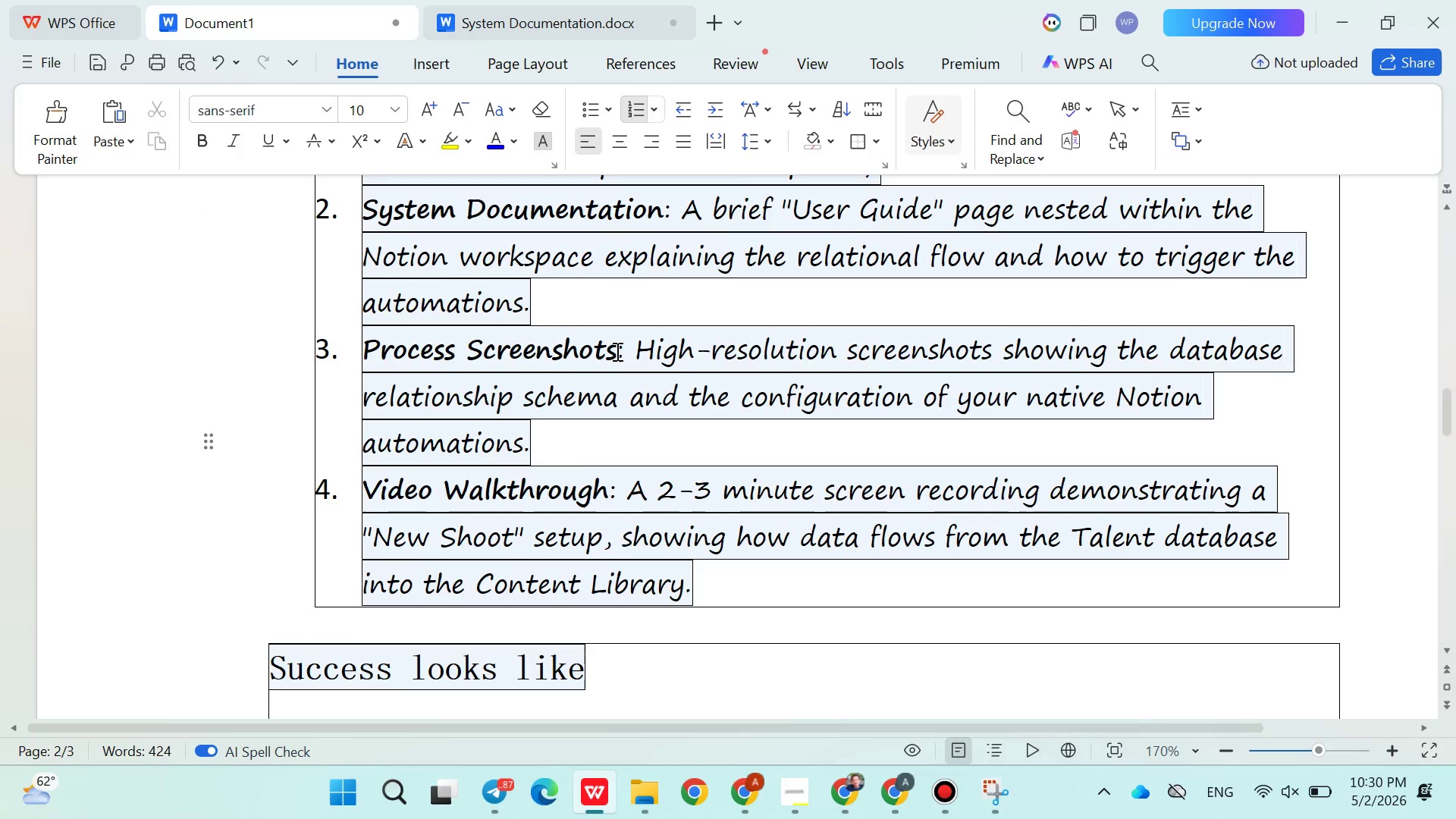 
left_click_drag(start_coordinate=[617, 352], to_coordinate=[369, 353])
 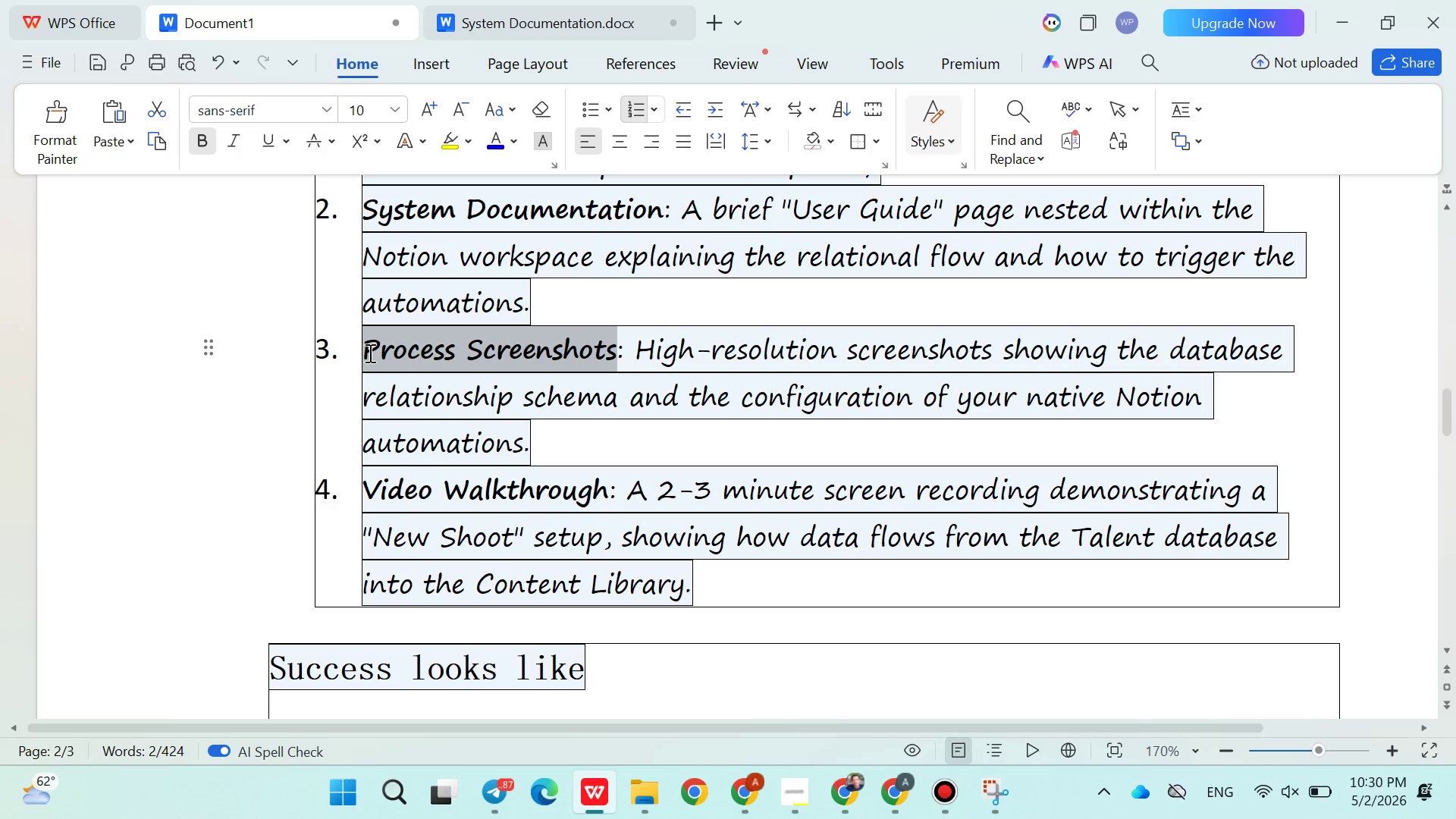 
key(Control+C)
 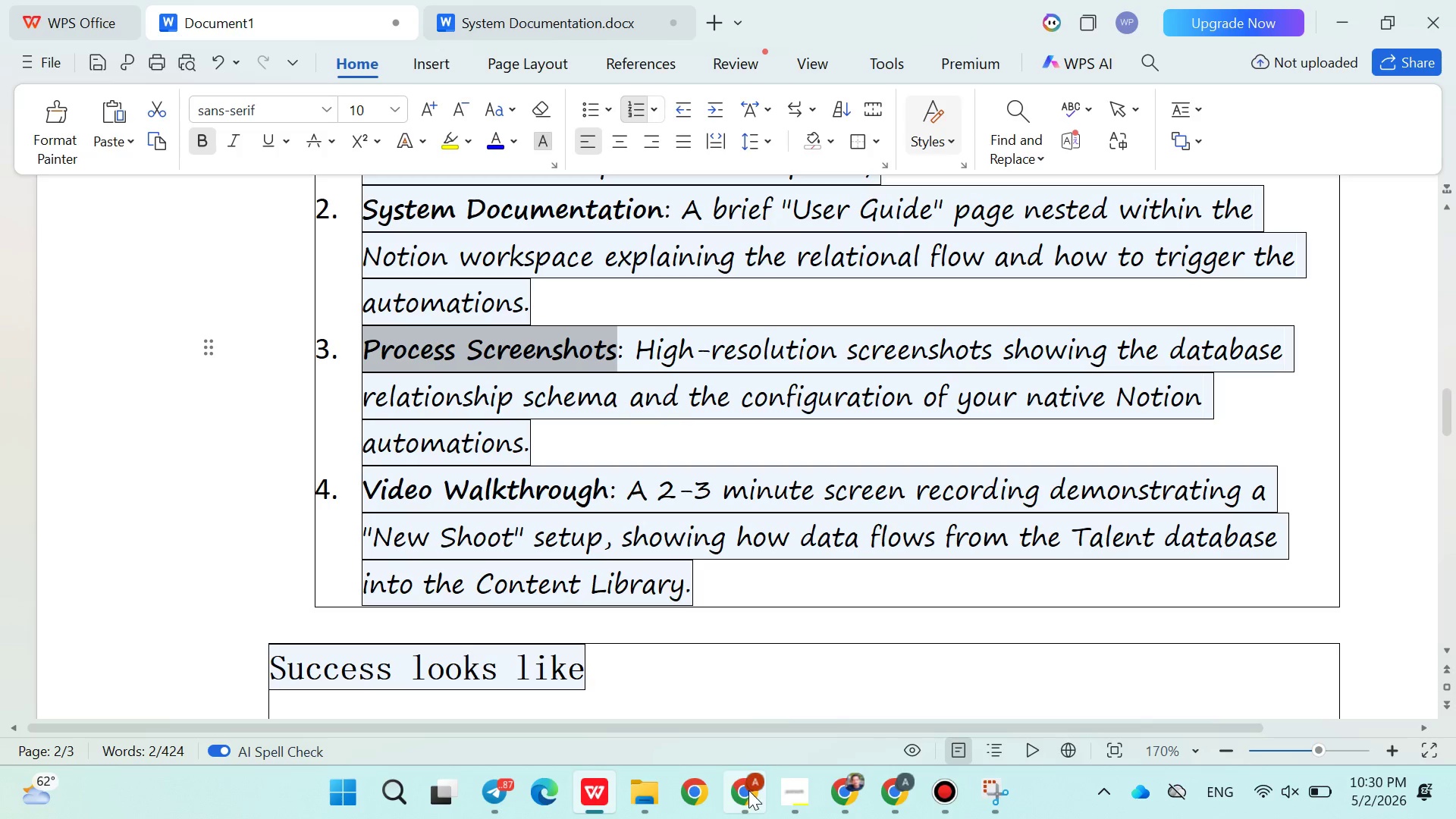 
left_click([753, 790])
 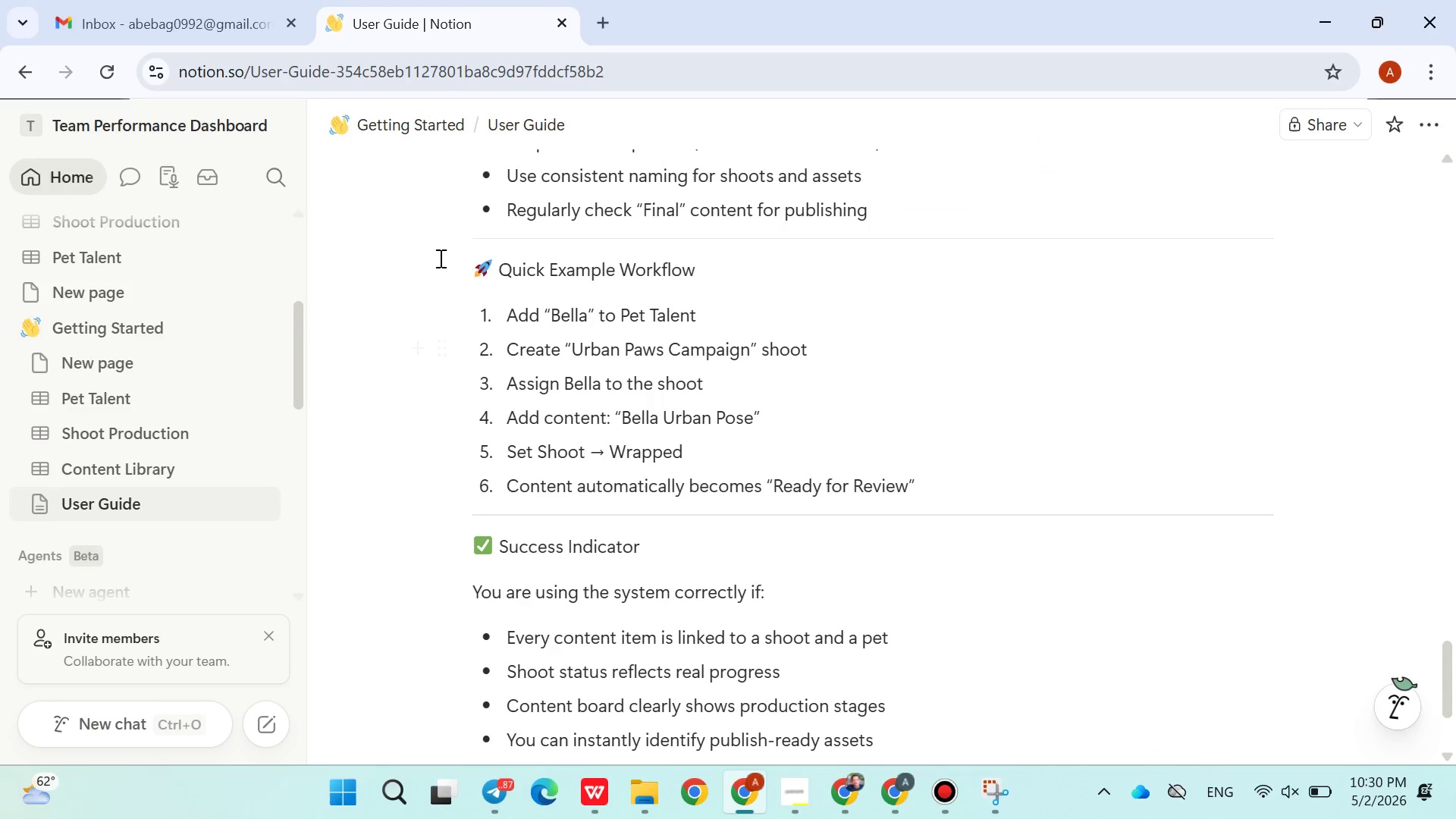 
mouse_move([460, 269])
 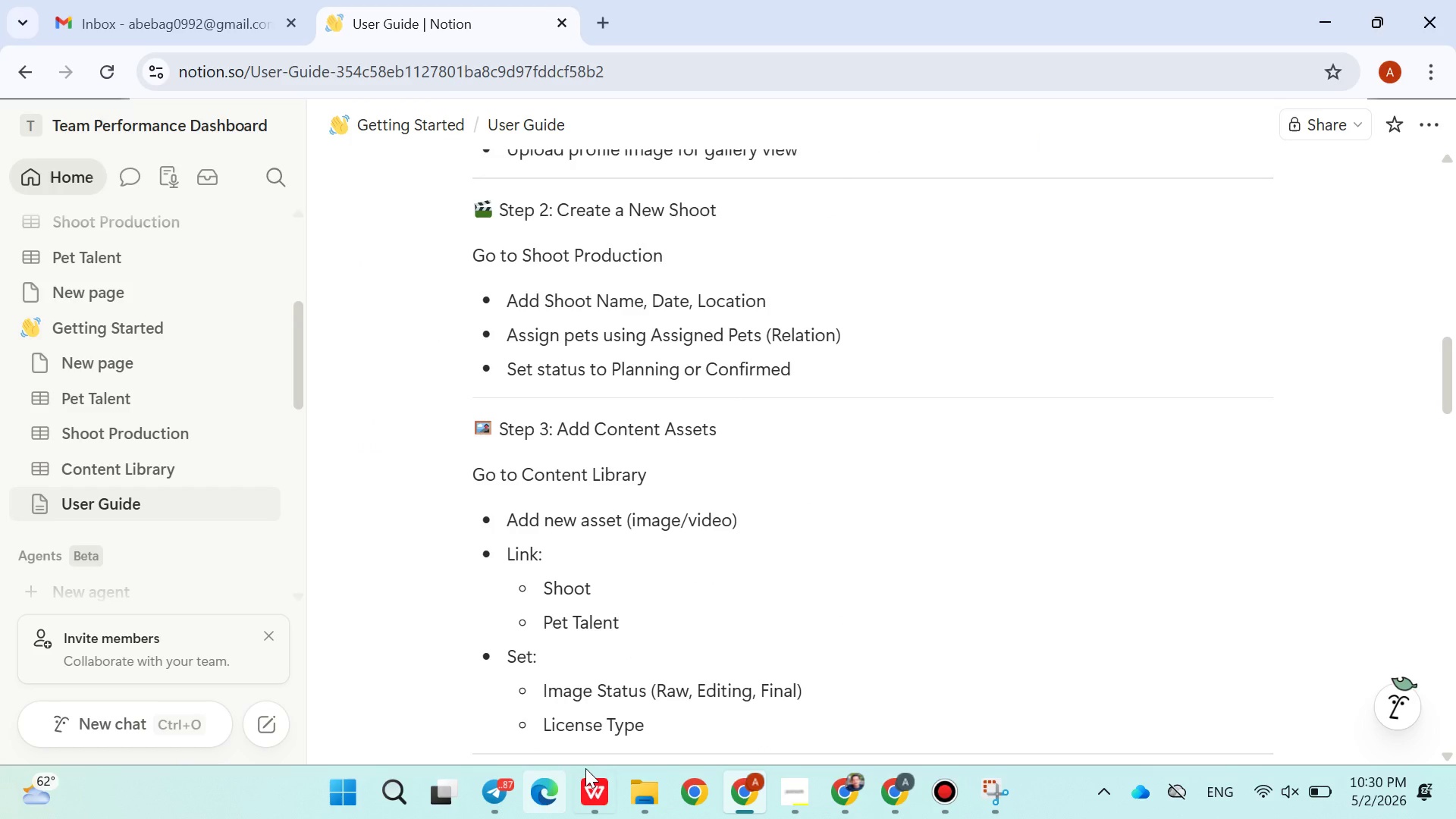 
left_click([606, 767])
 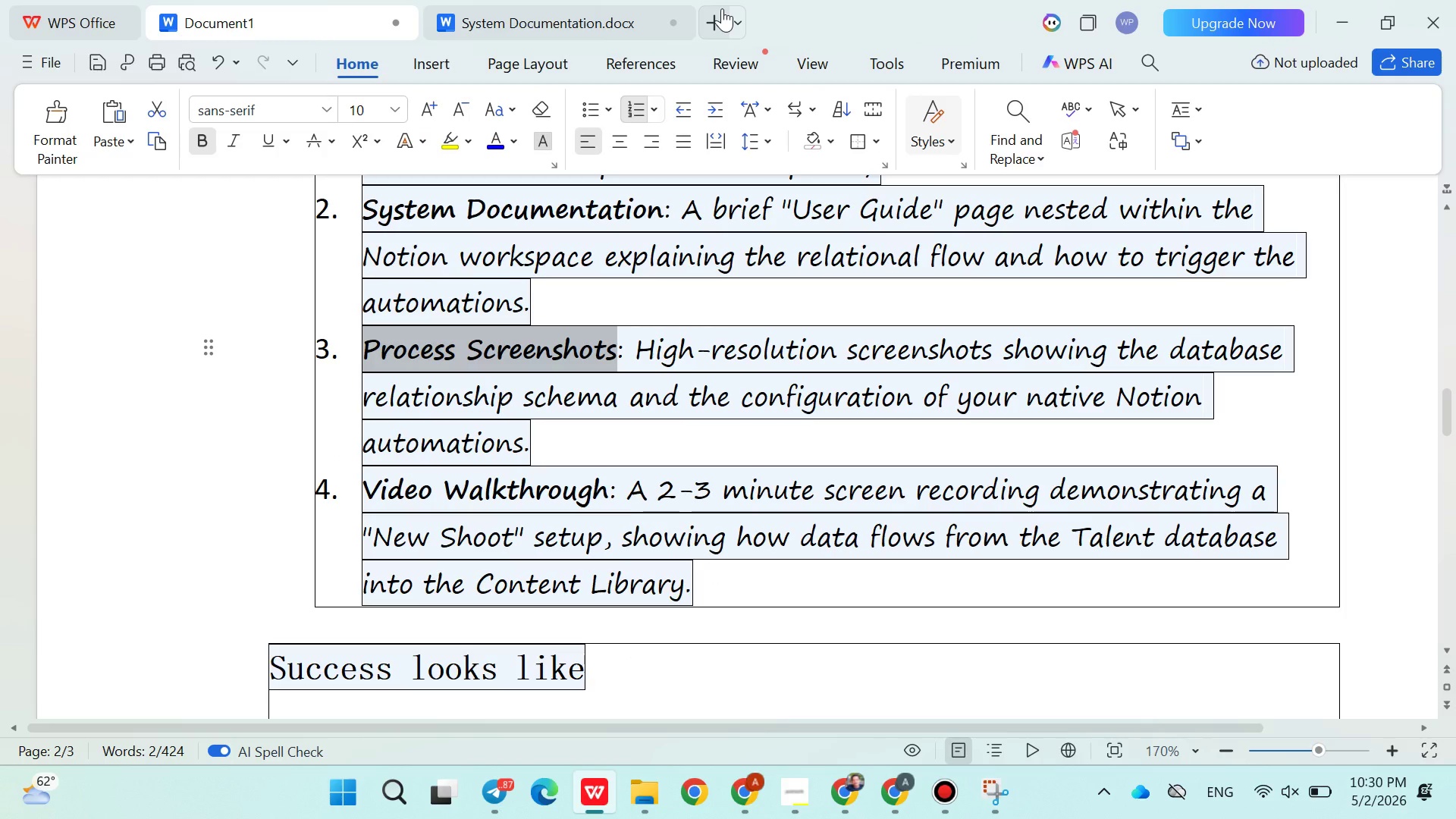 
left_click([722, 8])
 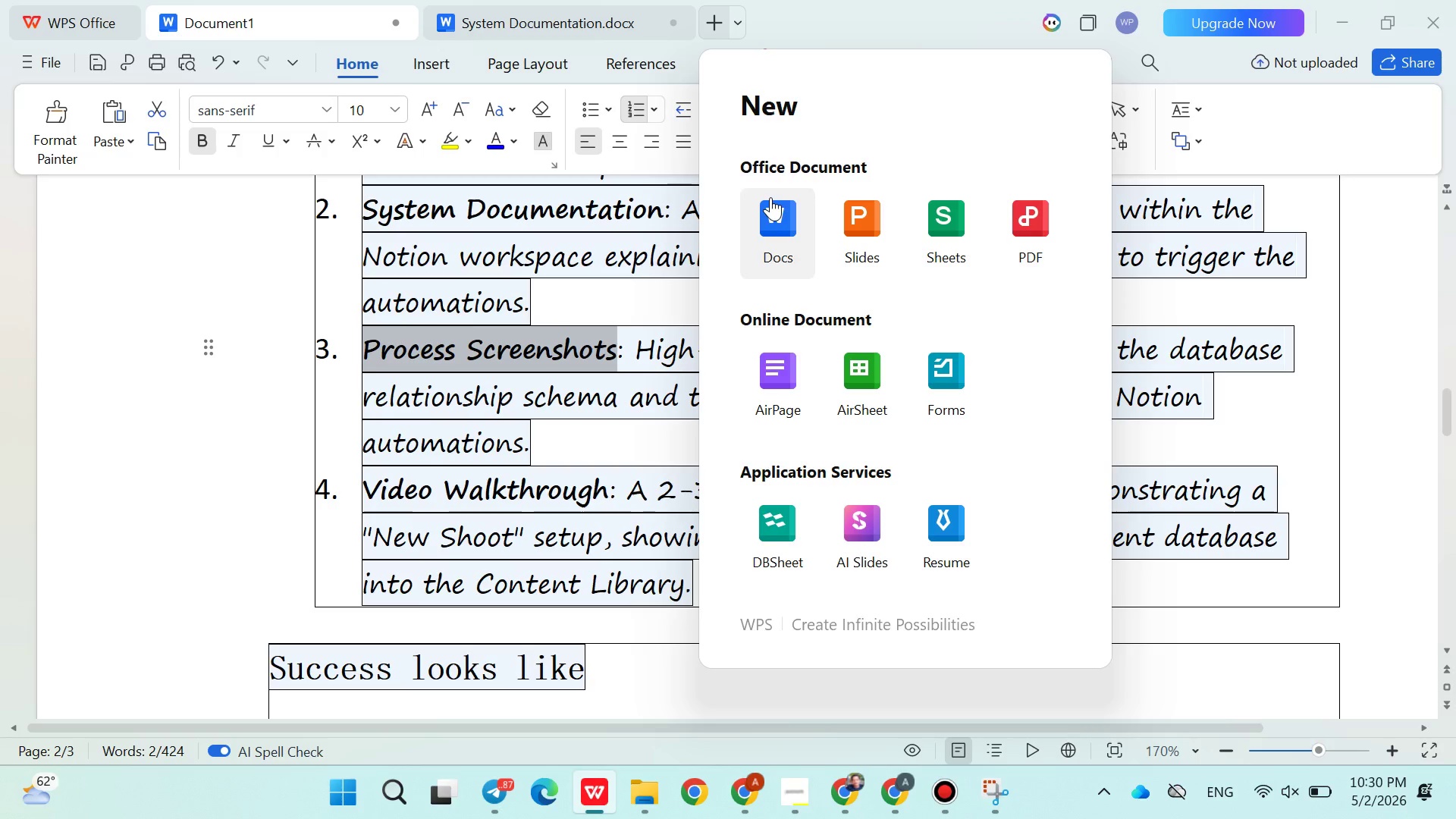 
left_click([772, 198])
 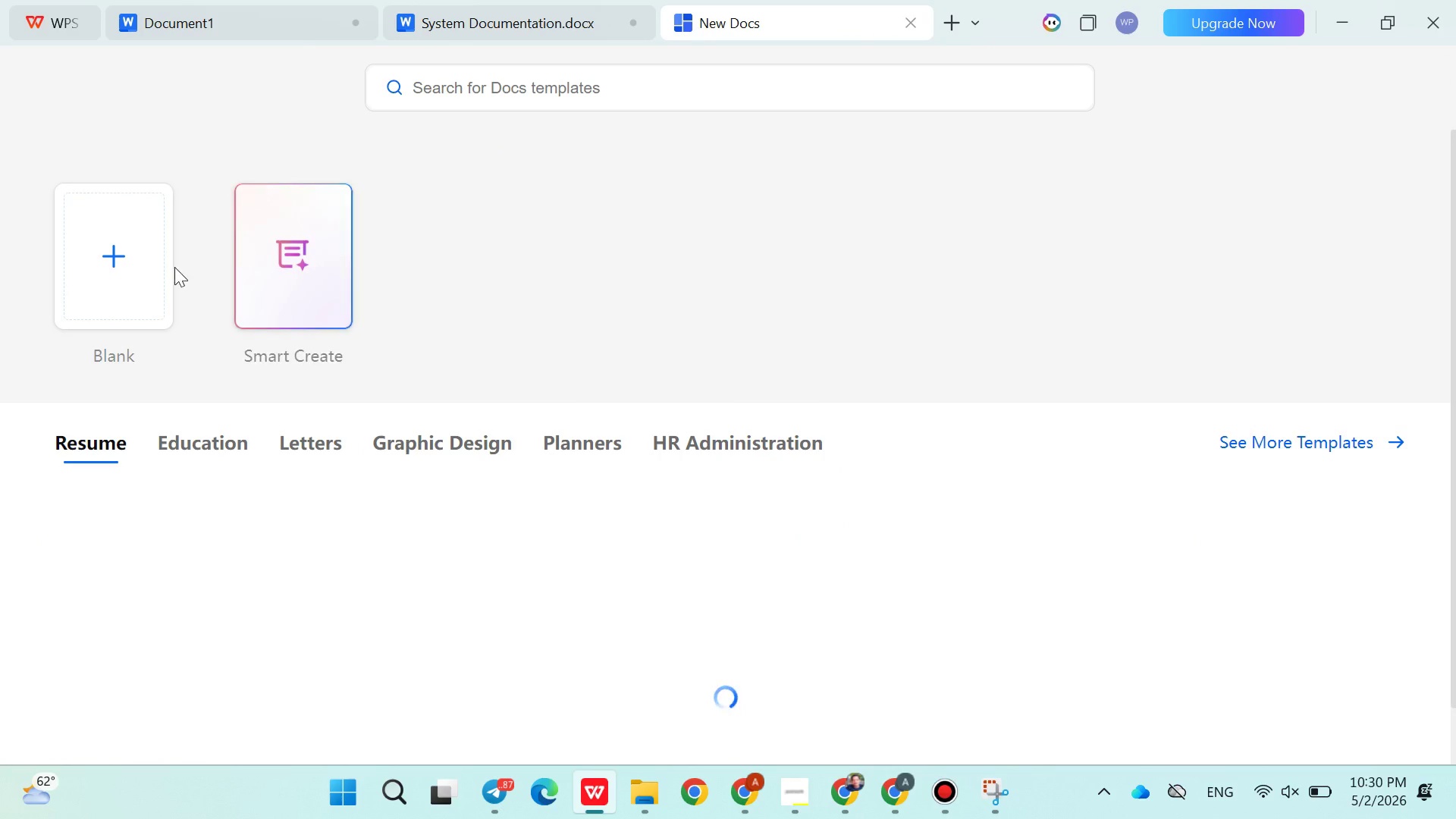 
left_click([156, 253])
 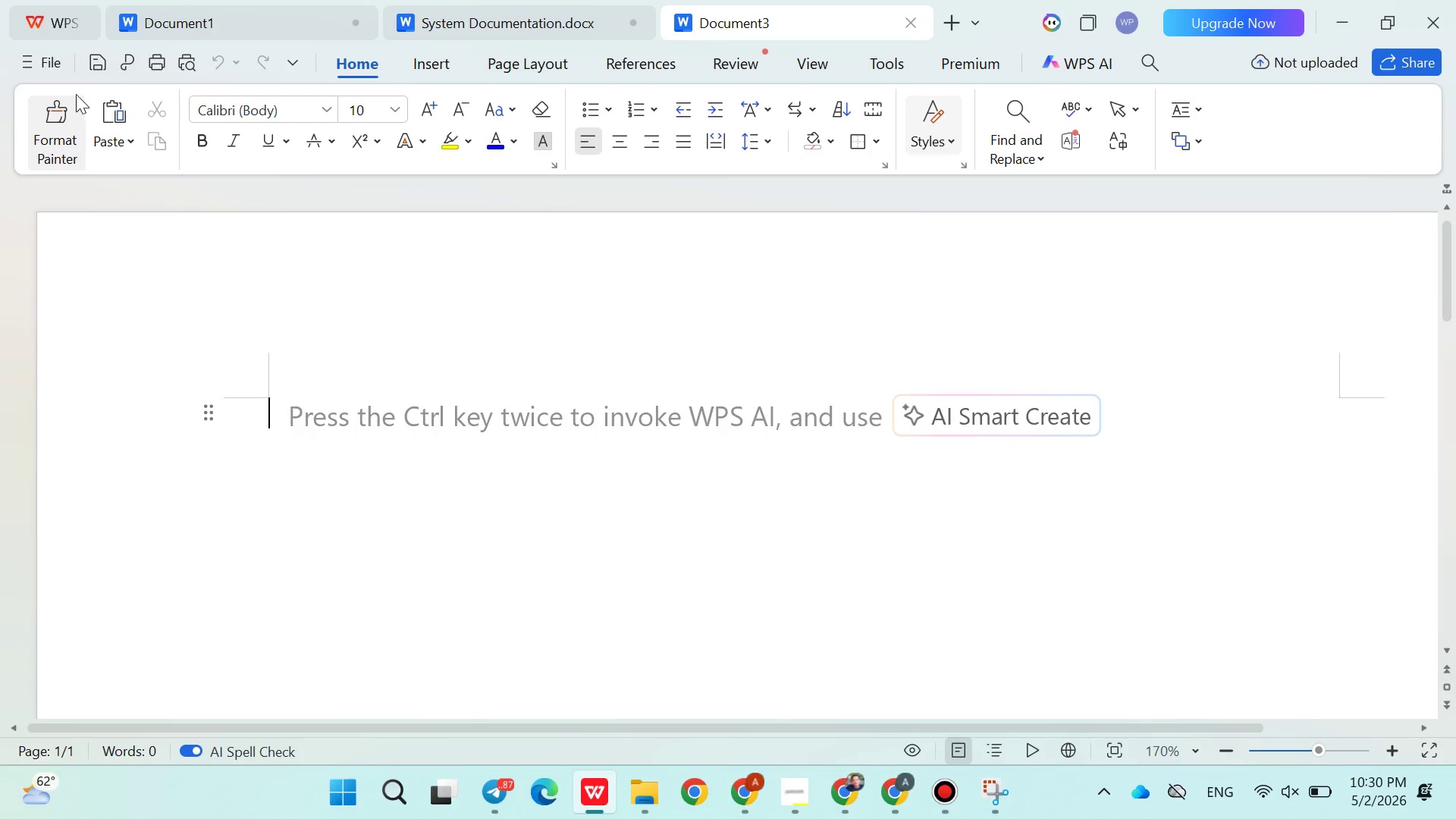 
left_click([60, 57])
 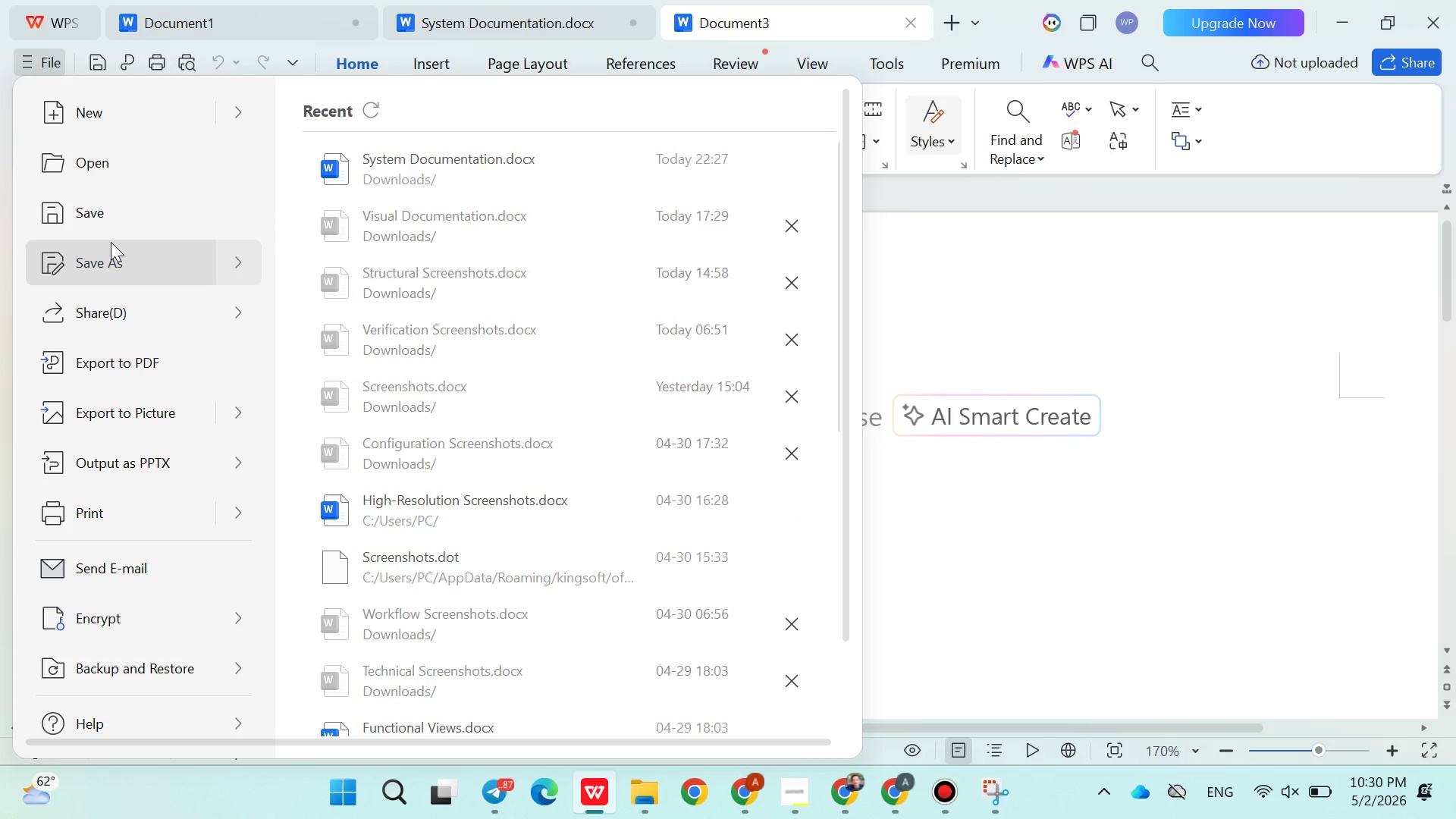 
left_click([115, 257])
 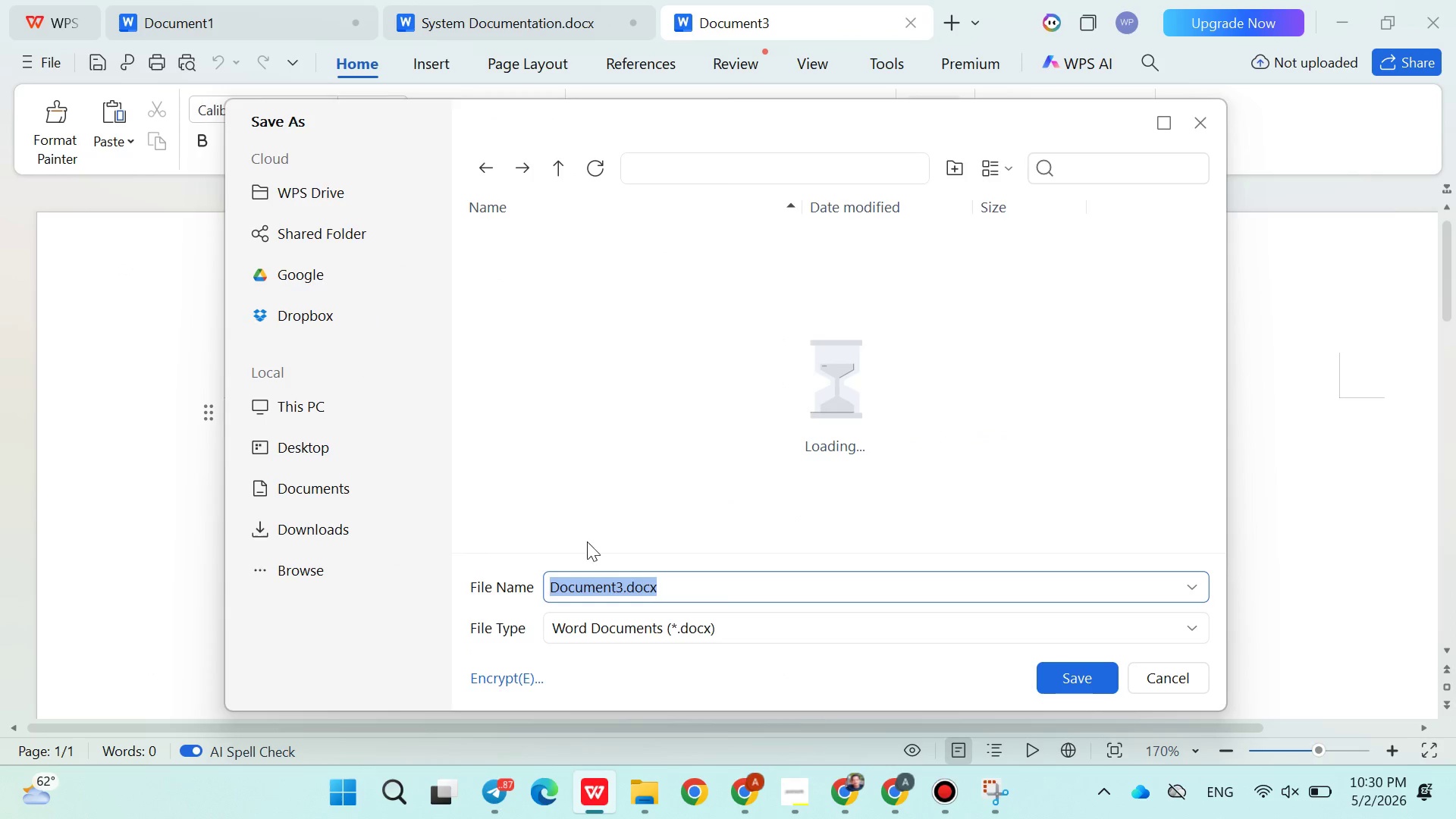 
key(Control+V)
 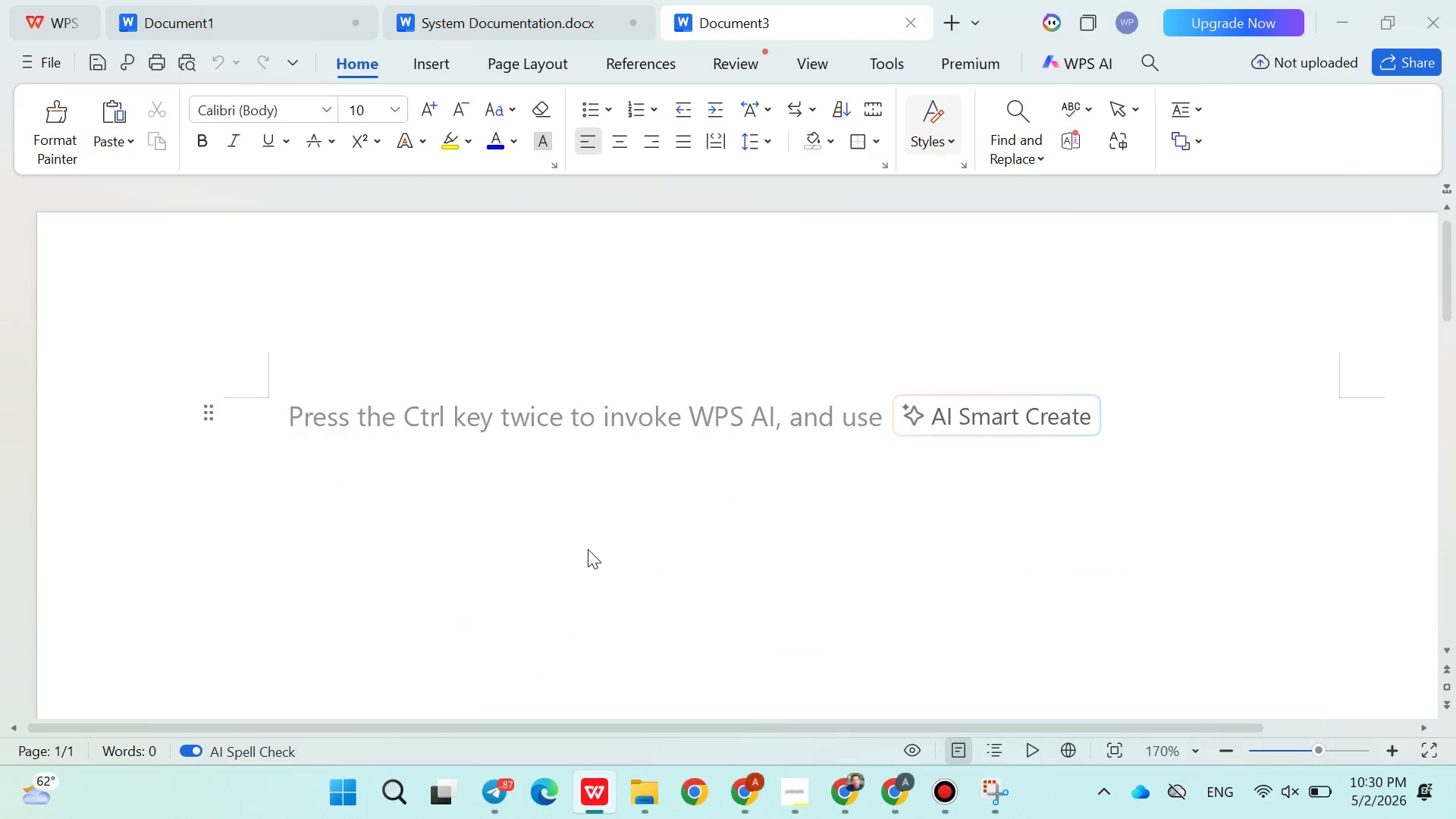 
key(Enter)
 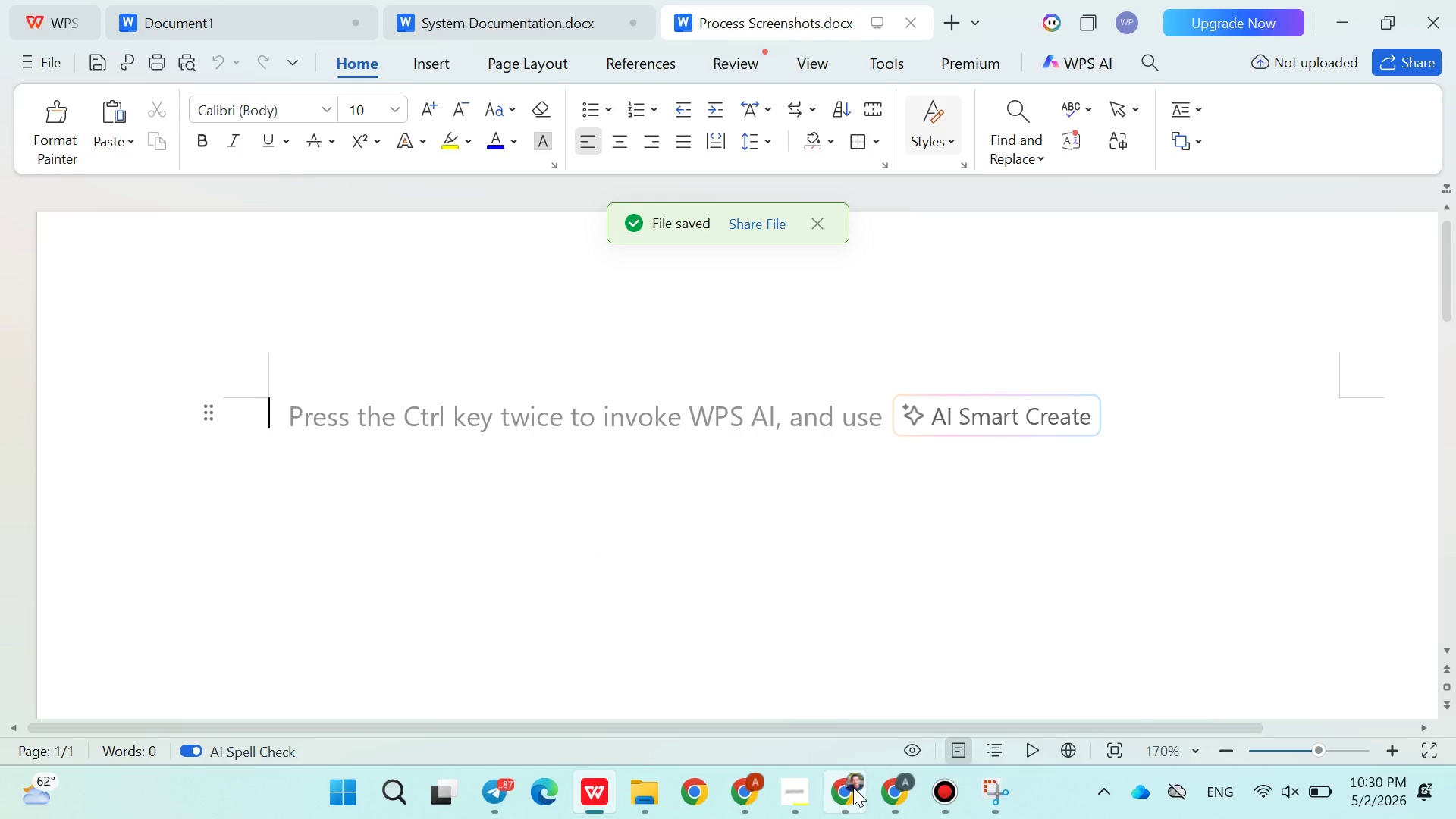 
left_click([894, 797])
 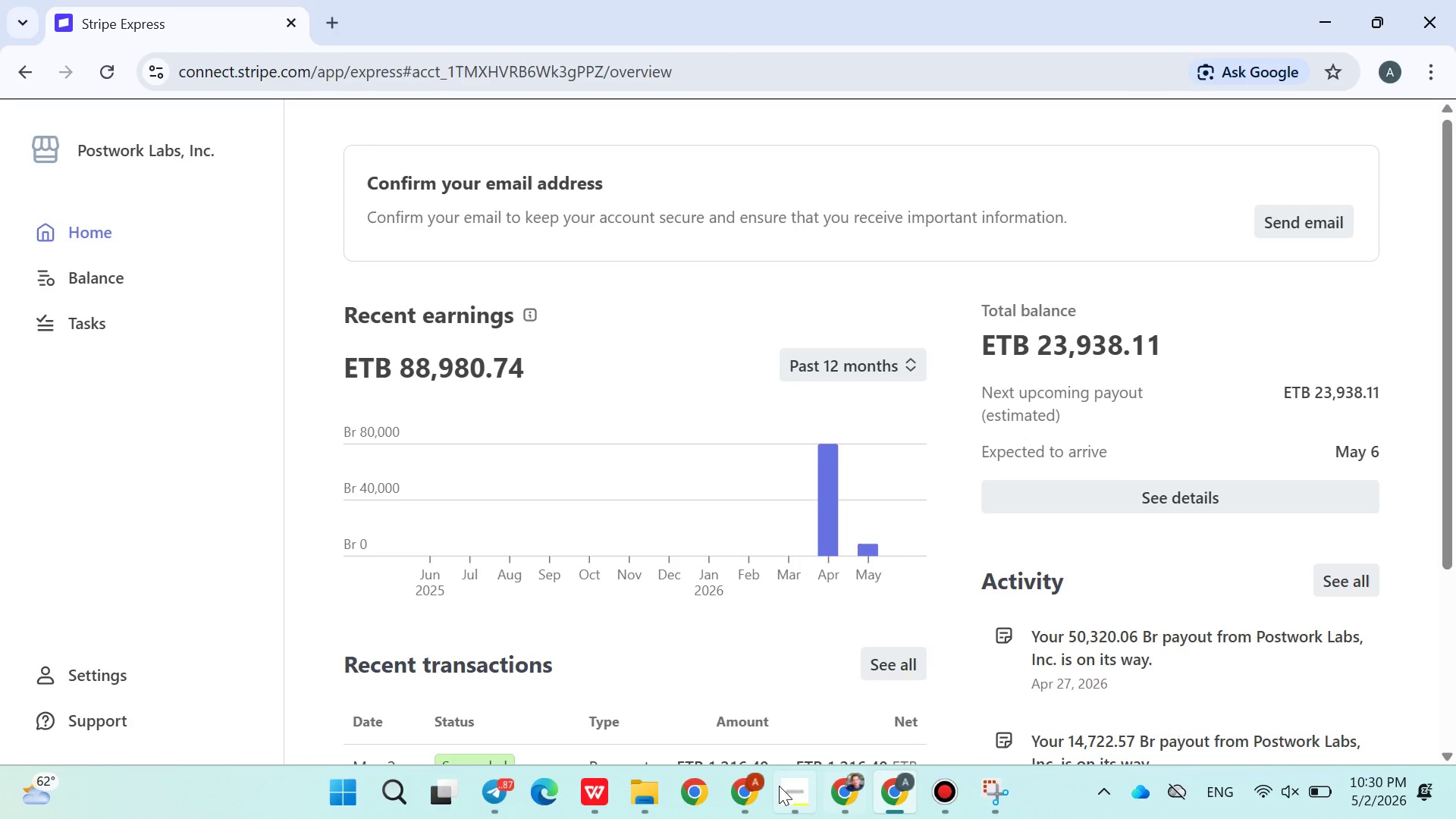 
left_click([746, 786])
 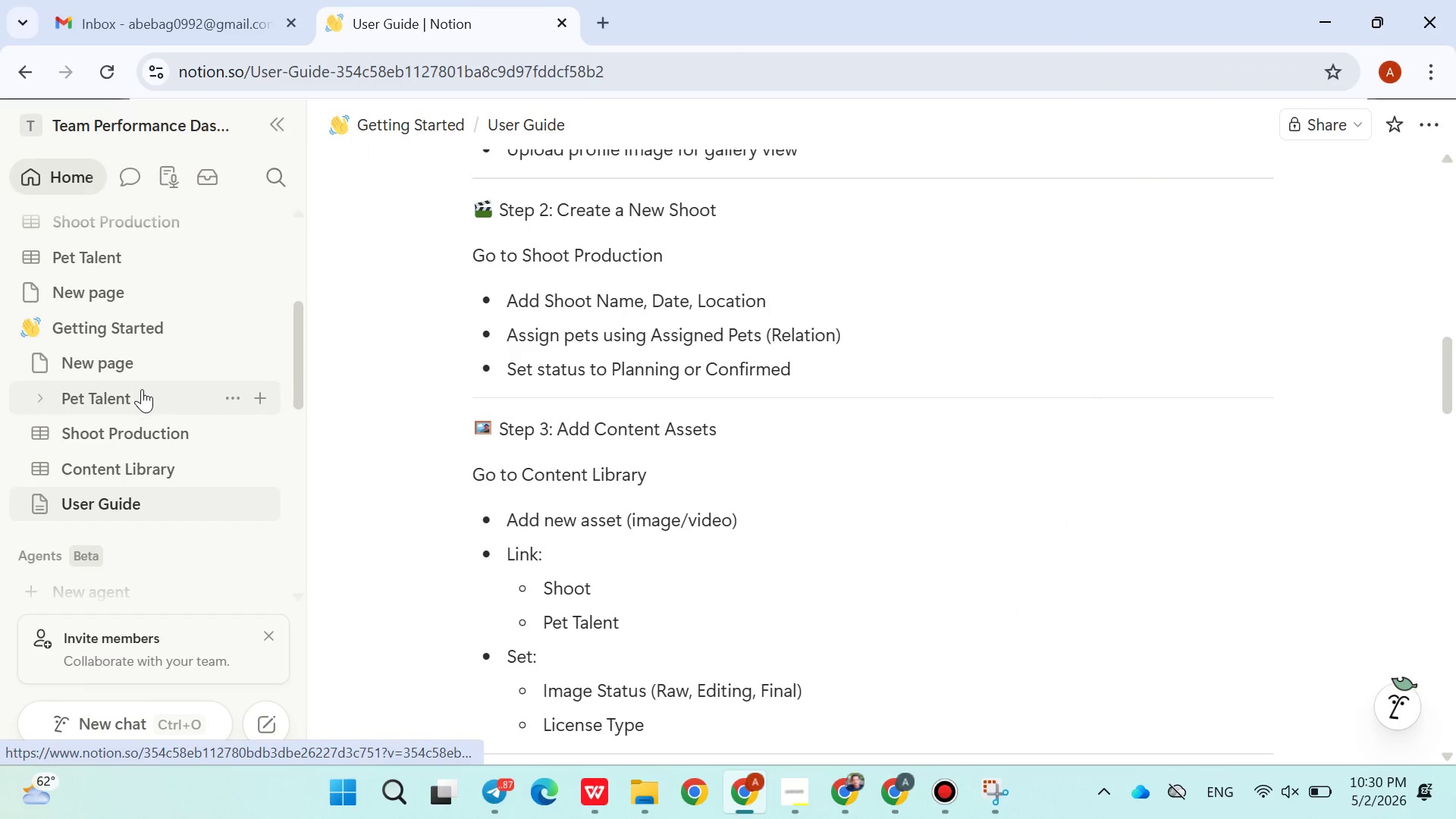 
left_click([140, 391])
 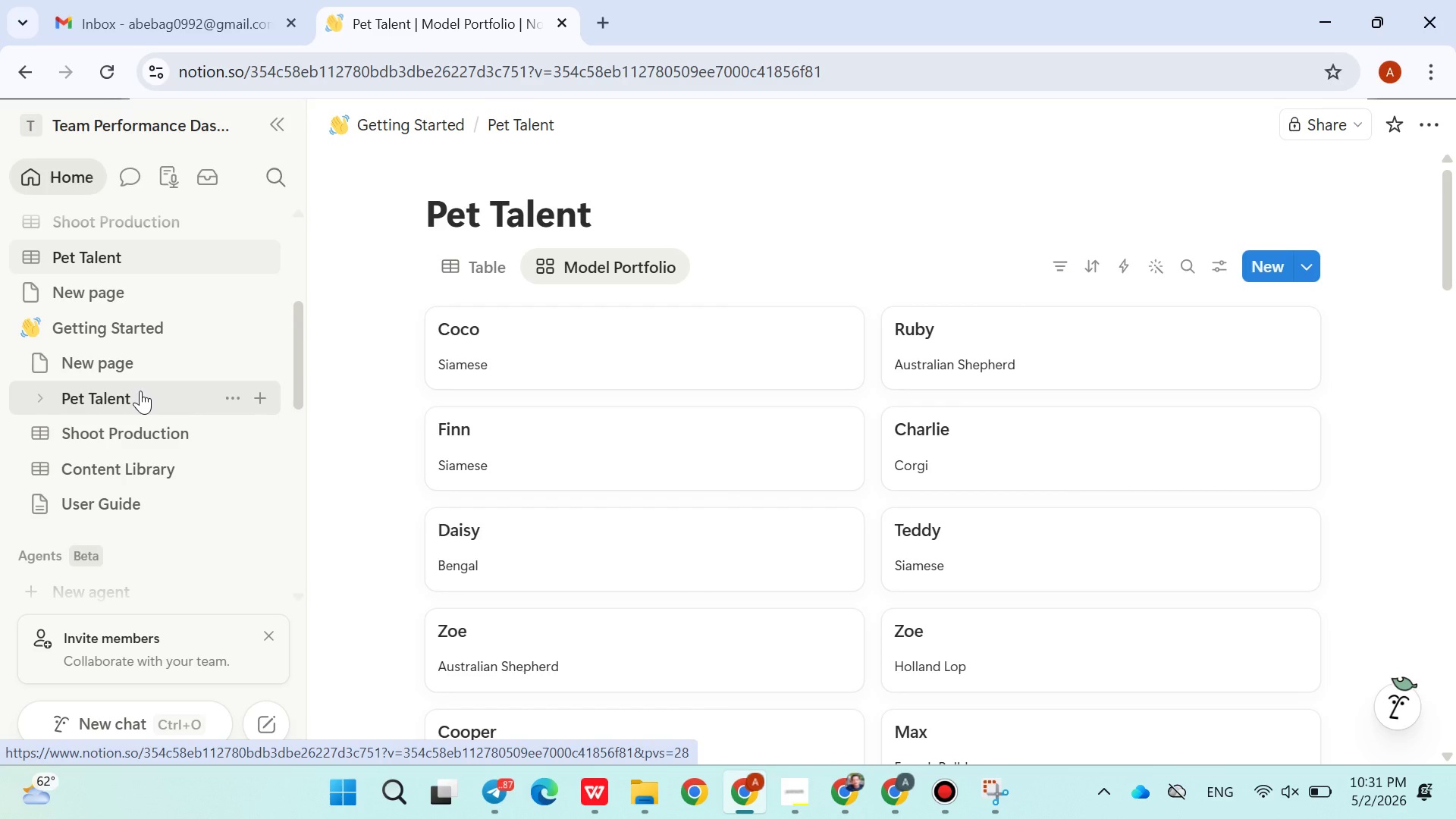 
wait(16.05)
 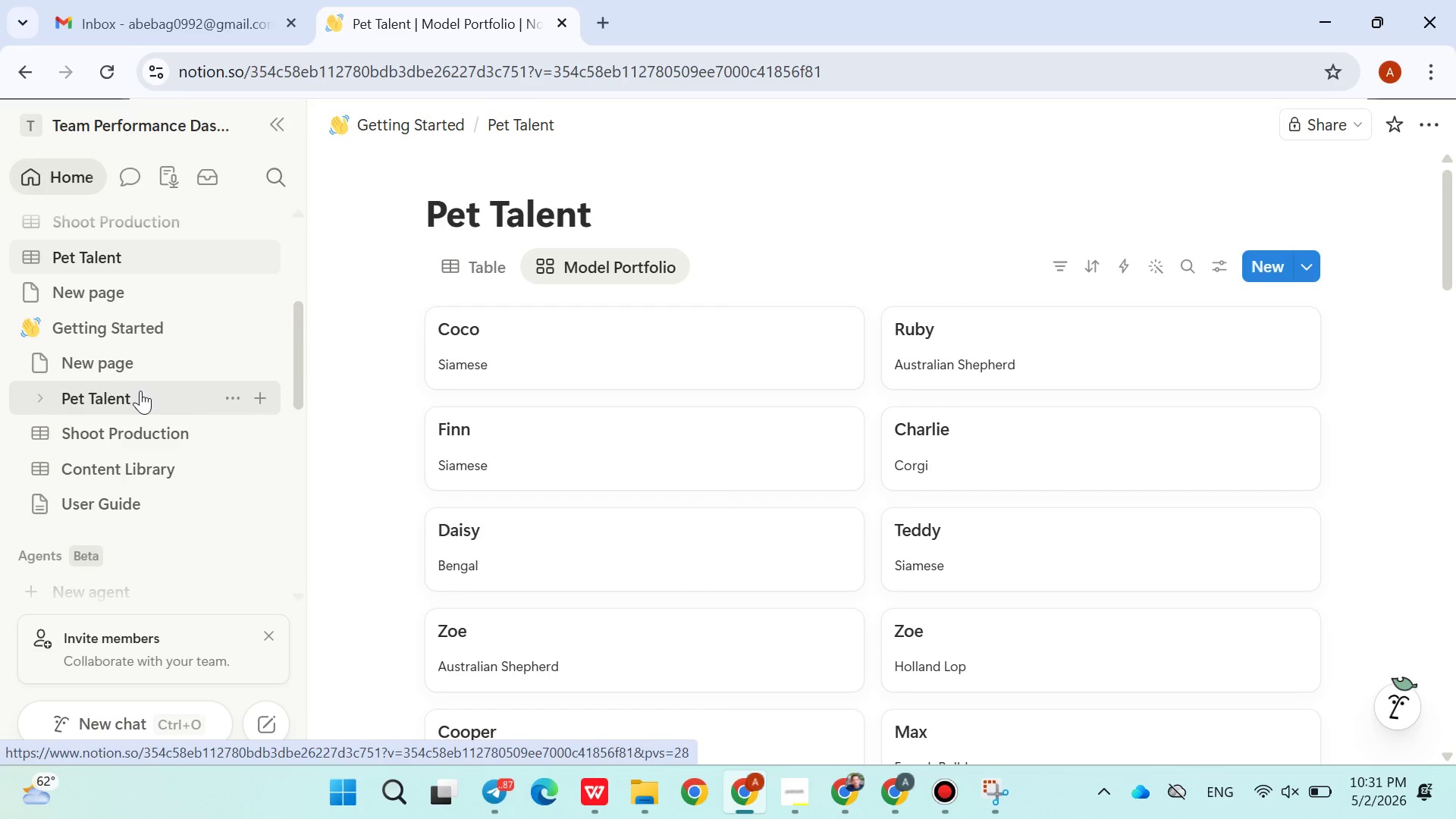 
left_click([462, 275])
 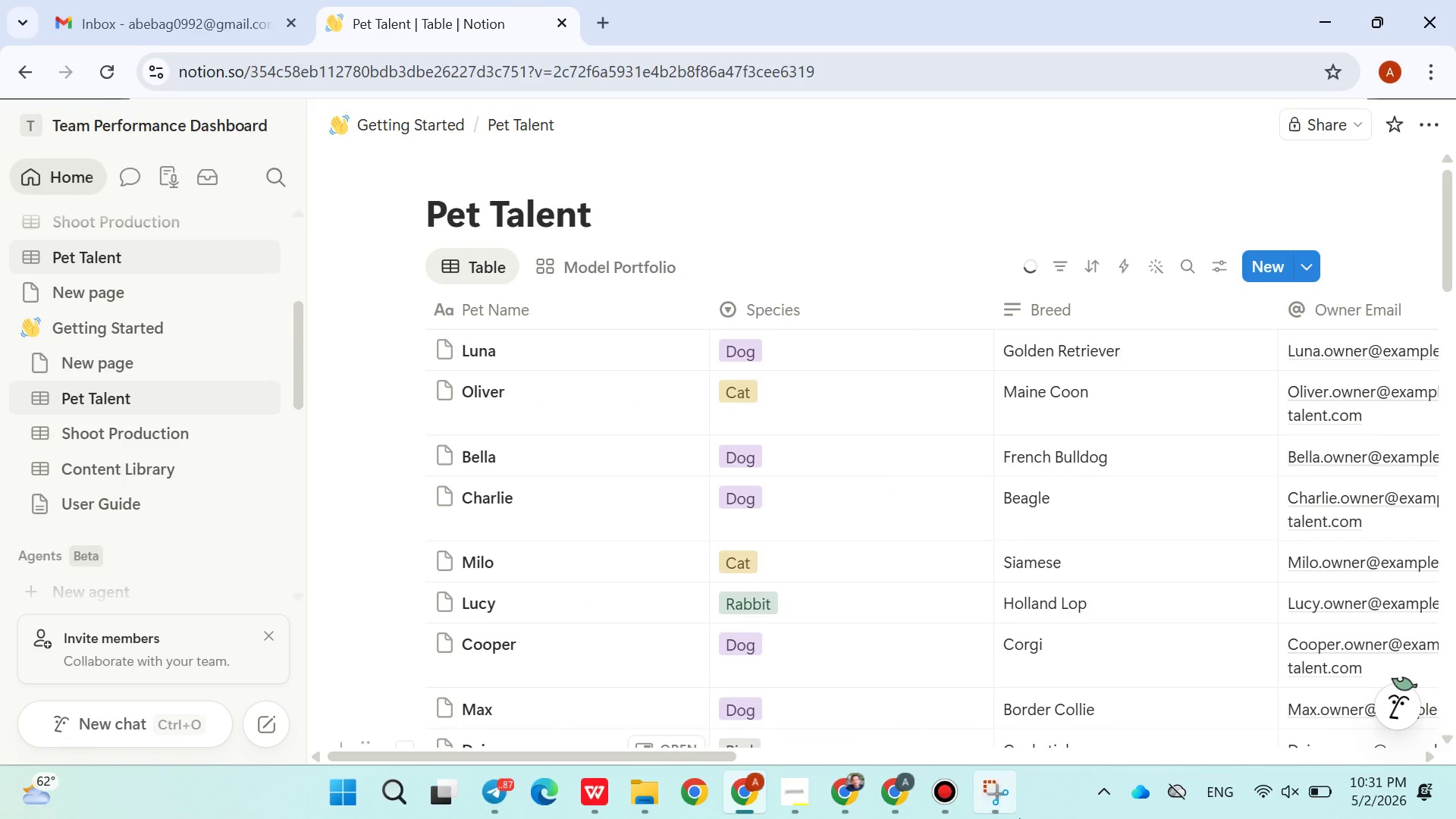 
left_click([973, 774])
 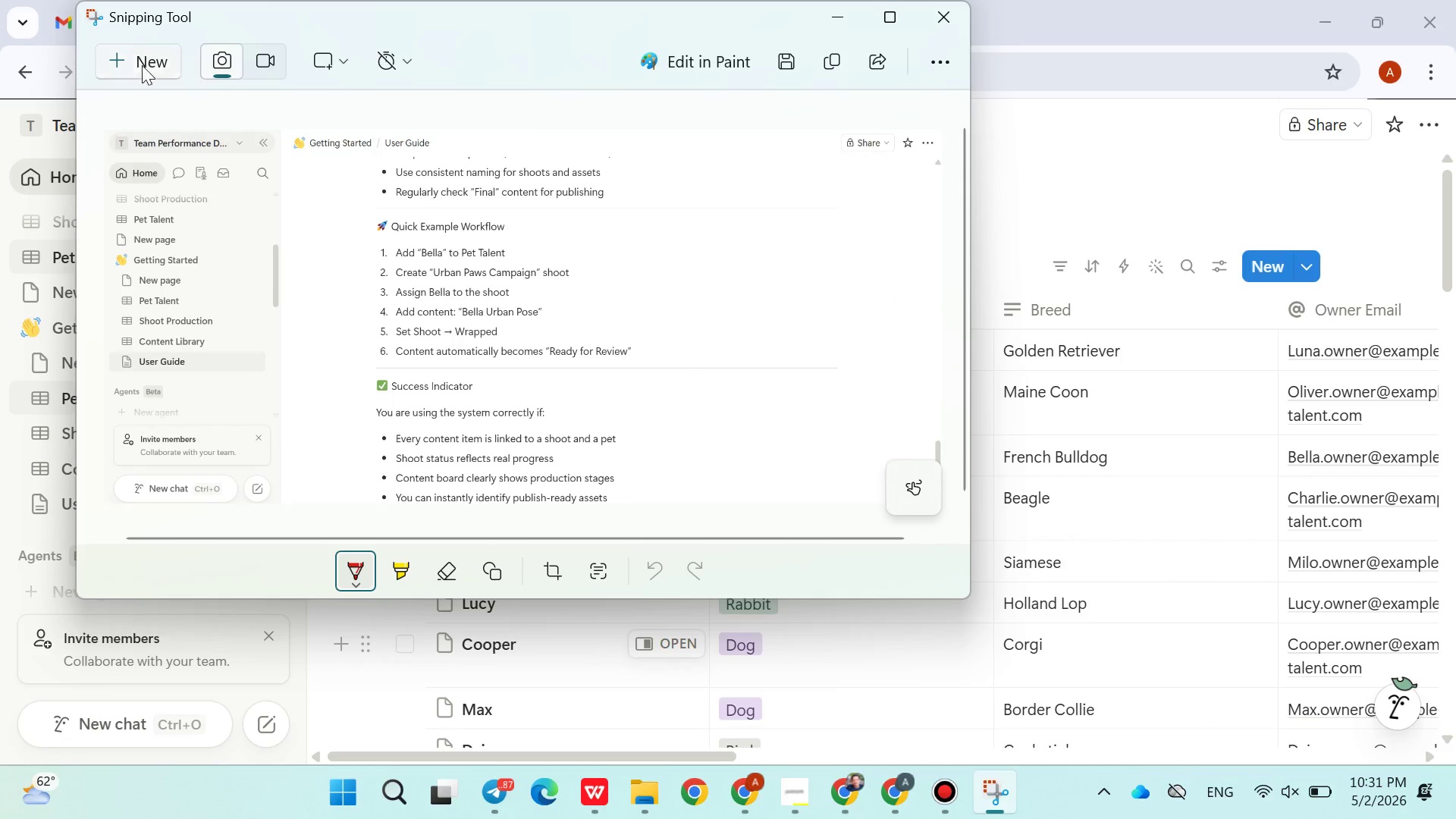 
left_click([140, 64])
 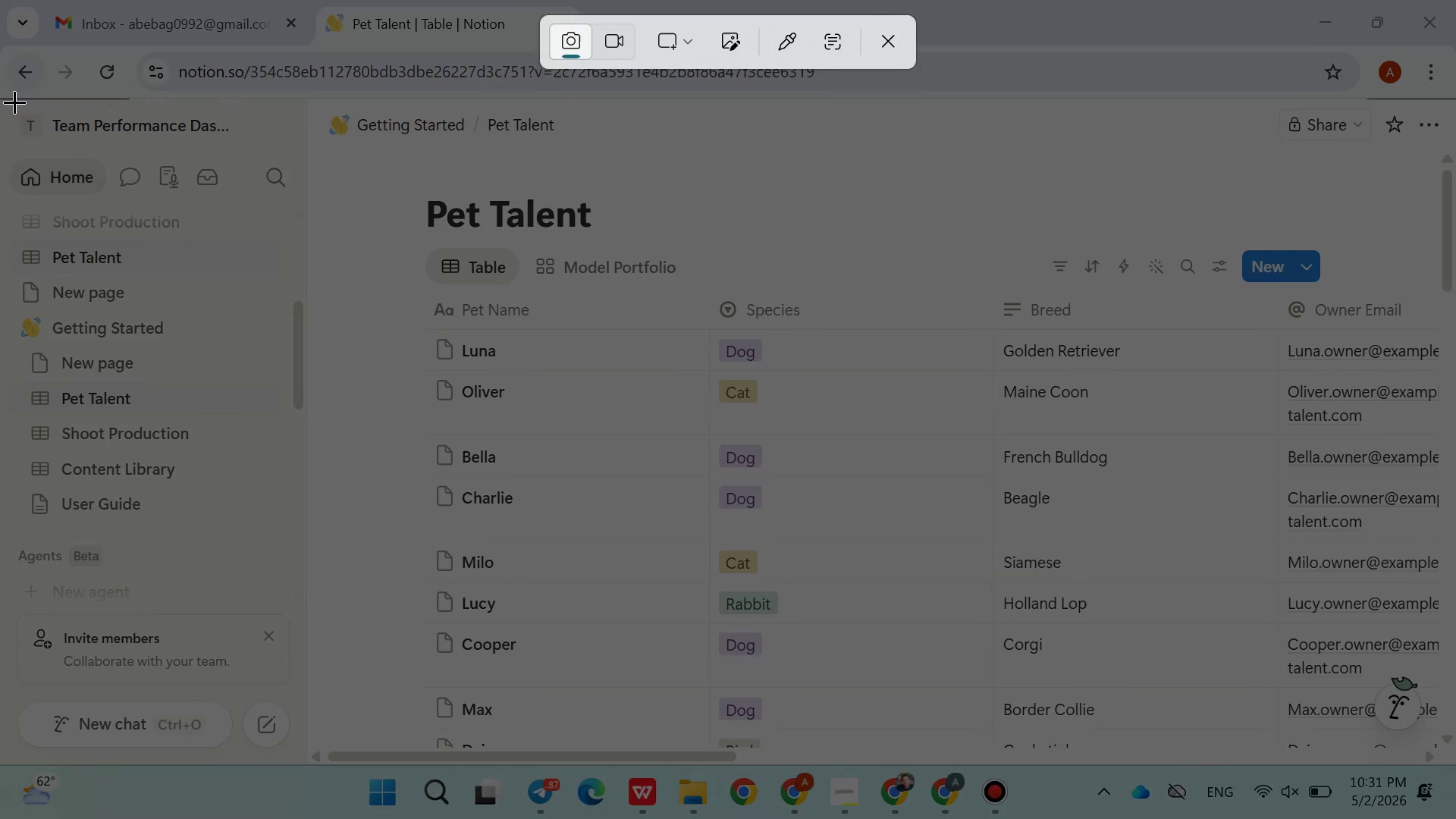 
left_click_drag(start_coordinate=[14, 102], to_coordinate=[1455, 733])
 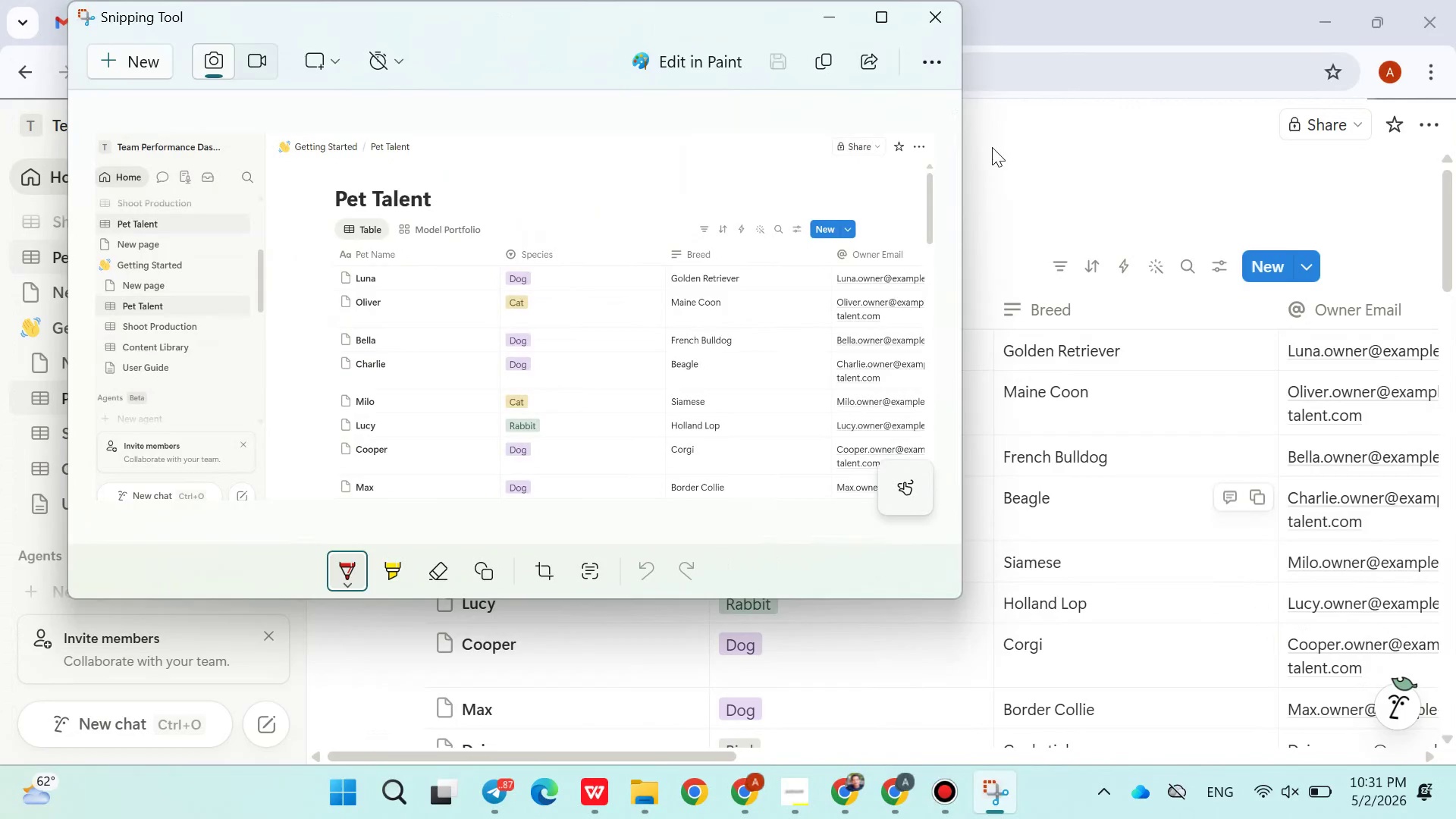 
left_click([825, 55])
 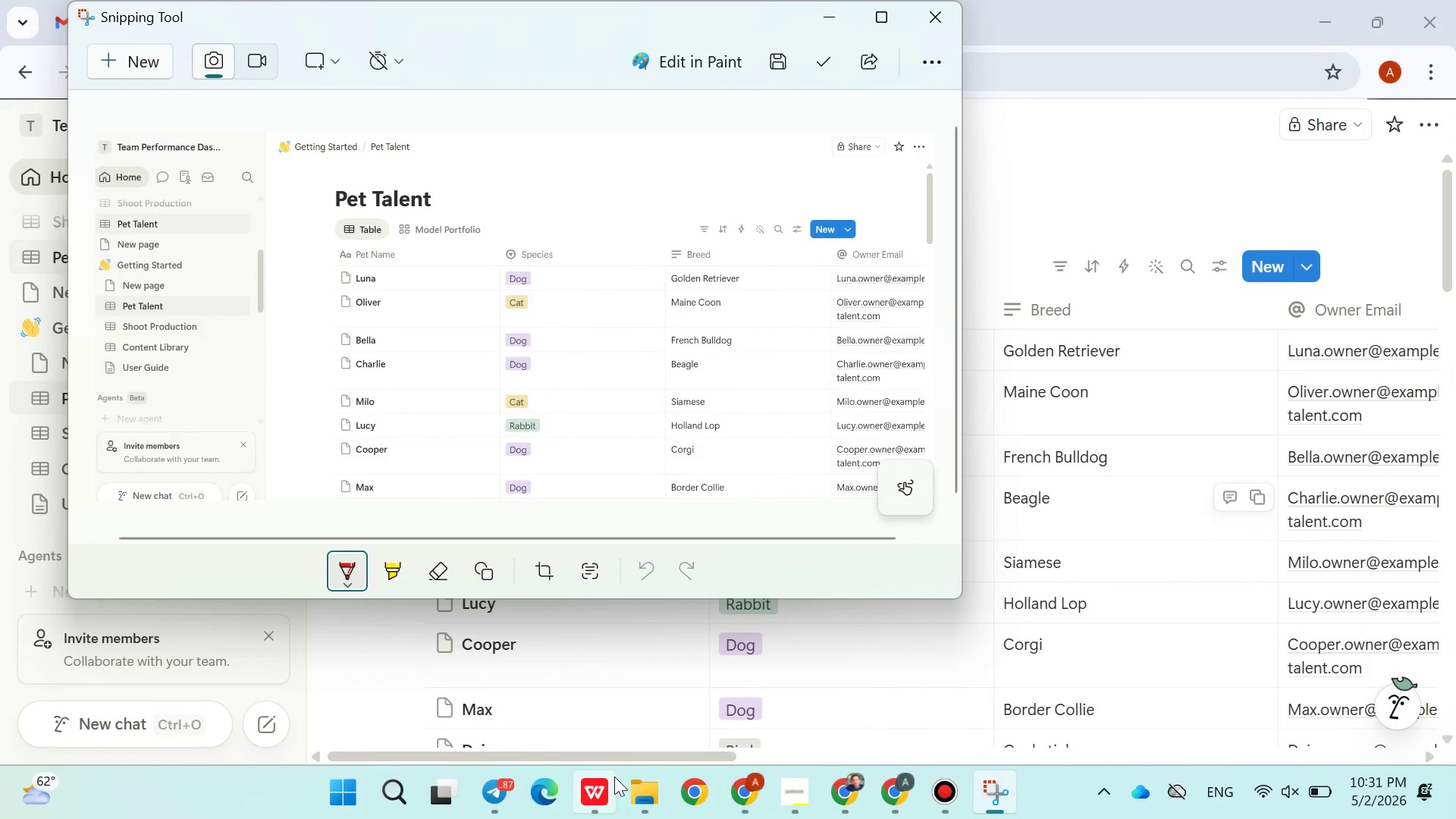 
left_click([614, 777])
 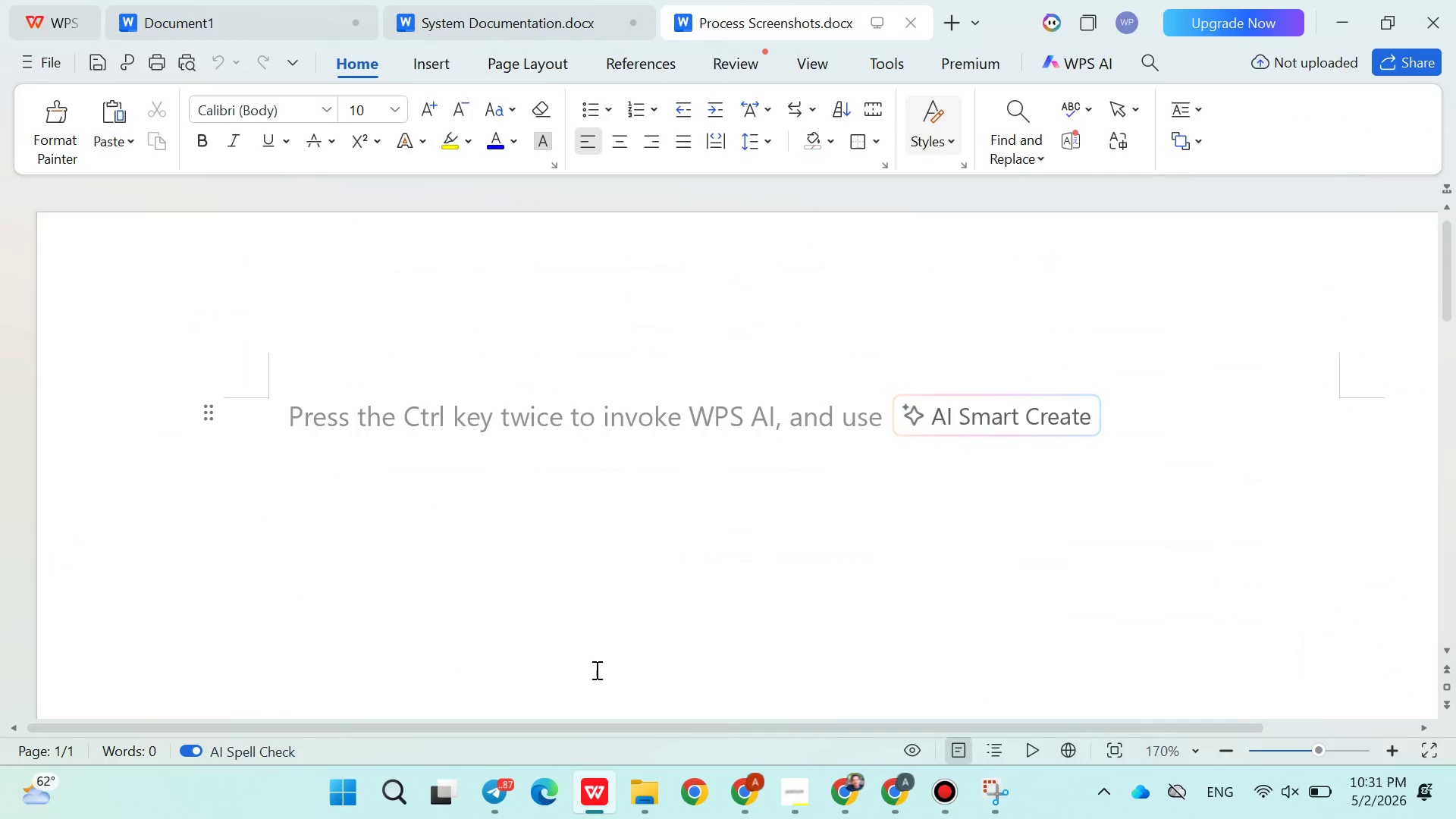 
key(Control+V)
 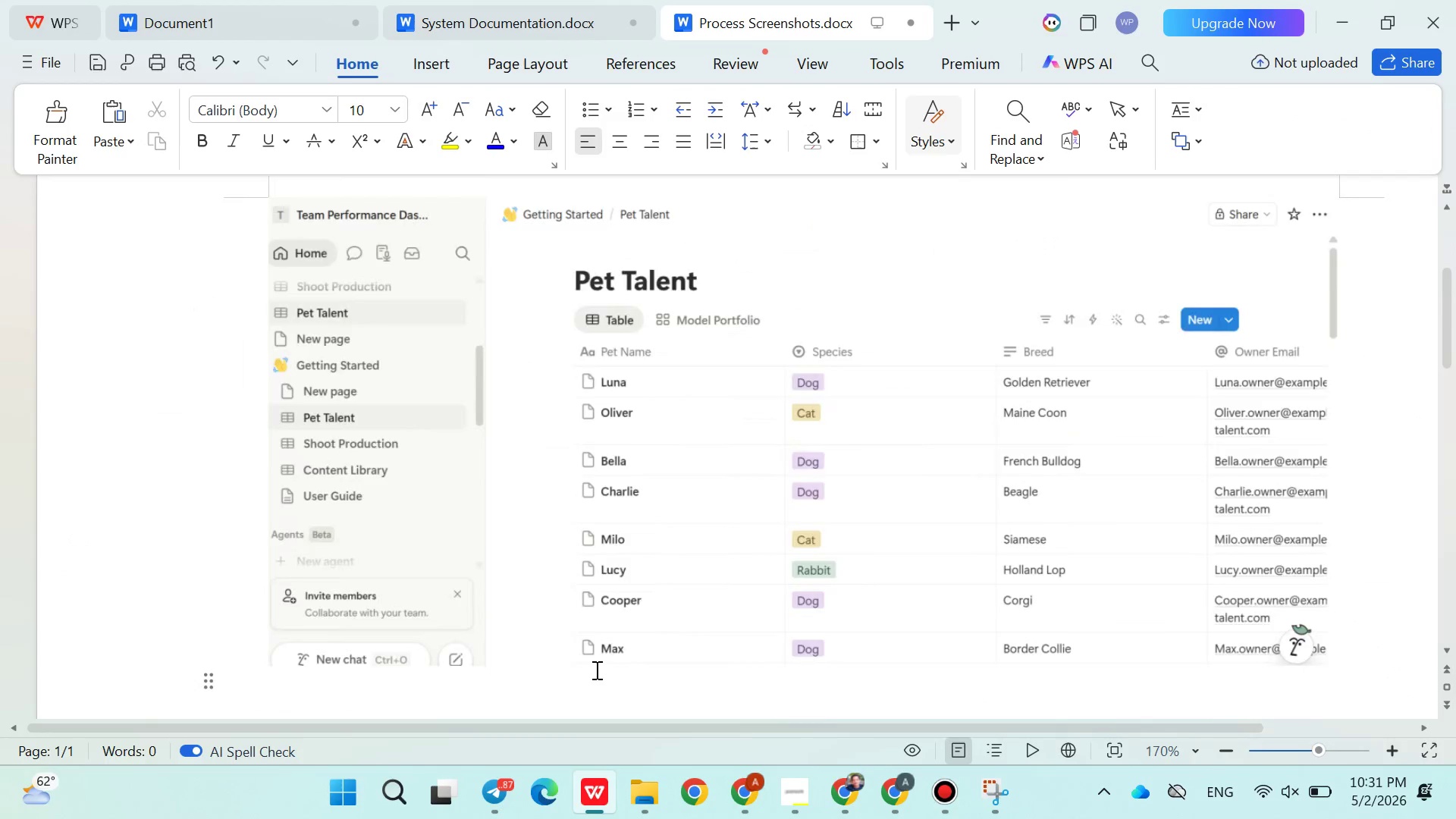 
key(Enter)
 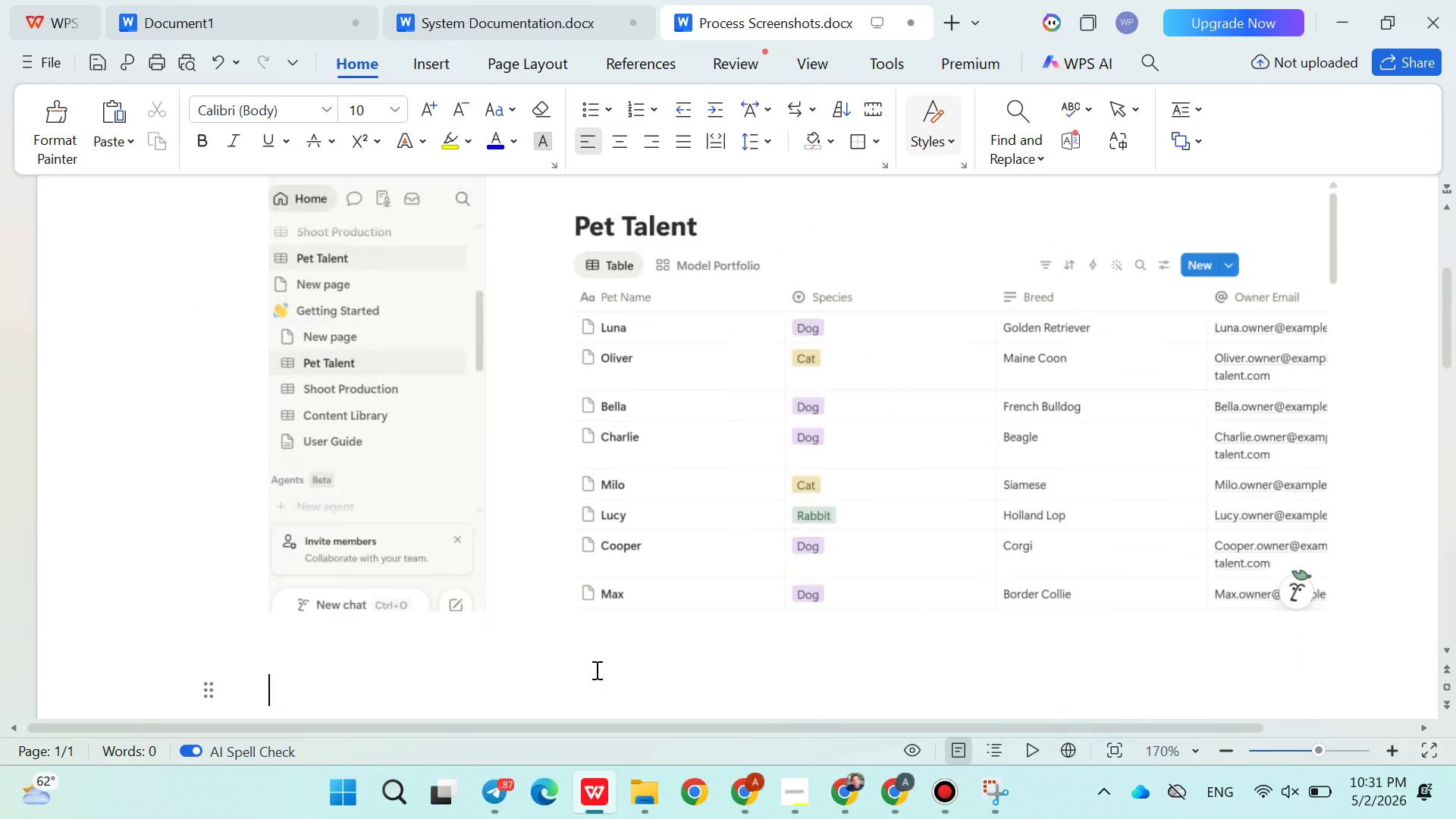 
key(Enter)
 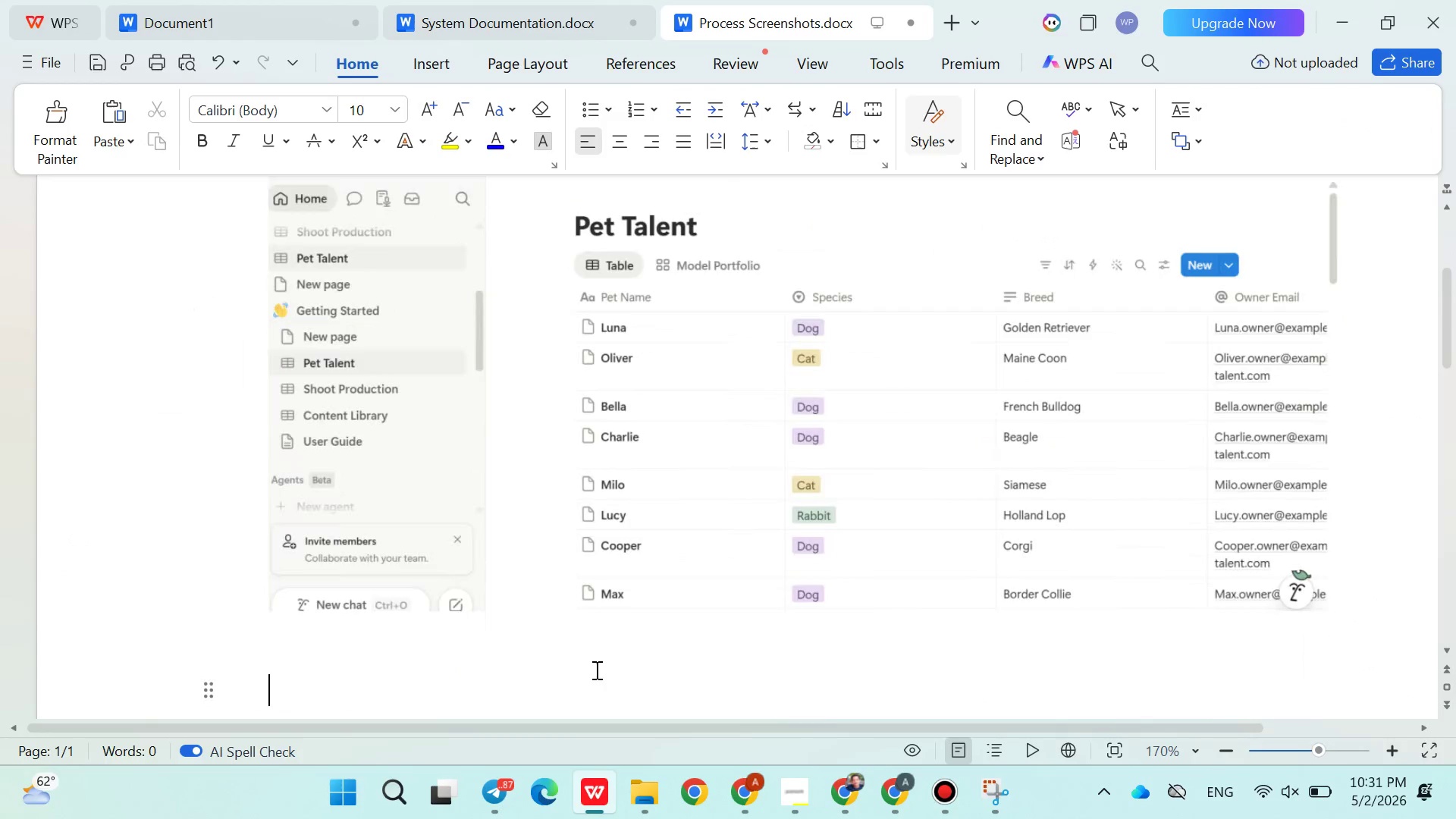 
key(Enter)
 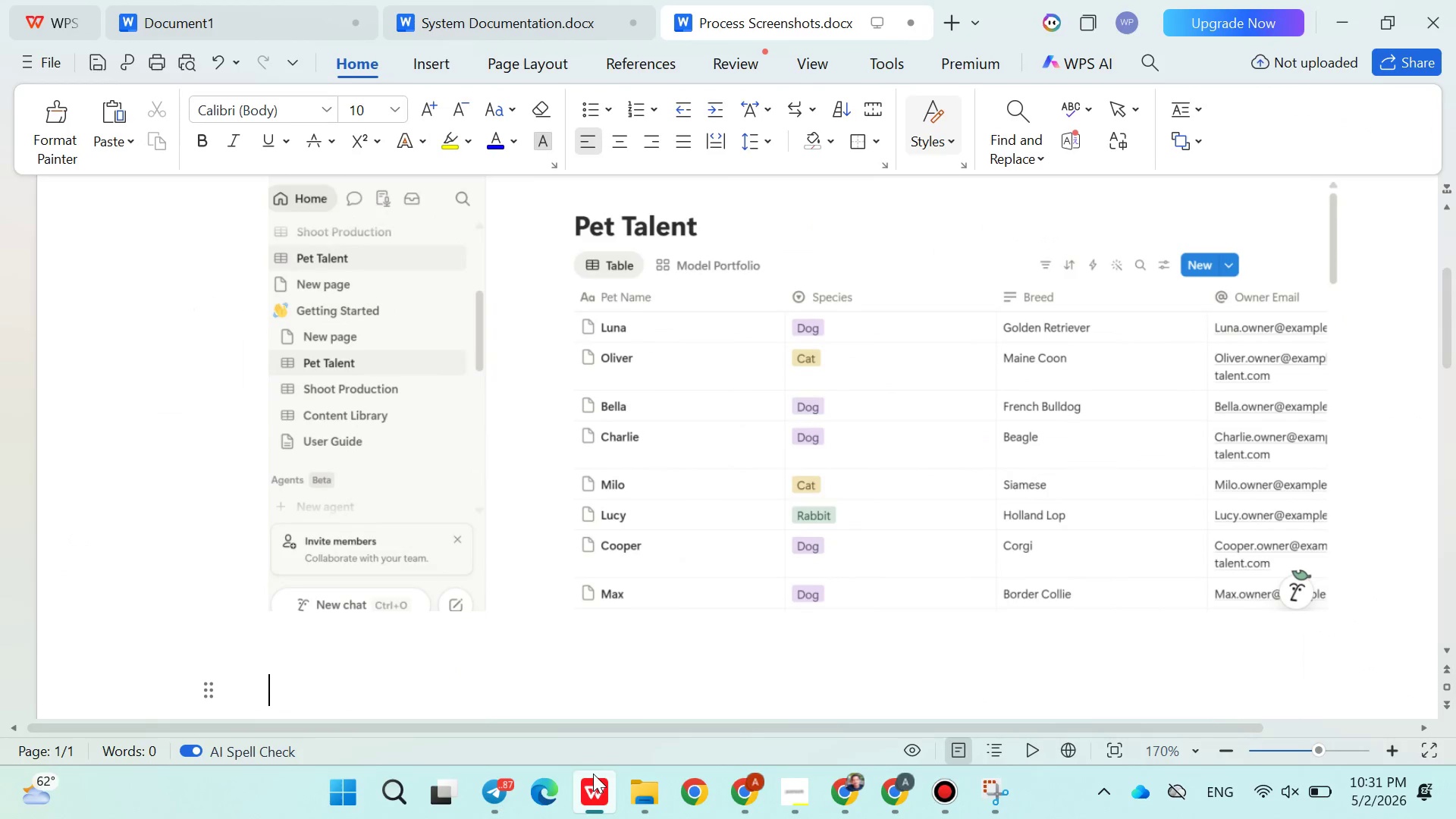 
left_click([593, 777])
 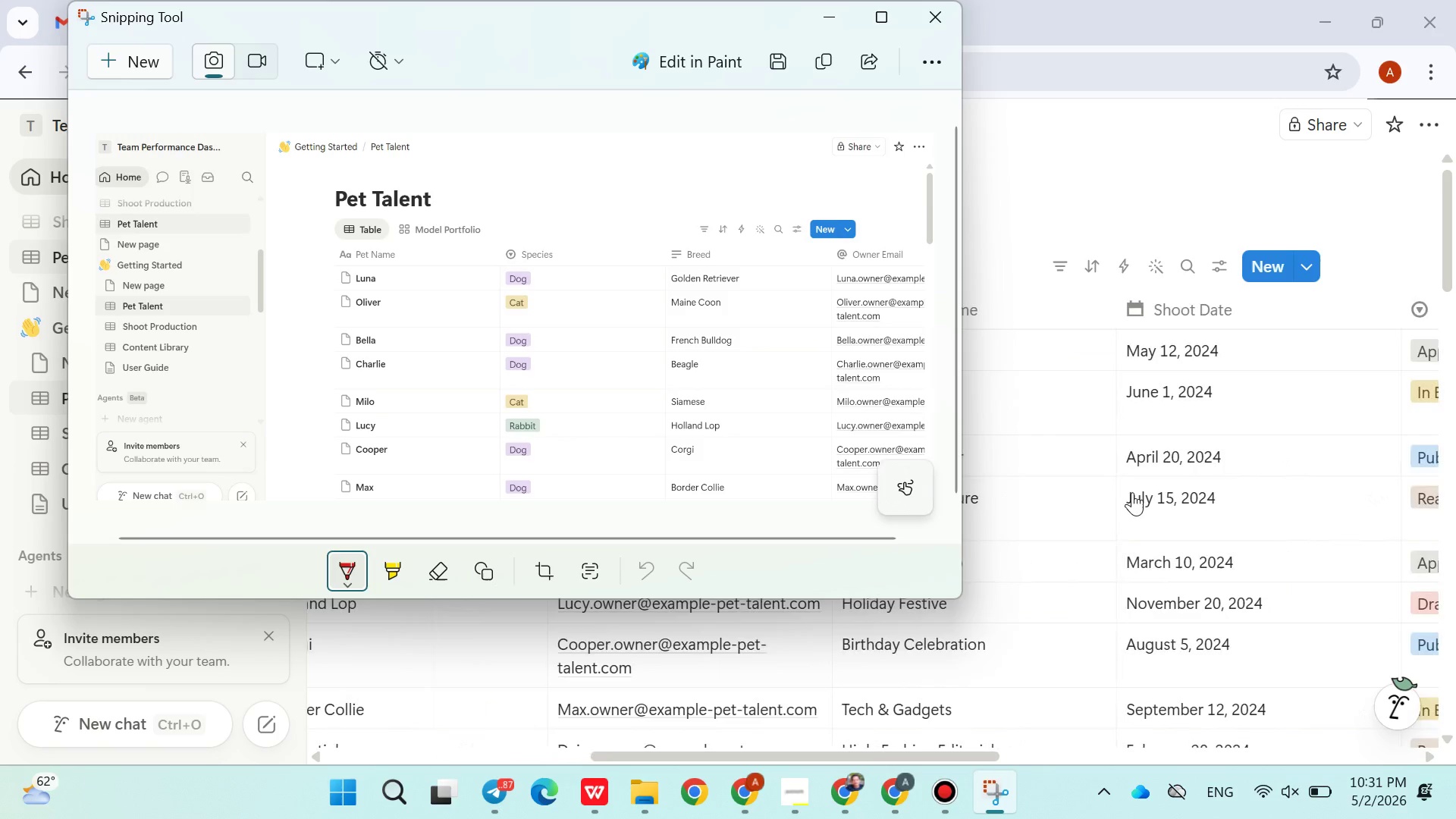 
left_click([1106, 137])
 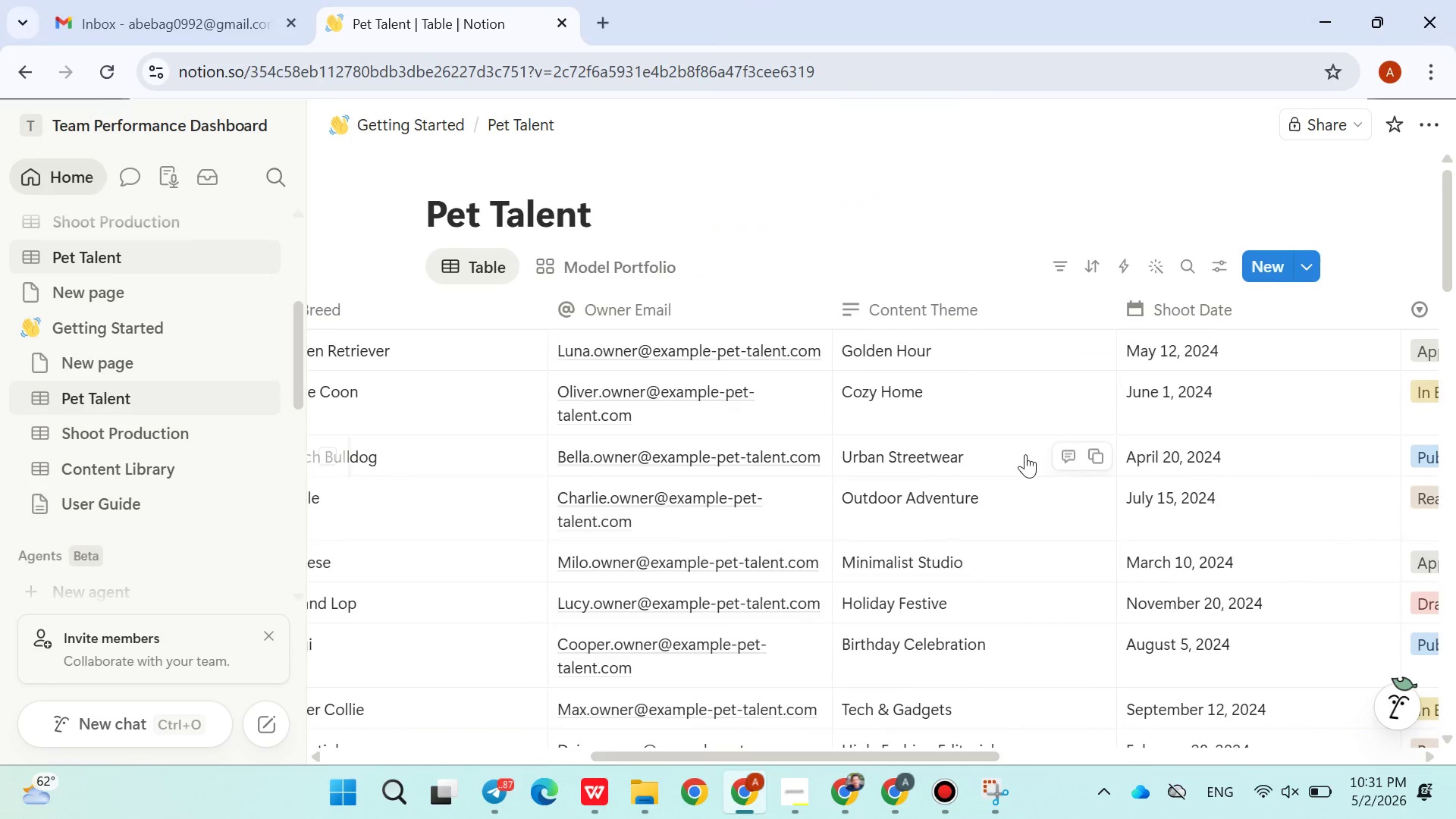 
mouse_move([1006, 430])
 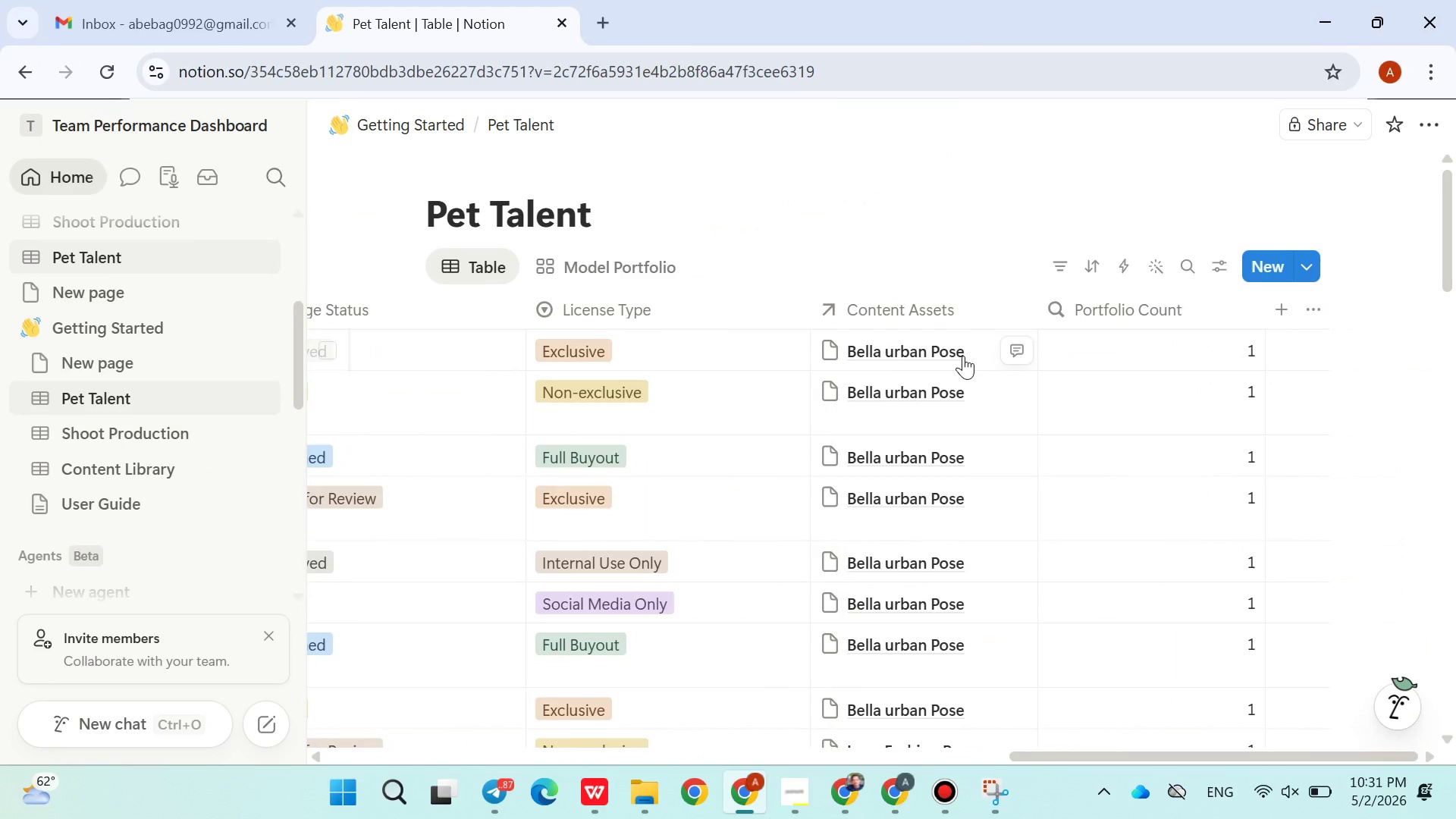 
left_click([963, 356])
 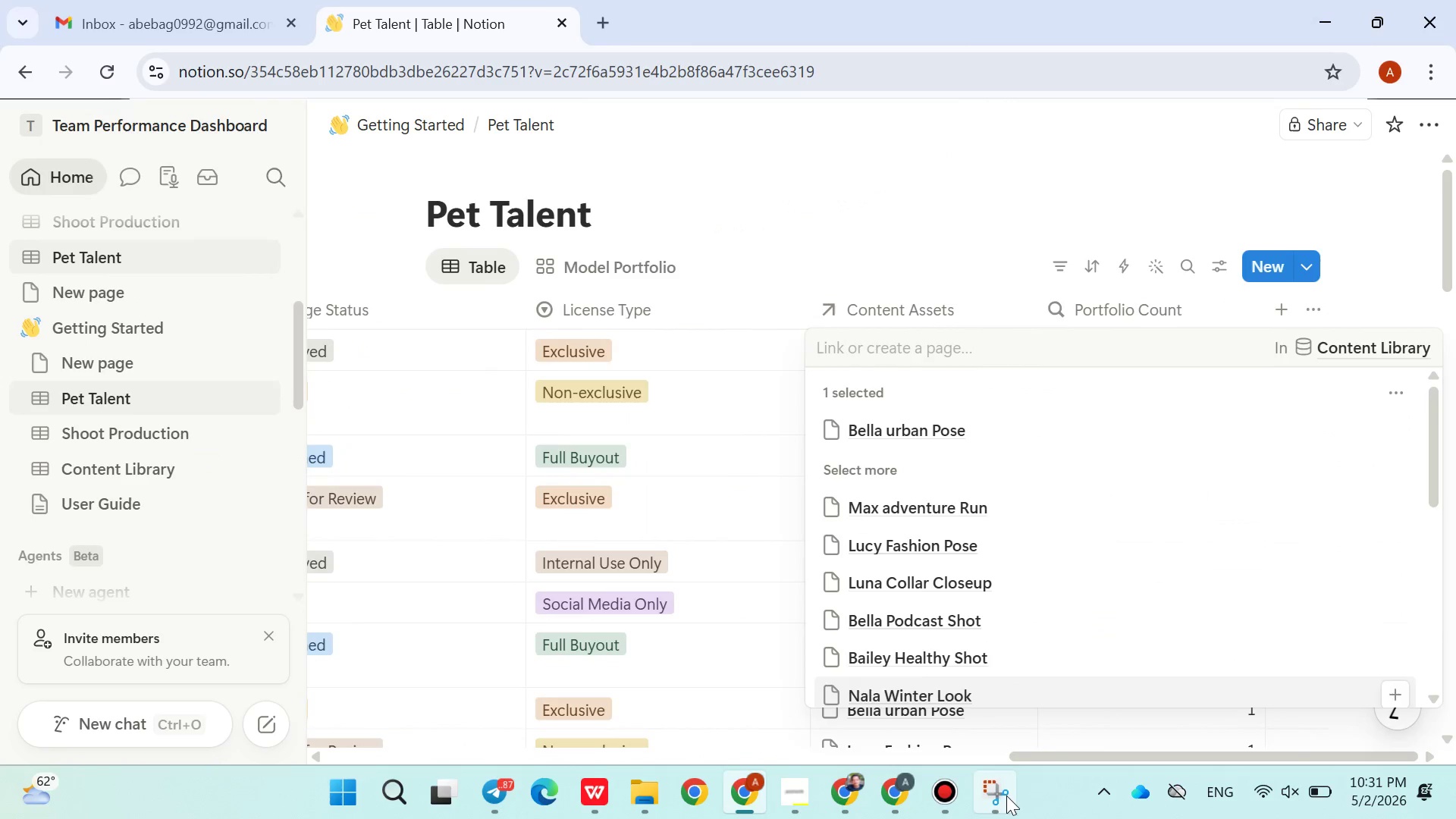 
left_click([992, 799])
 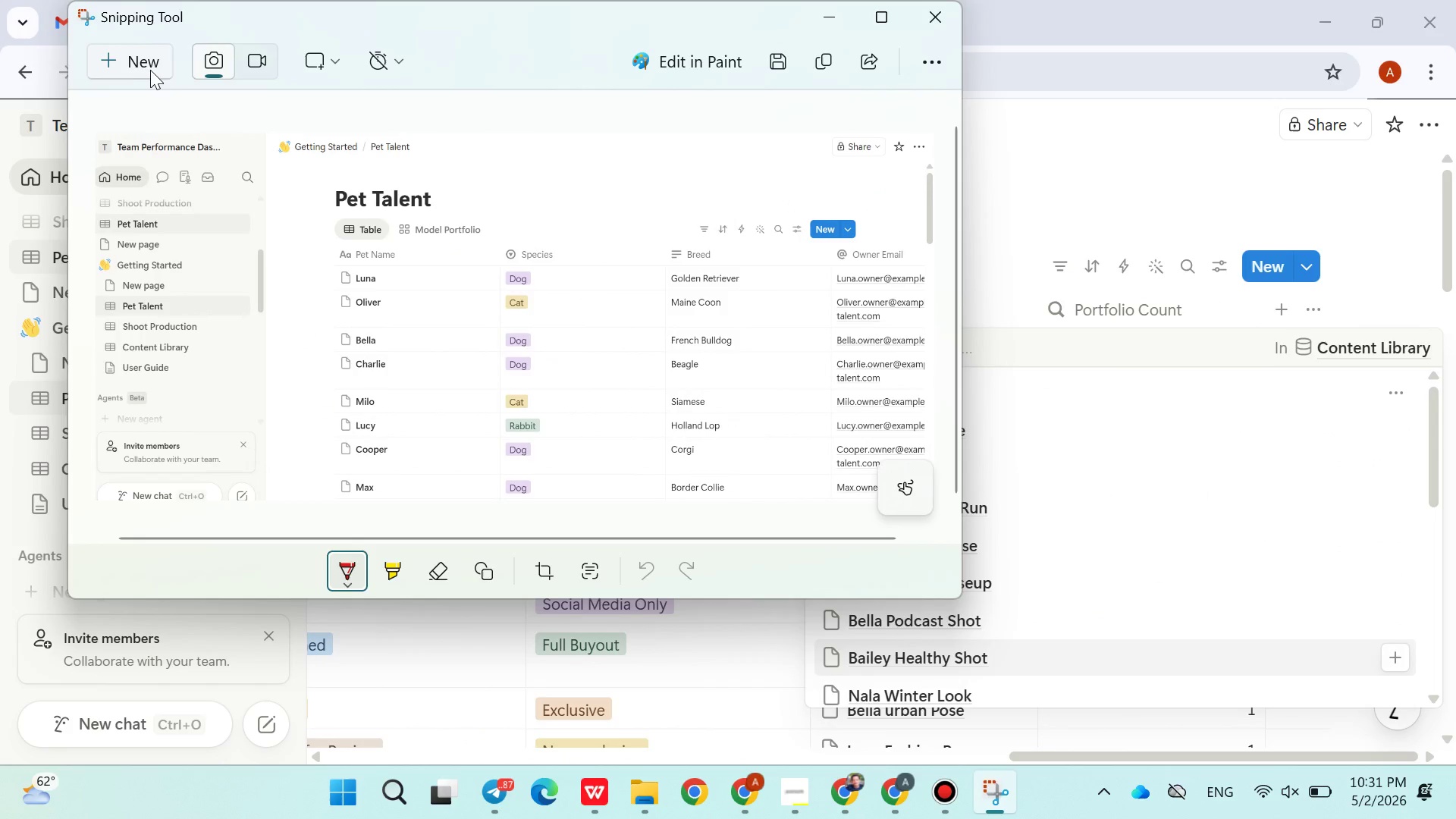 
left_click([144, 68])
 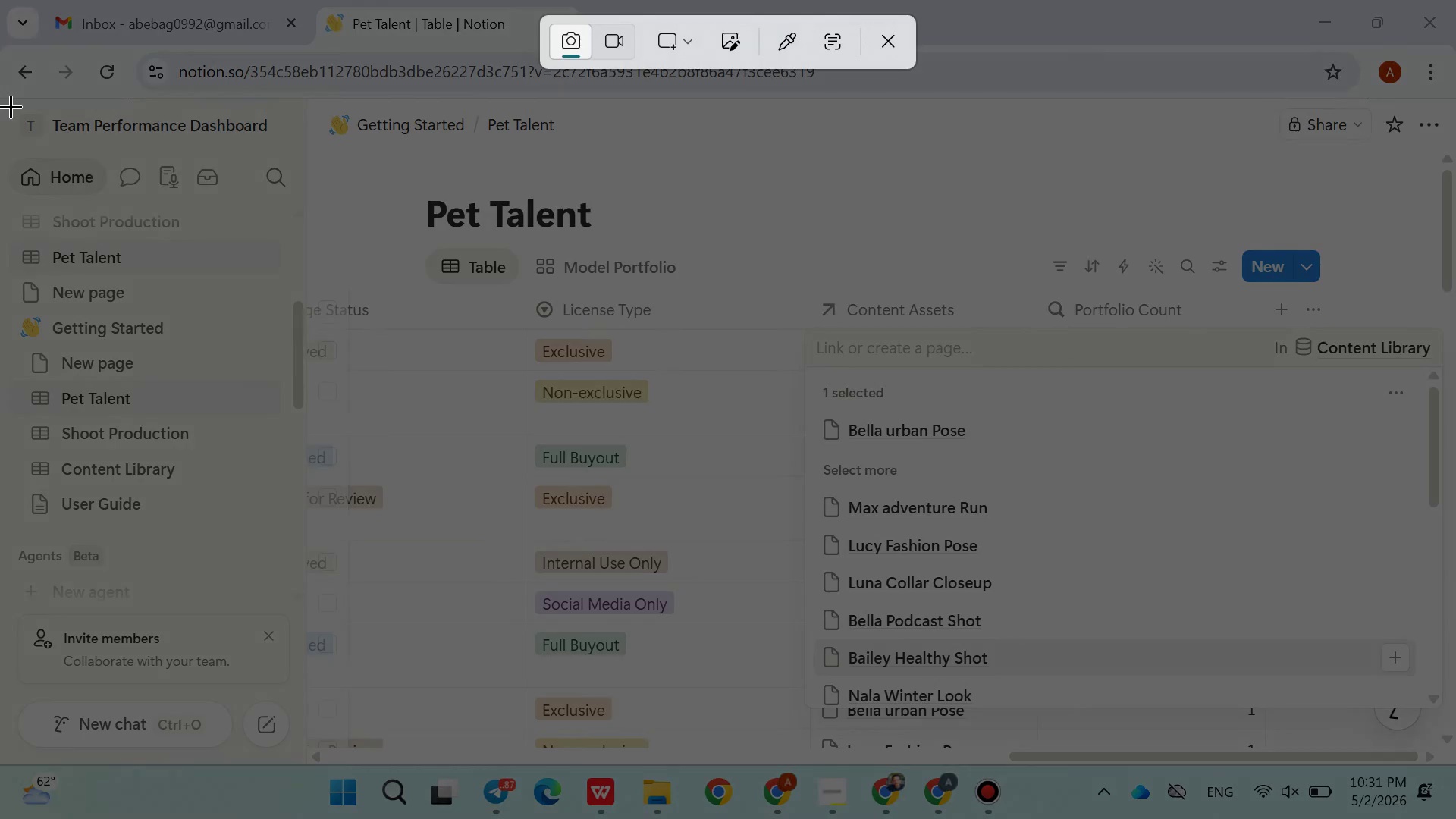 
left_click_drag(start_coordinate=[11, 106], to_coordinate=[1455, 752])
 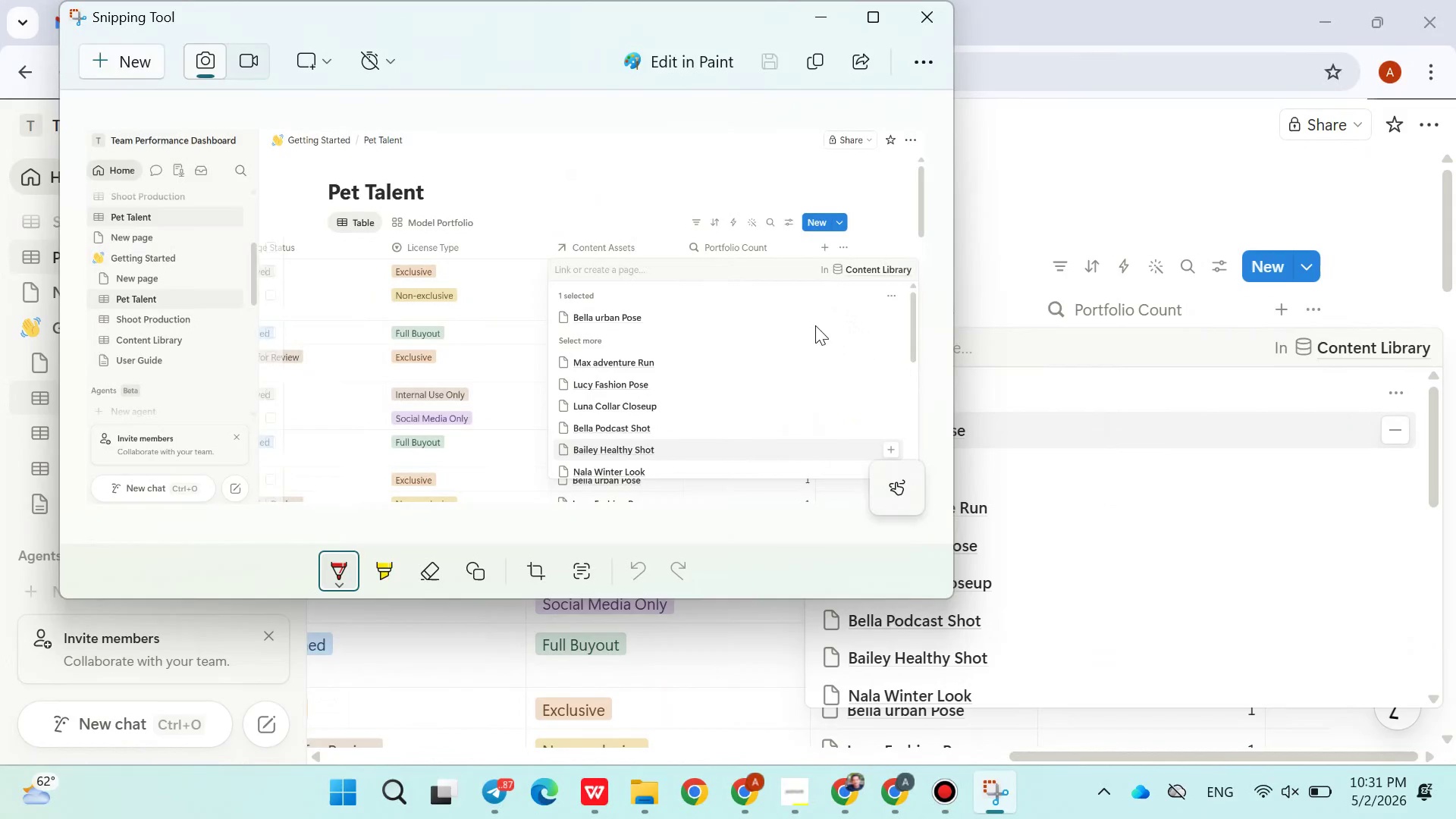 
left_click_drag(start_coordinate=[834, 300], to_coordinate=[818, 309])
 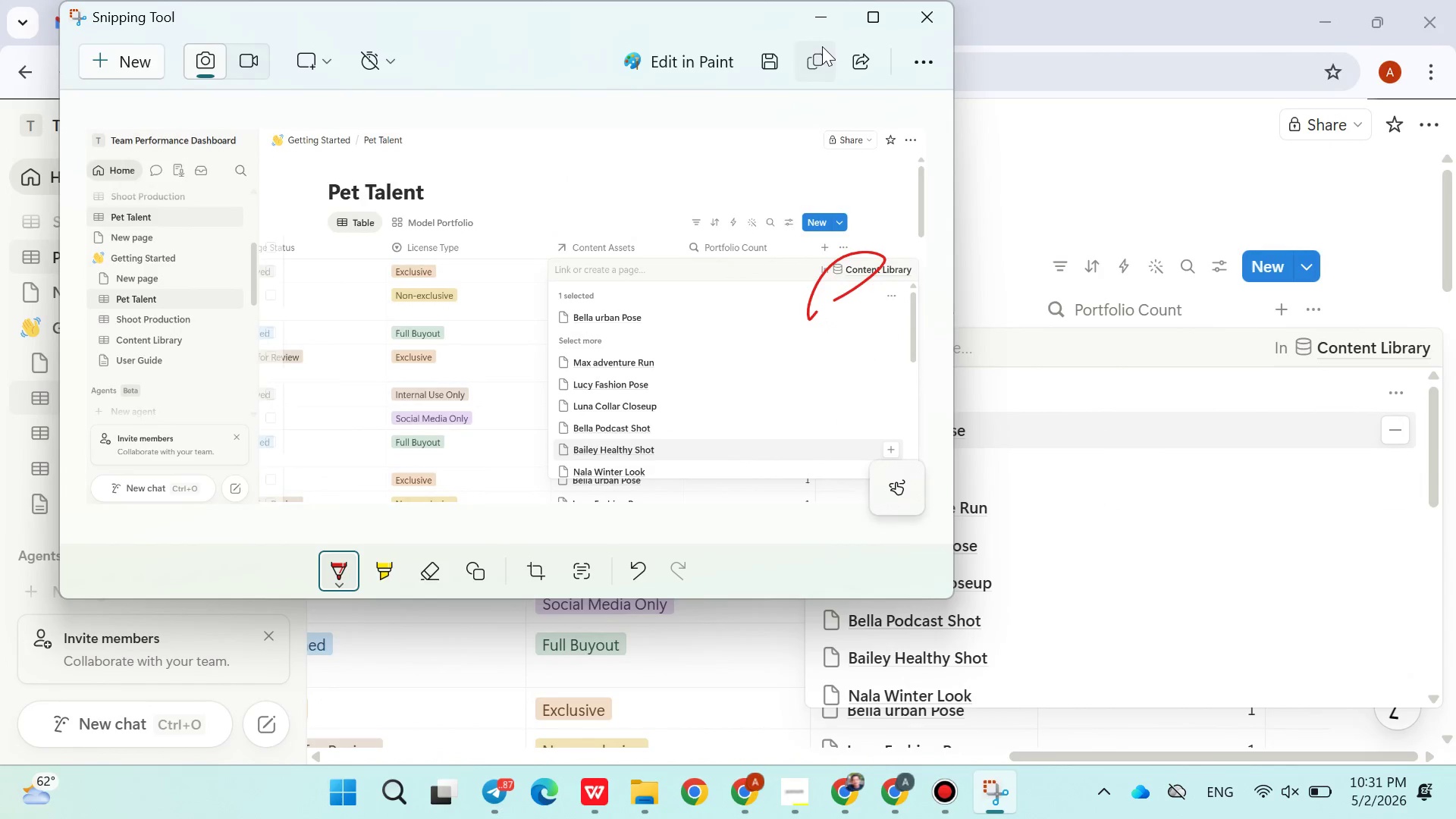 
left_click([822, 46])
 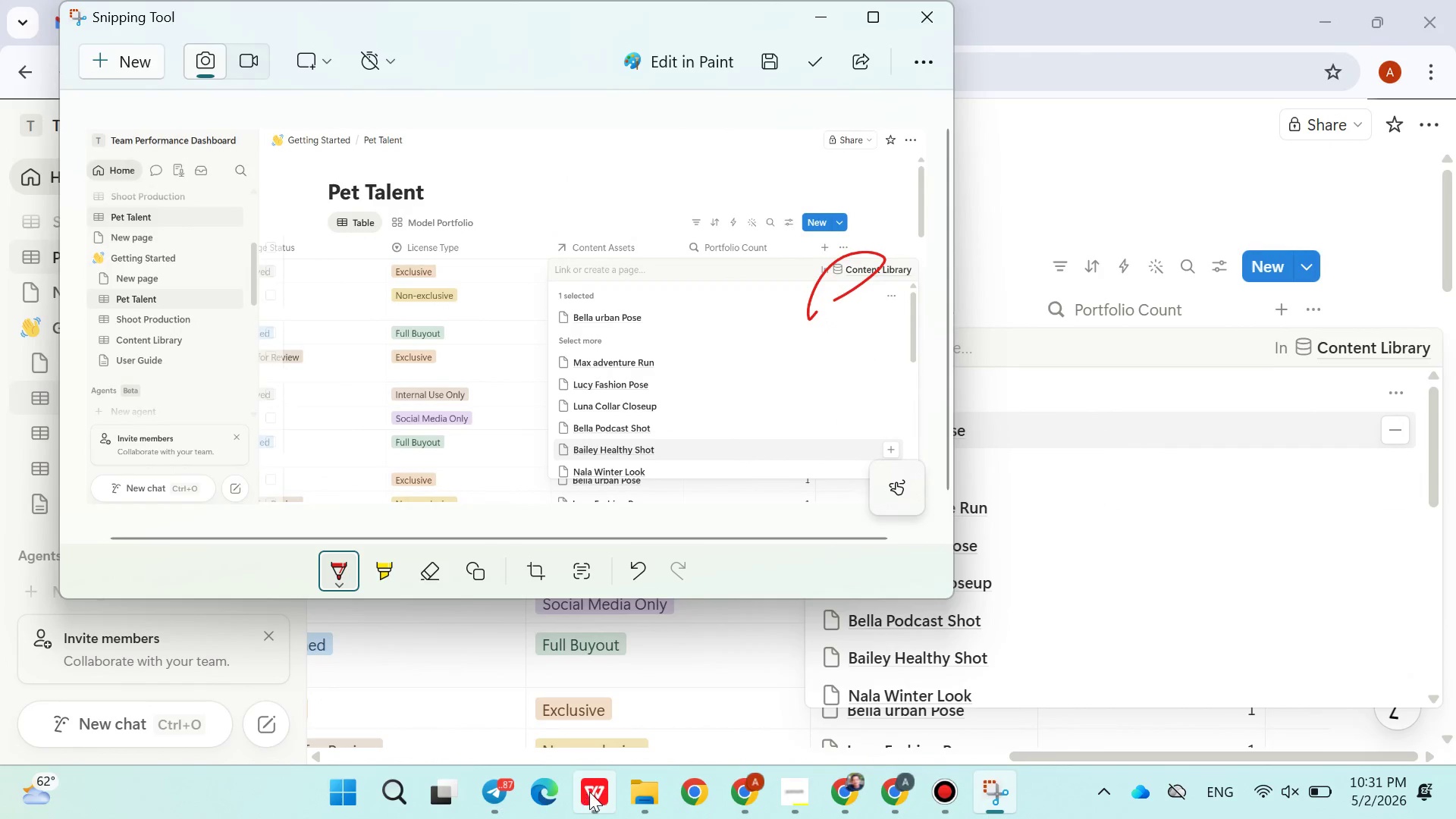 
left_click([589, 792])
 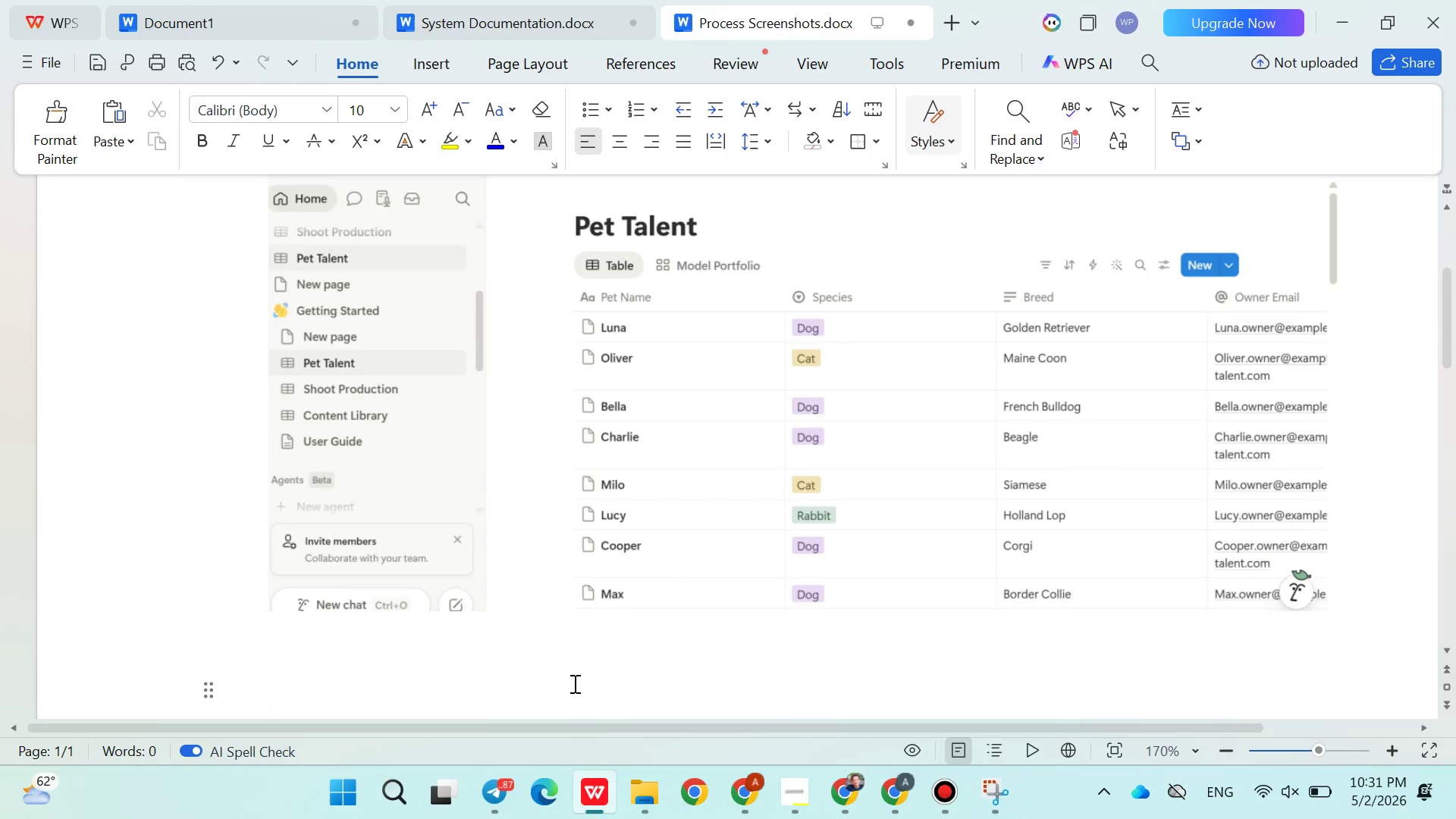 
key(Control+V)
 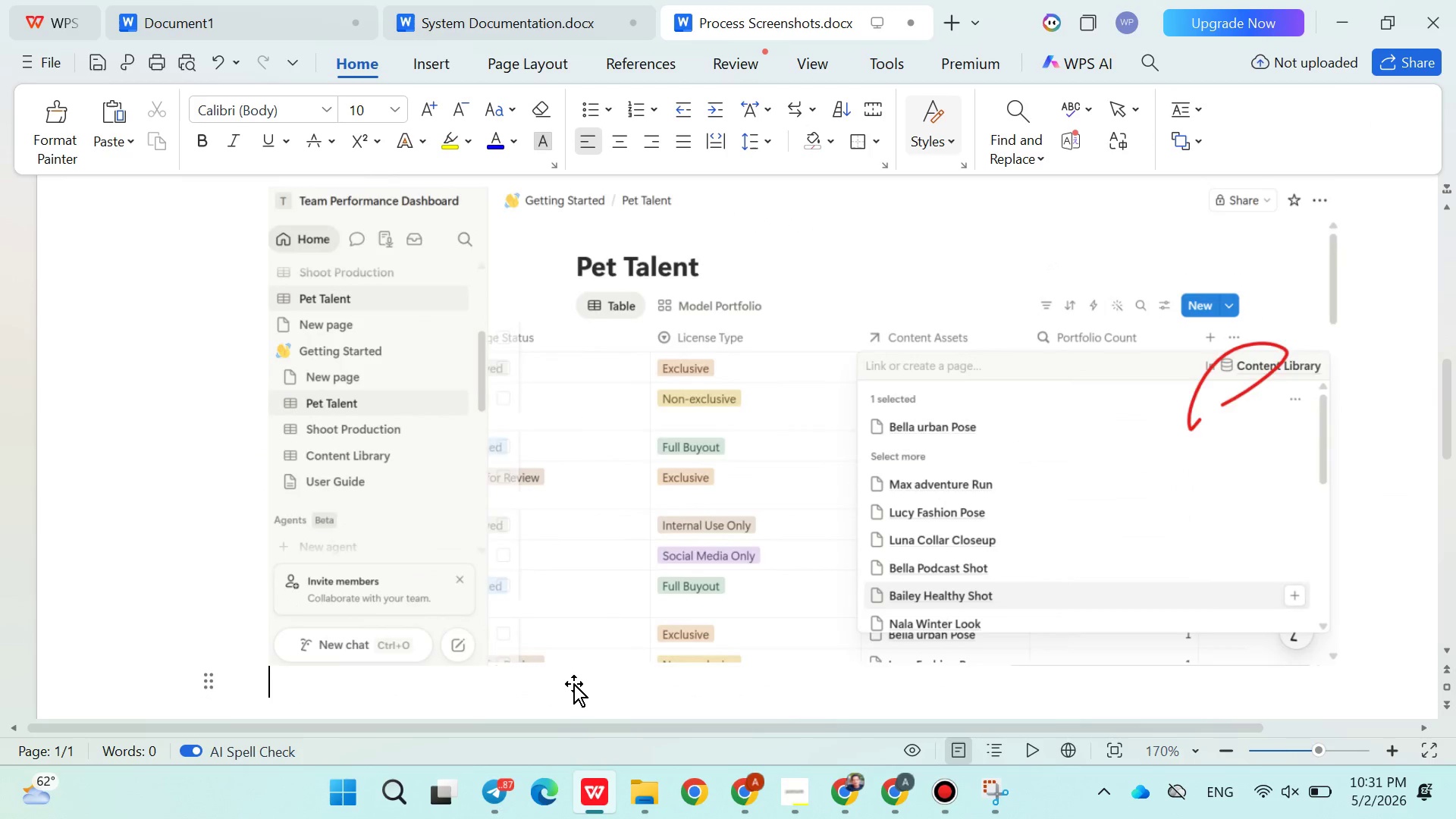 
key(Enter)
 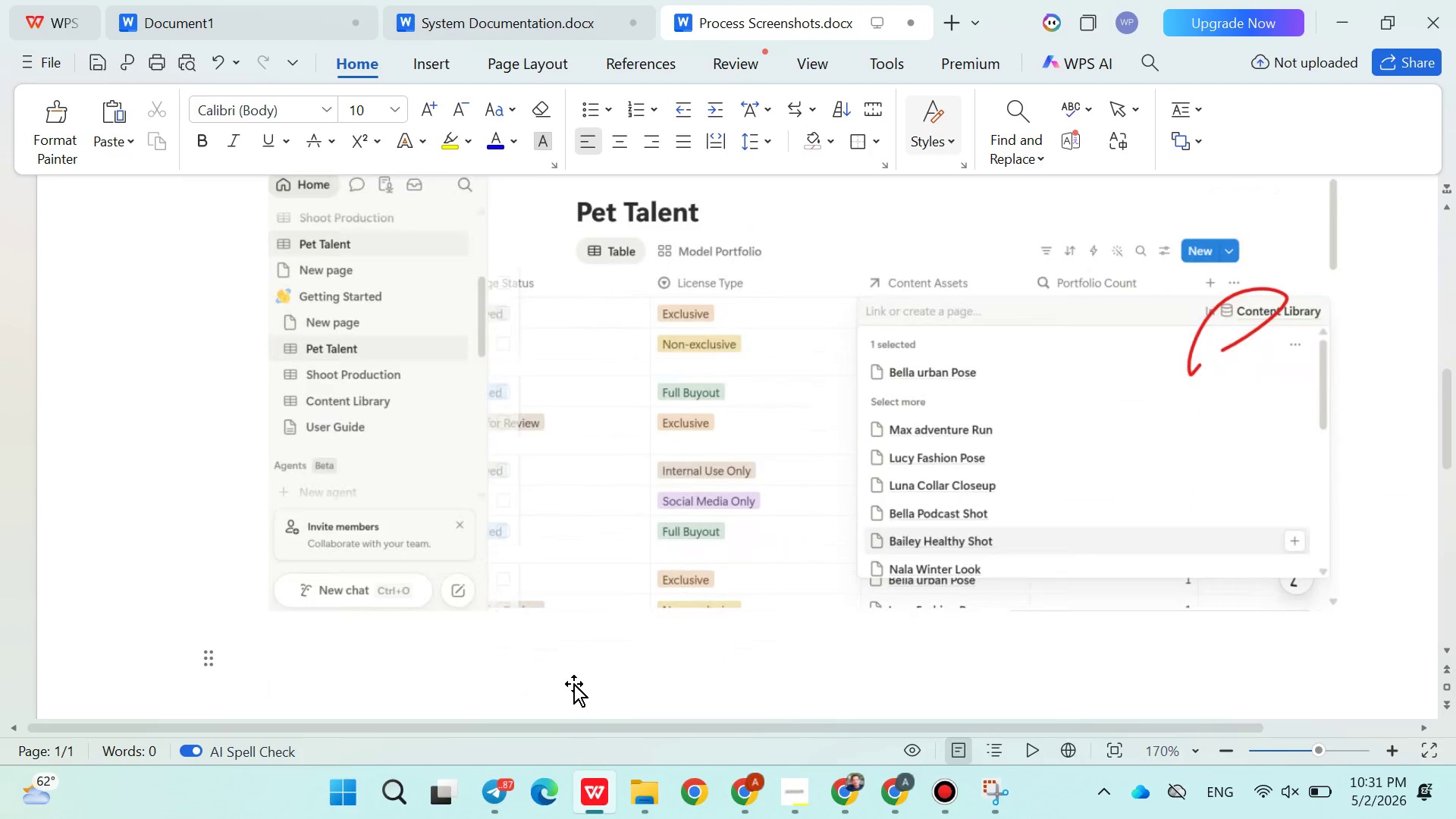 
key(Enter)
 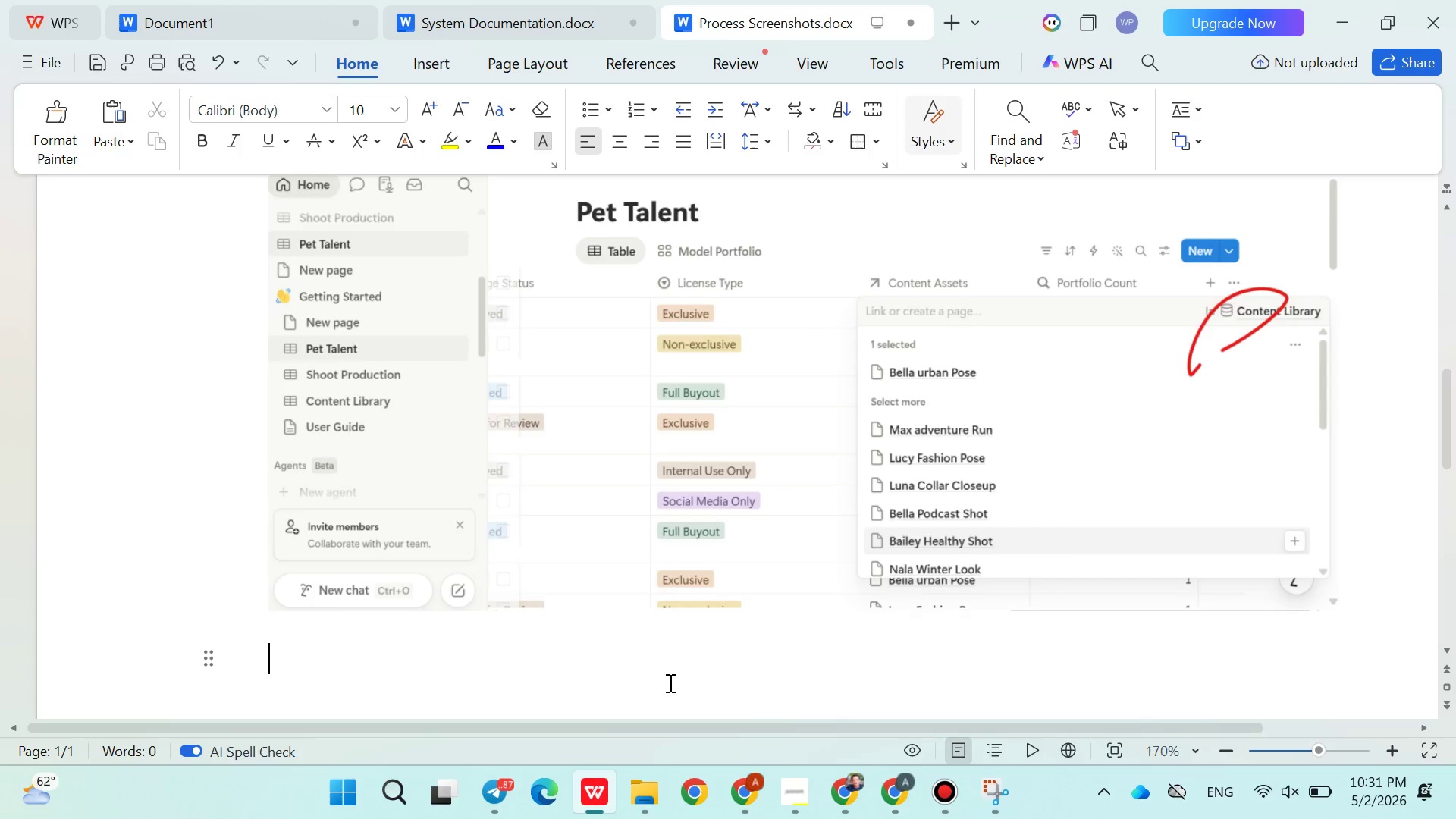 
wait(5.17)
 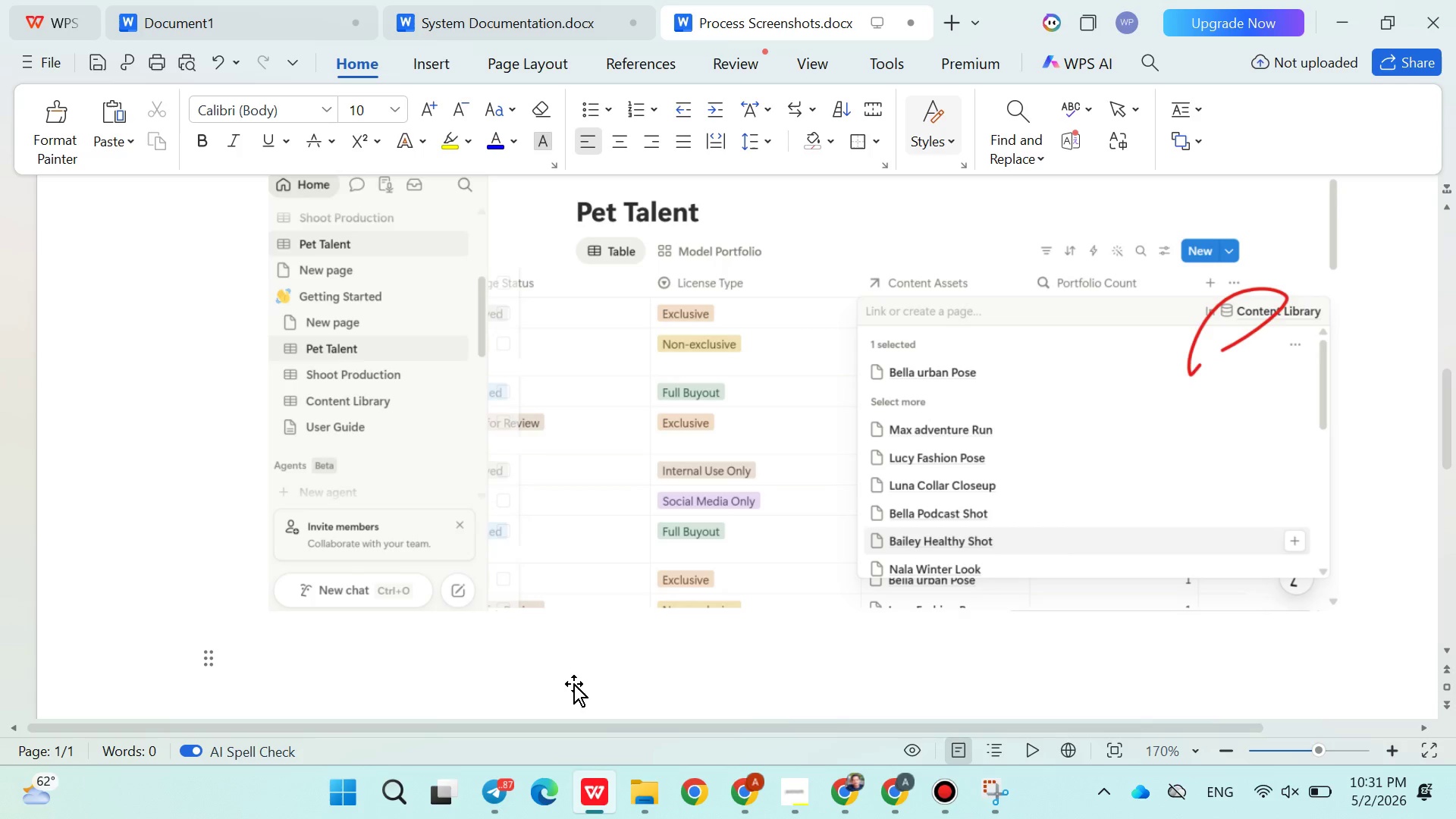 
left_click([789, 805])